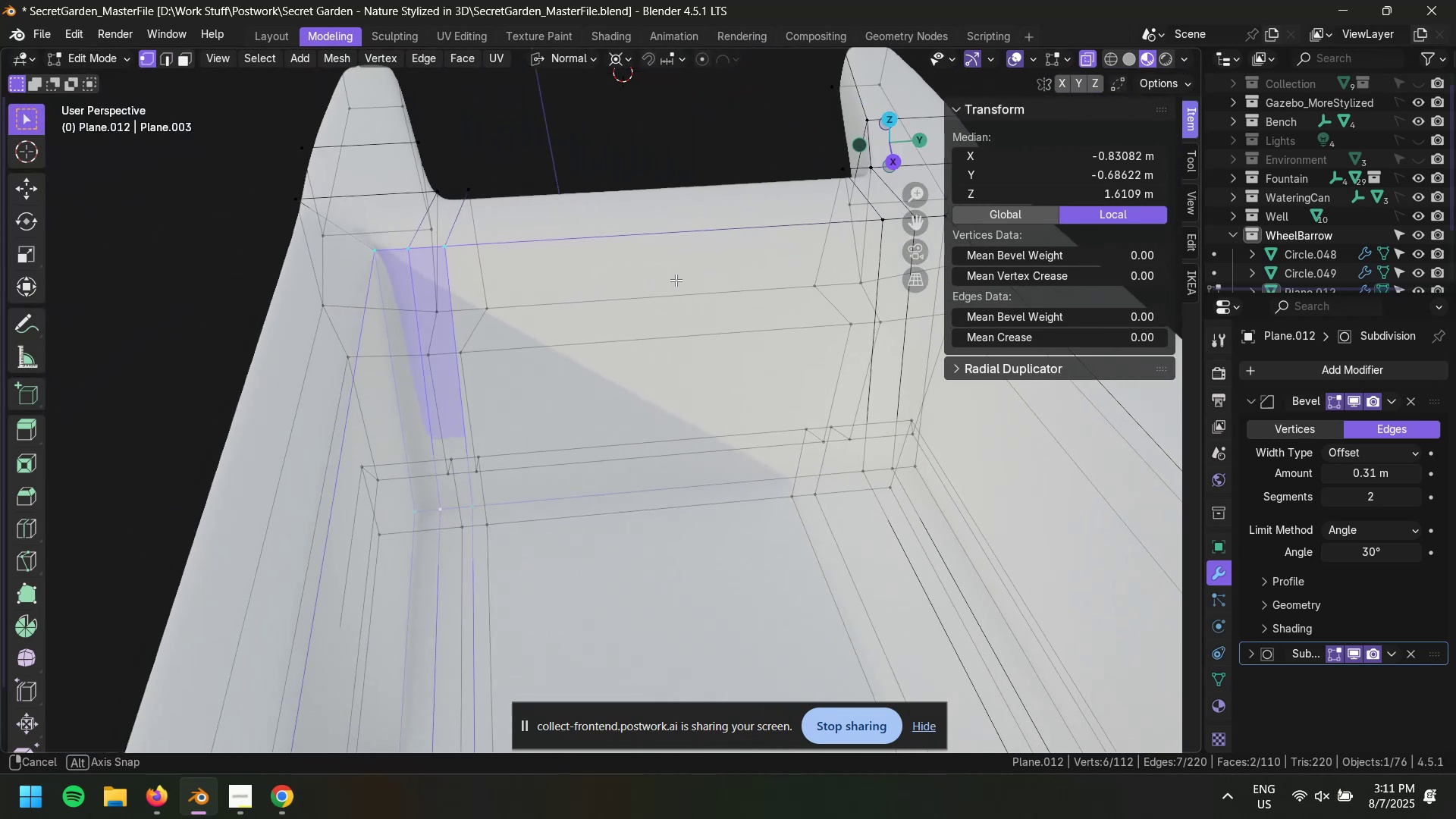 
key(3)
 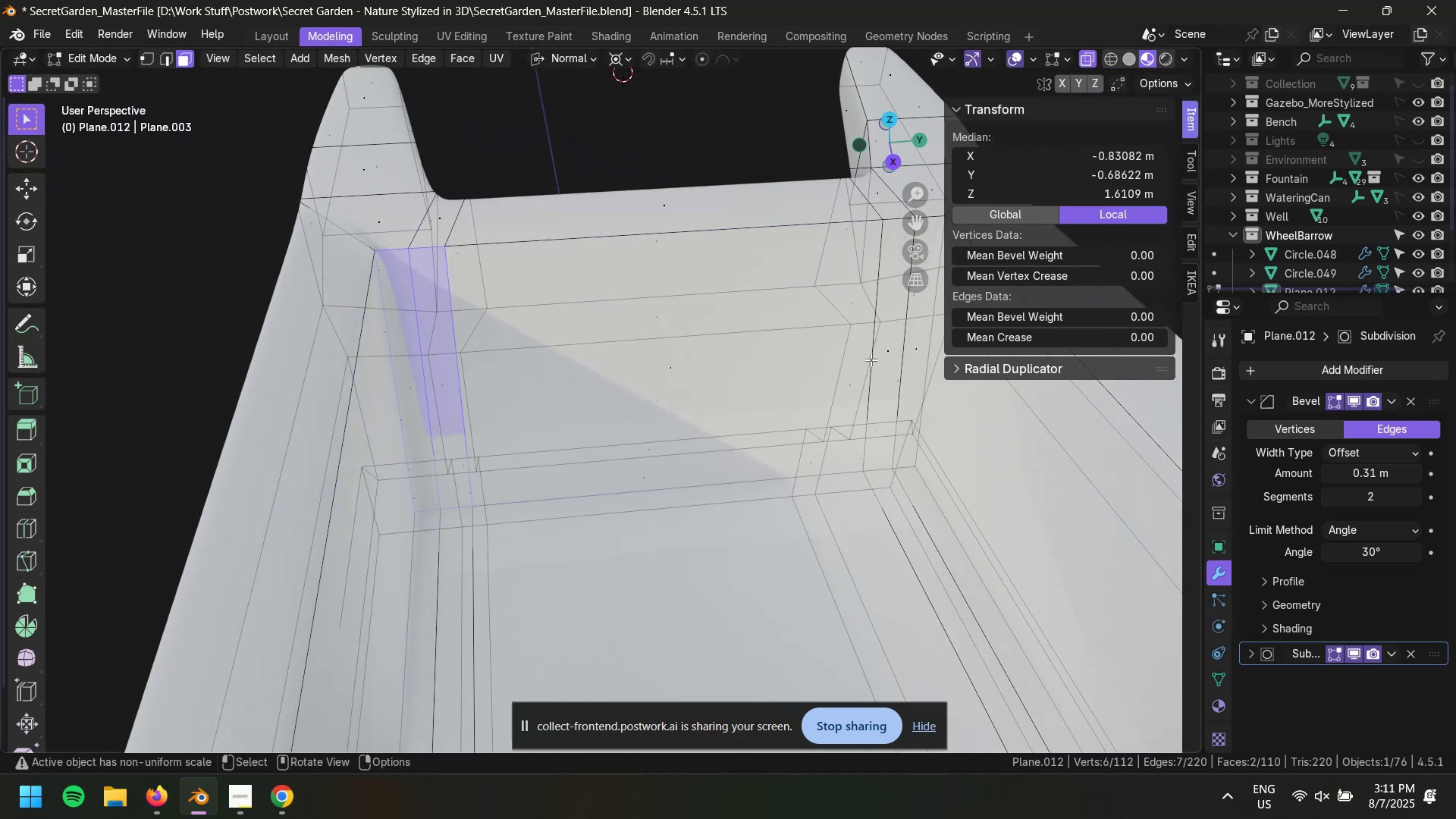 
hold_key(key=ShiftLeft, duration=0.45)
 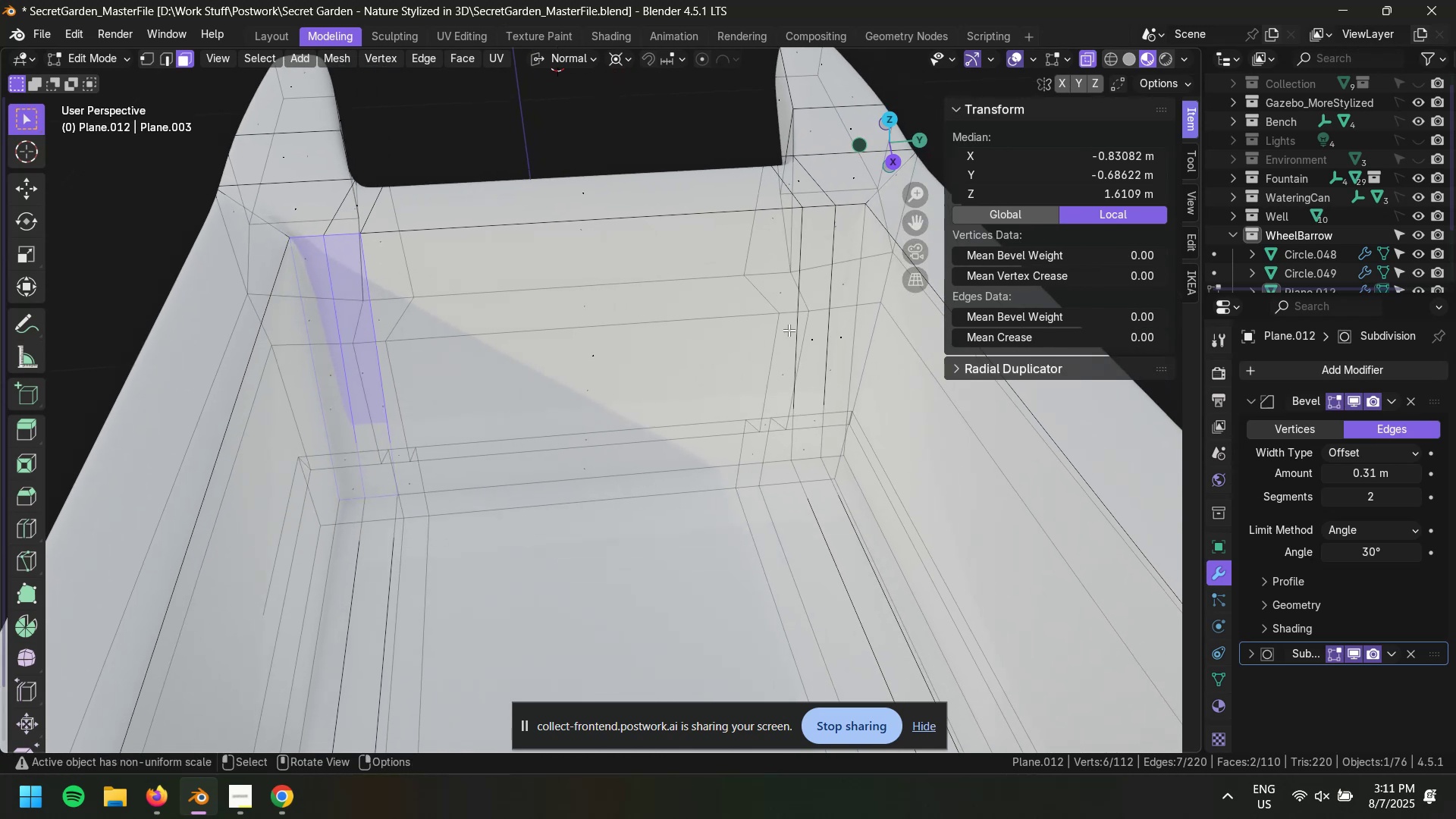 
hold_key(key=ShiftLeft, duration=1.15)
left_click([809, 335])
 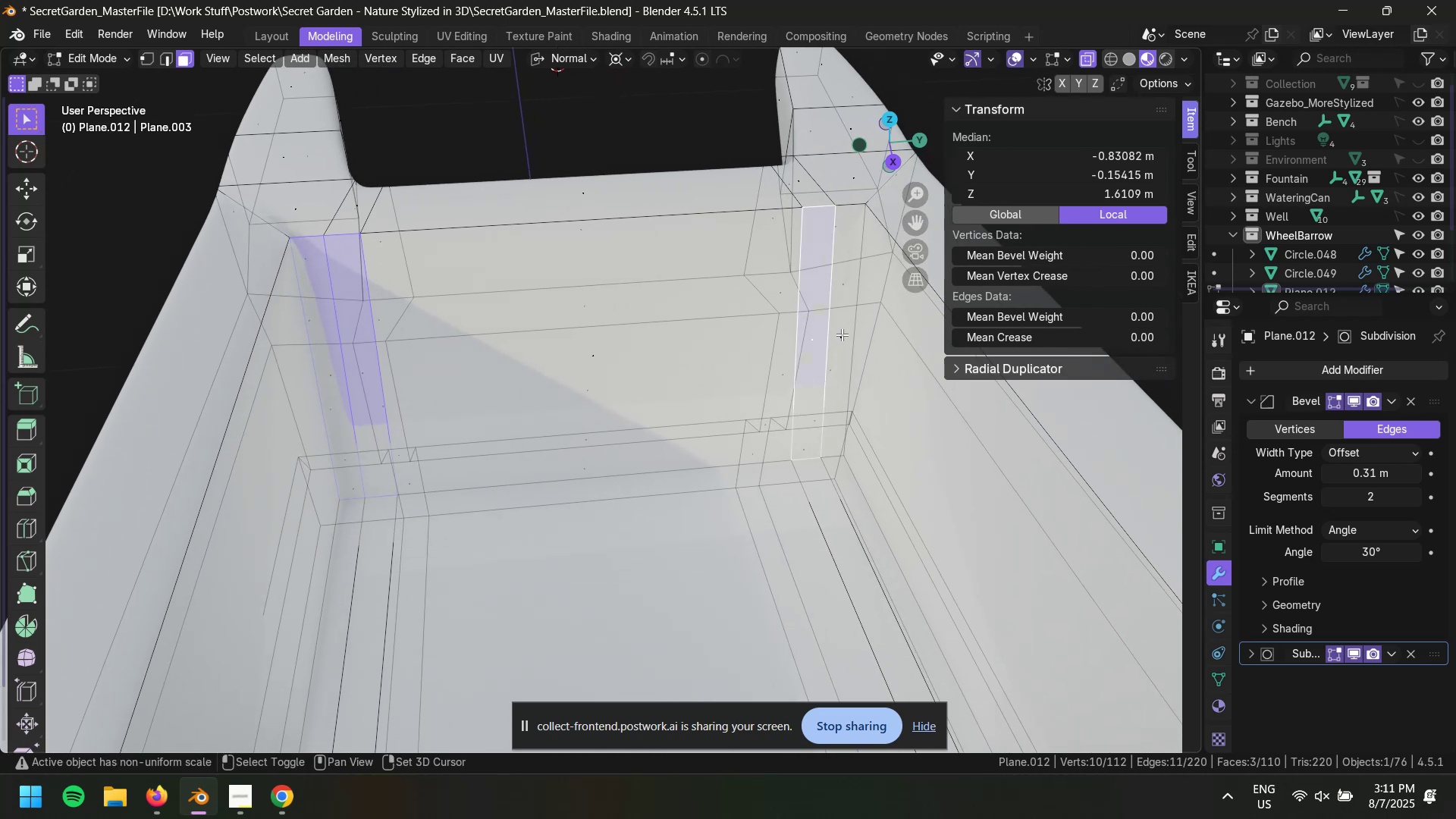 
double_click([843, 334])
 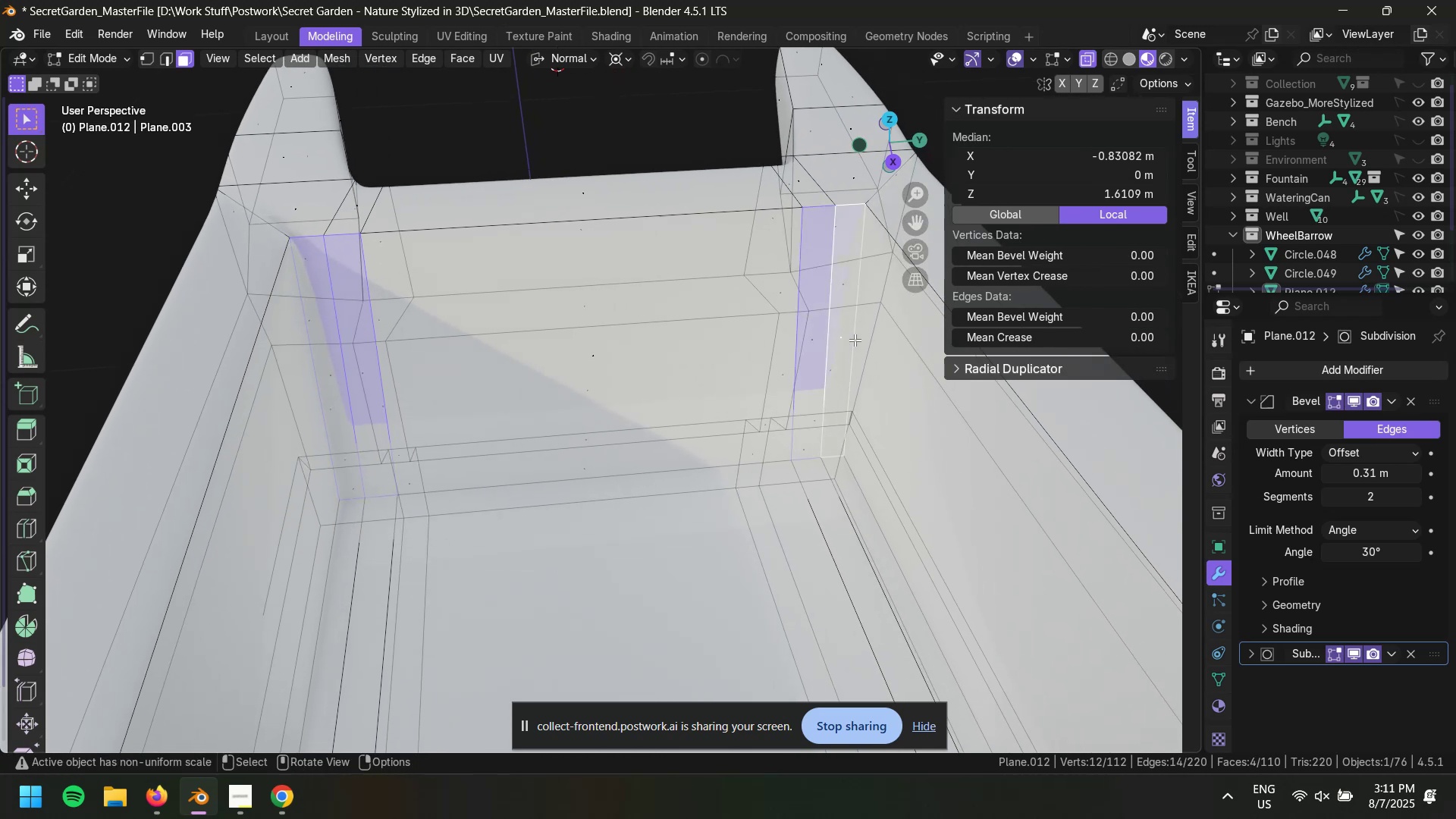 
key(Shift+S)
 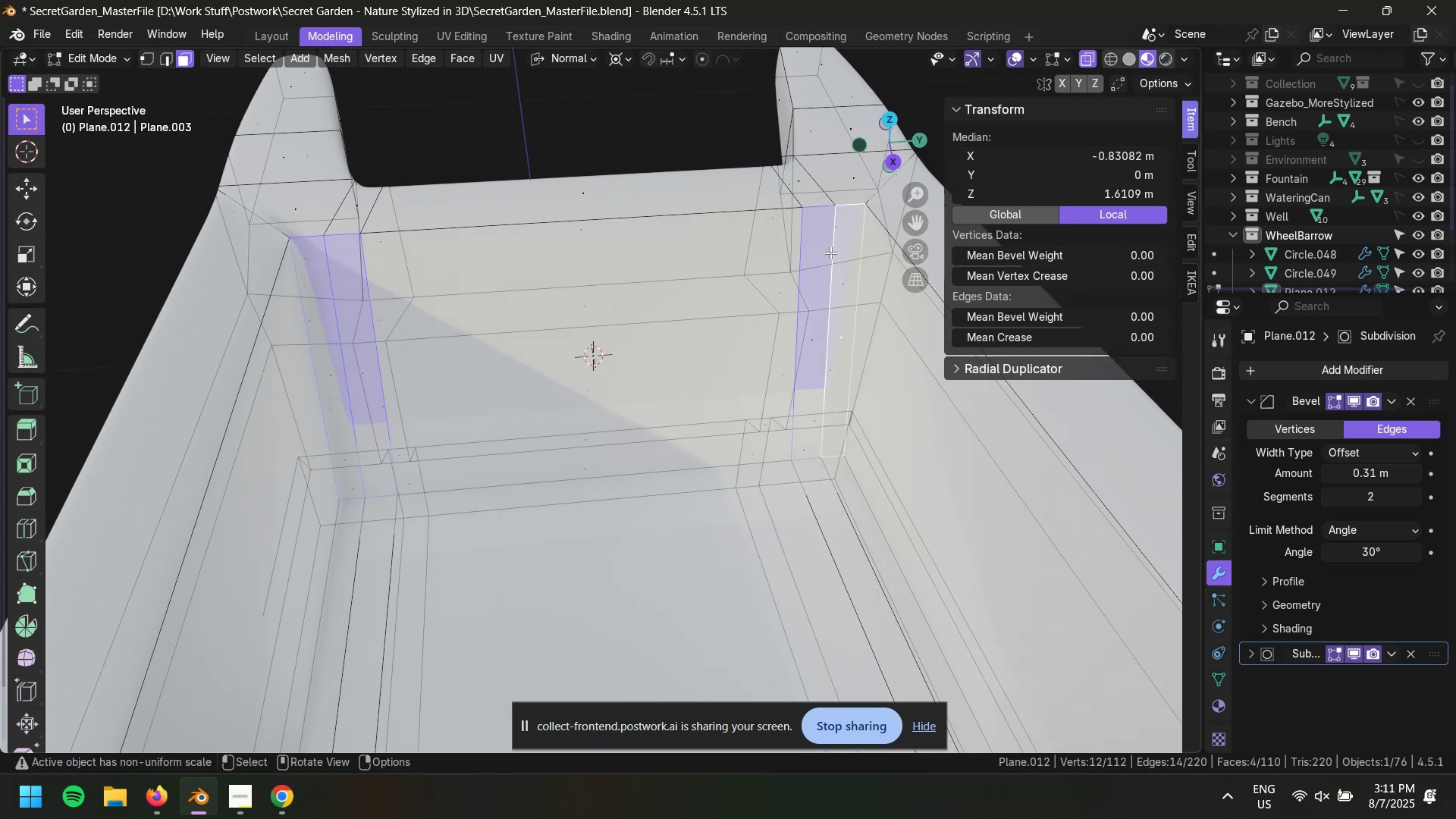 
type(sy)
 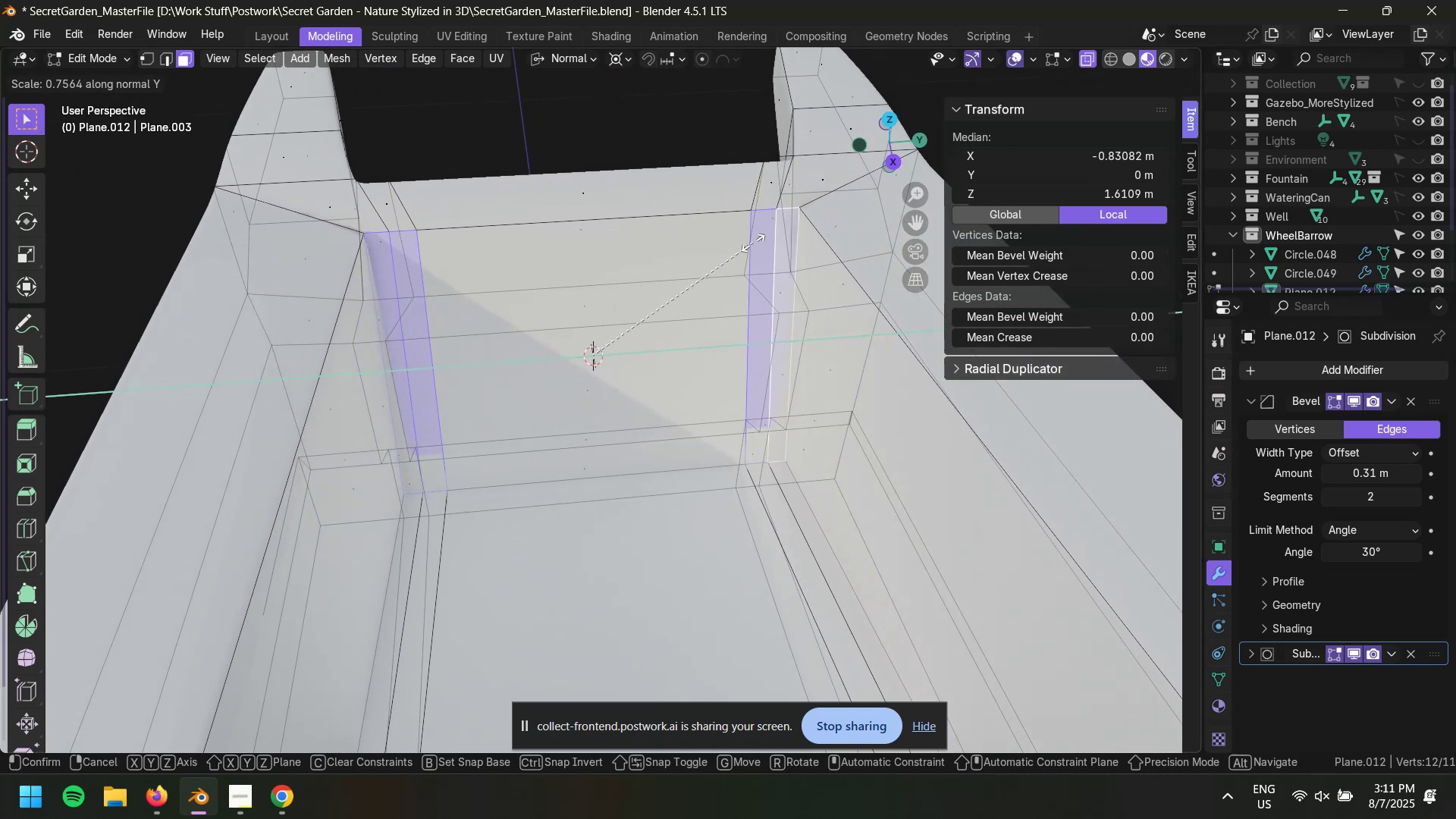 
left_click([743, 245])
 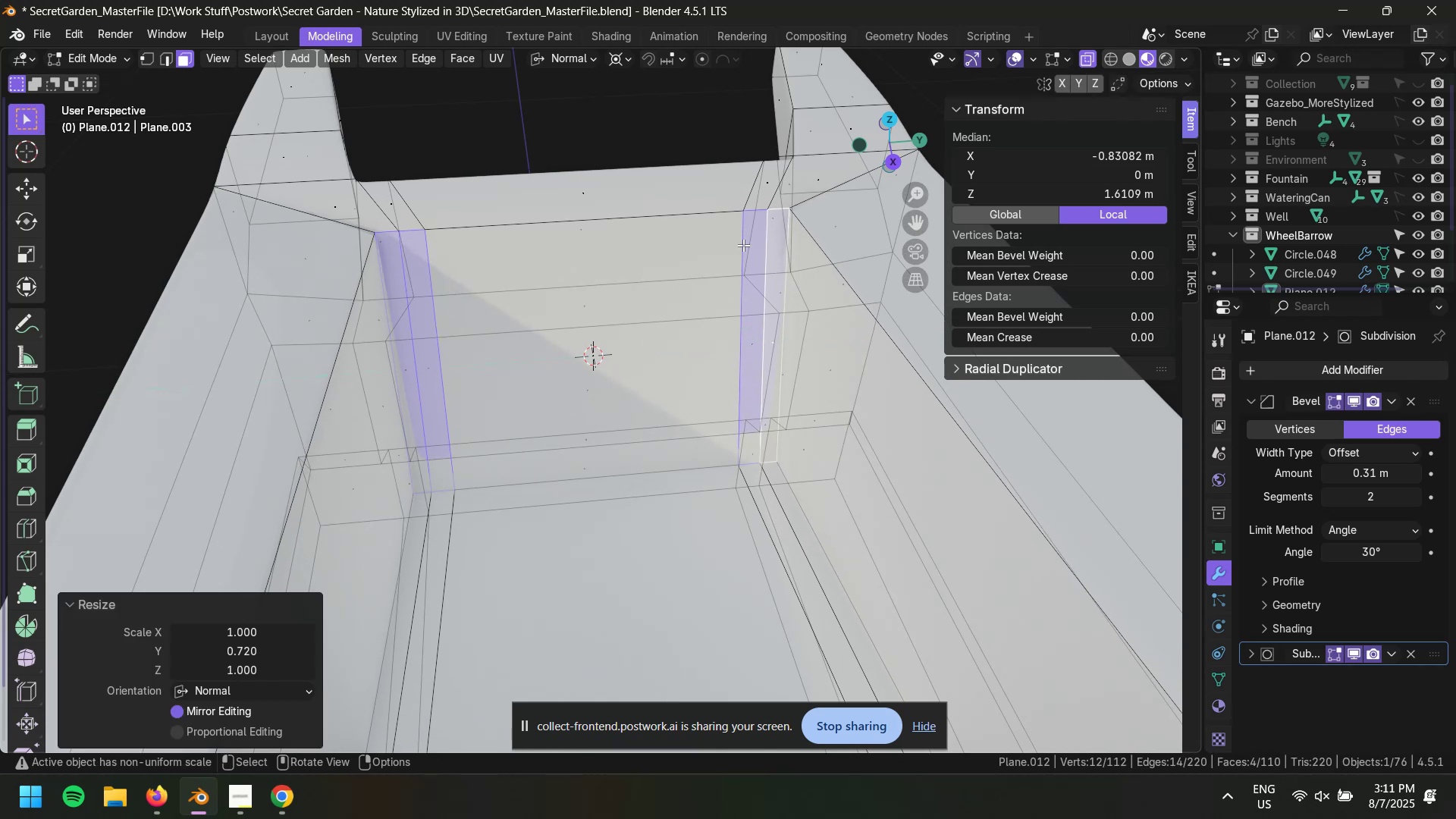 
key(Alt+Z)
 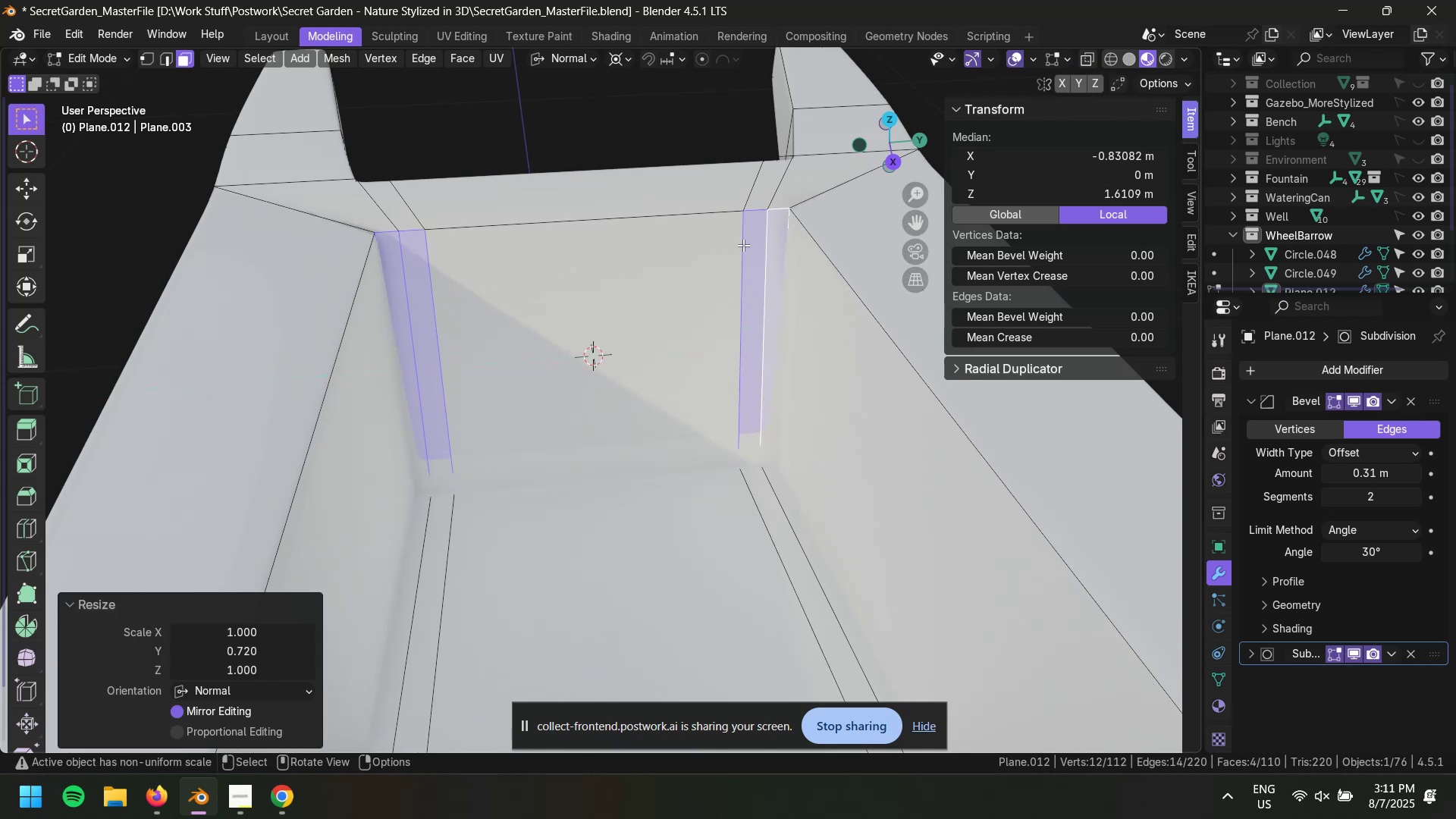 
key(Control+Z)
 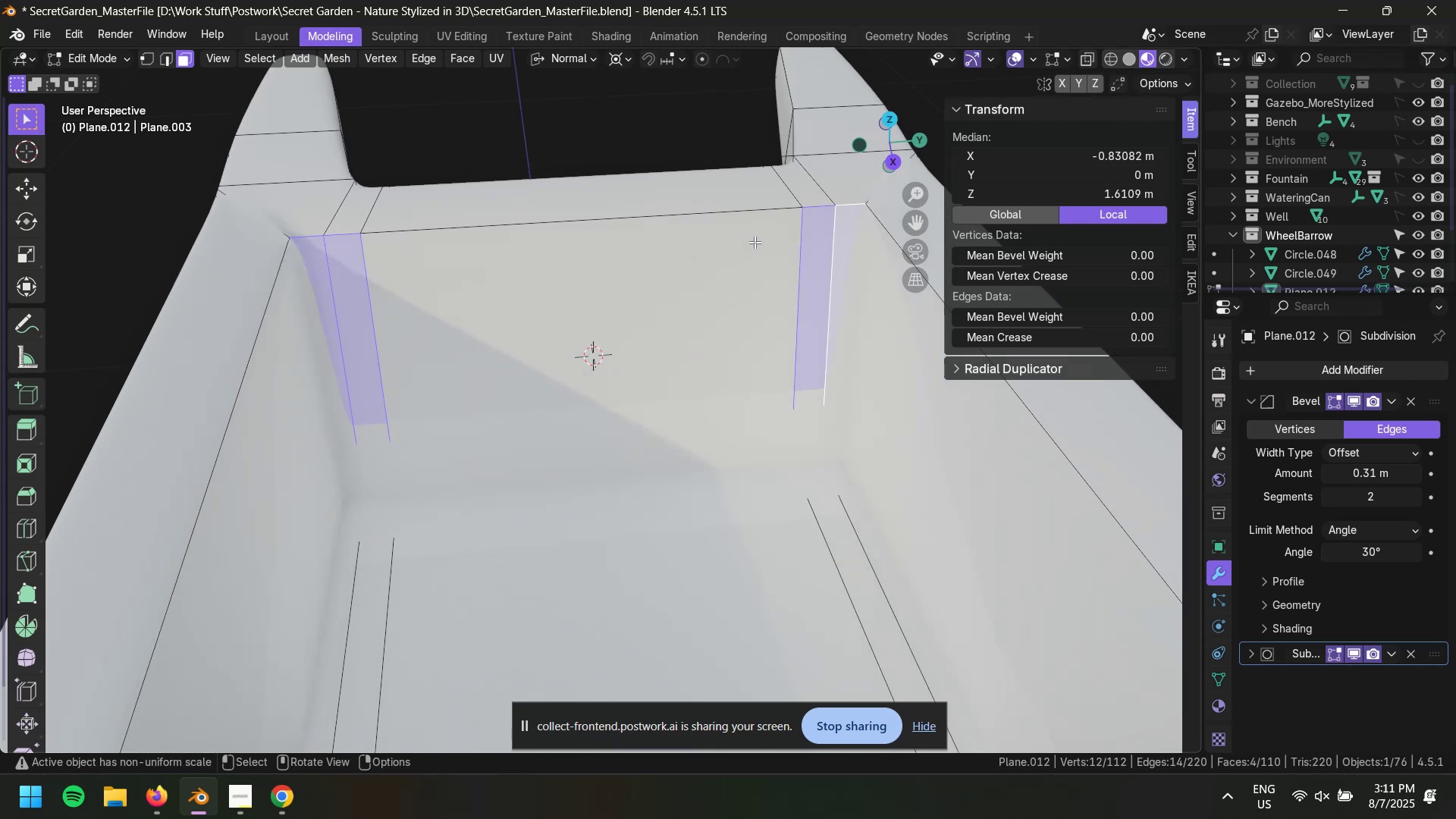 
type(sy)
key(Escape)
type(2)
 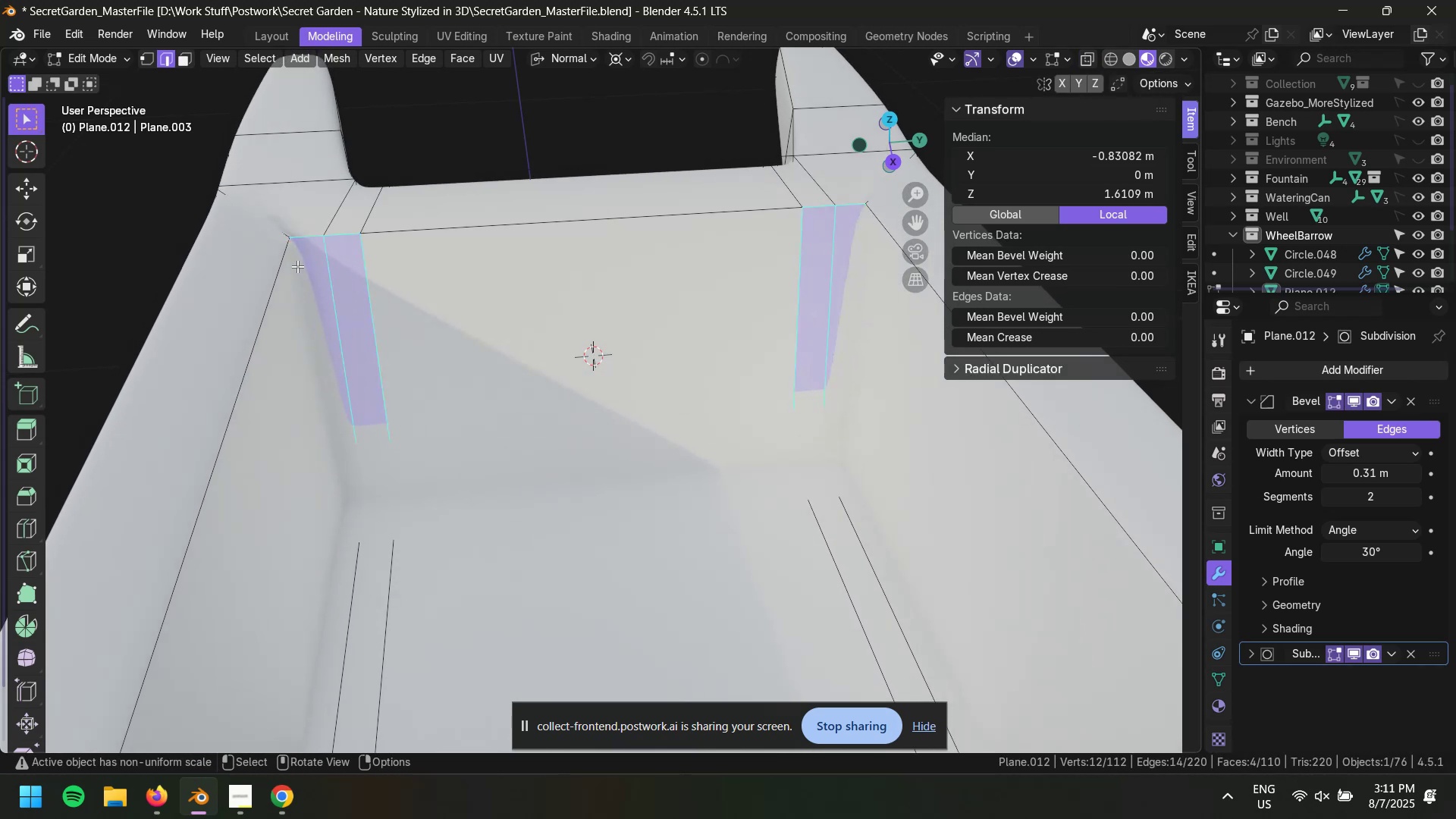 
left_click([297, 266])
 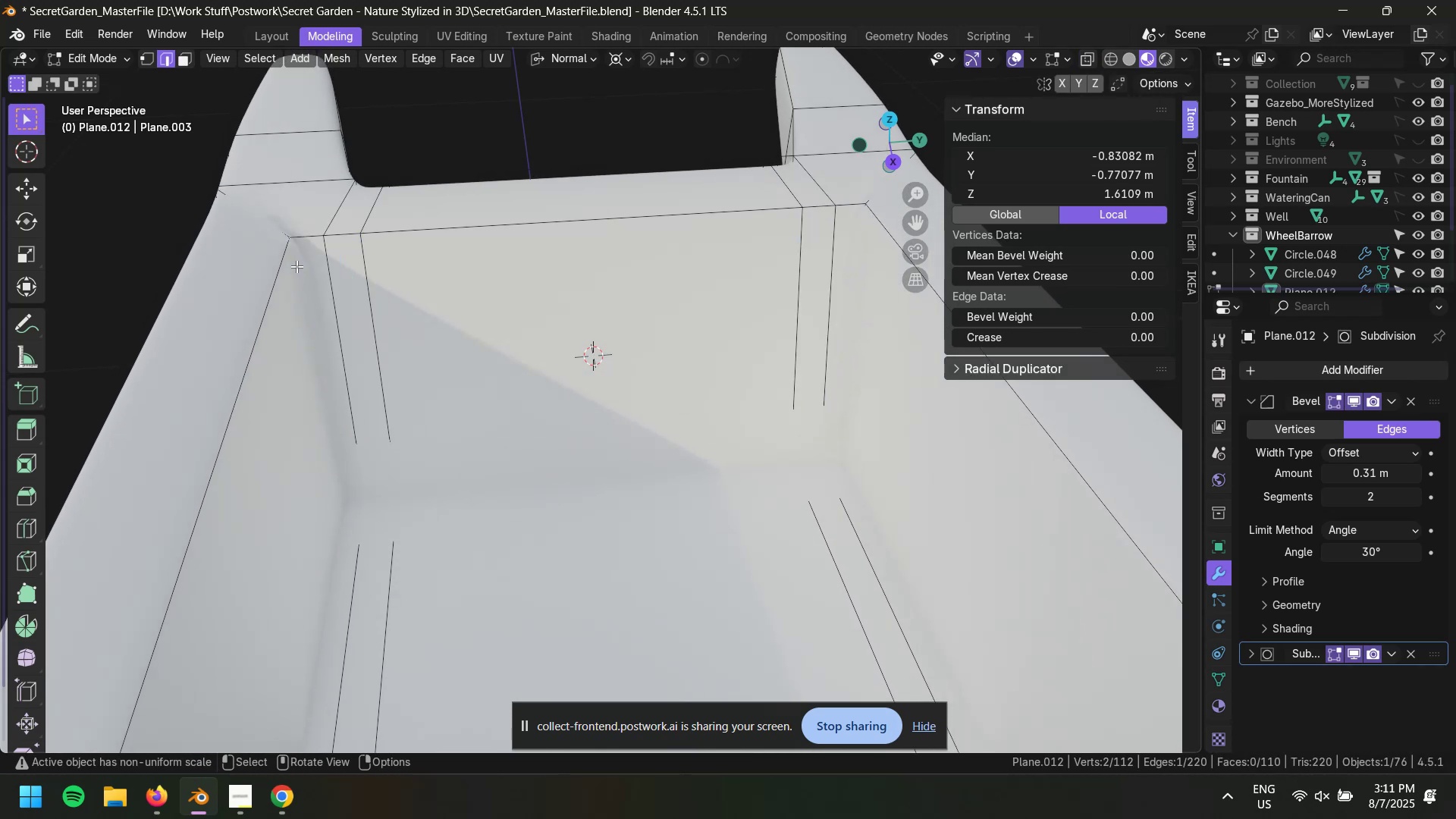 
left_click([297, 266])
 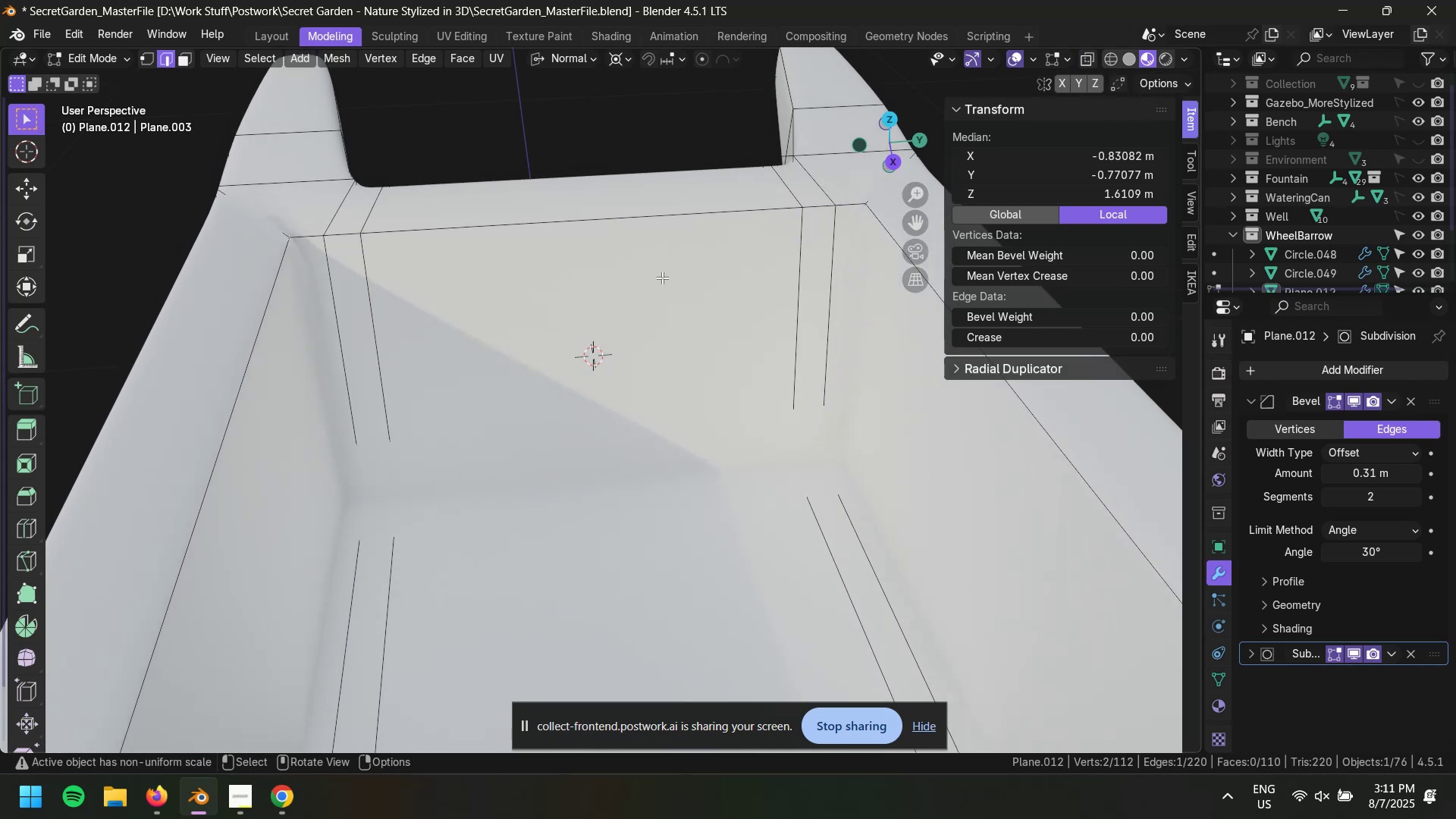 
hold_key(key=ShiftLeft, duration=0.69)
 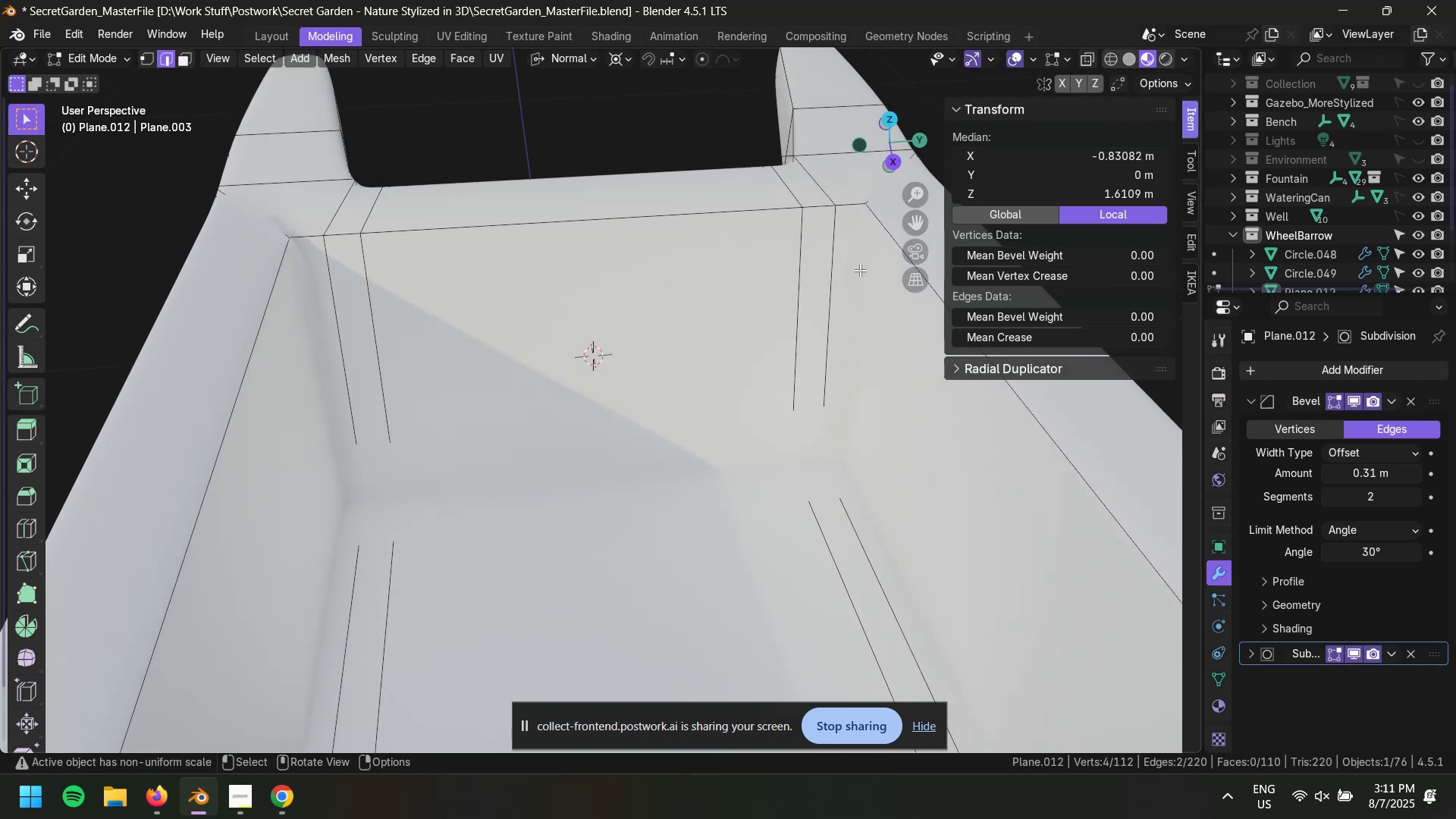 
type(gg)
 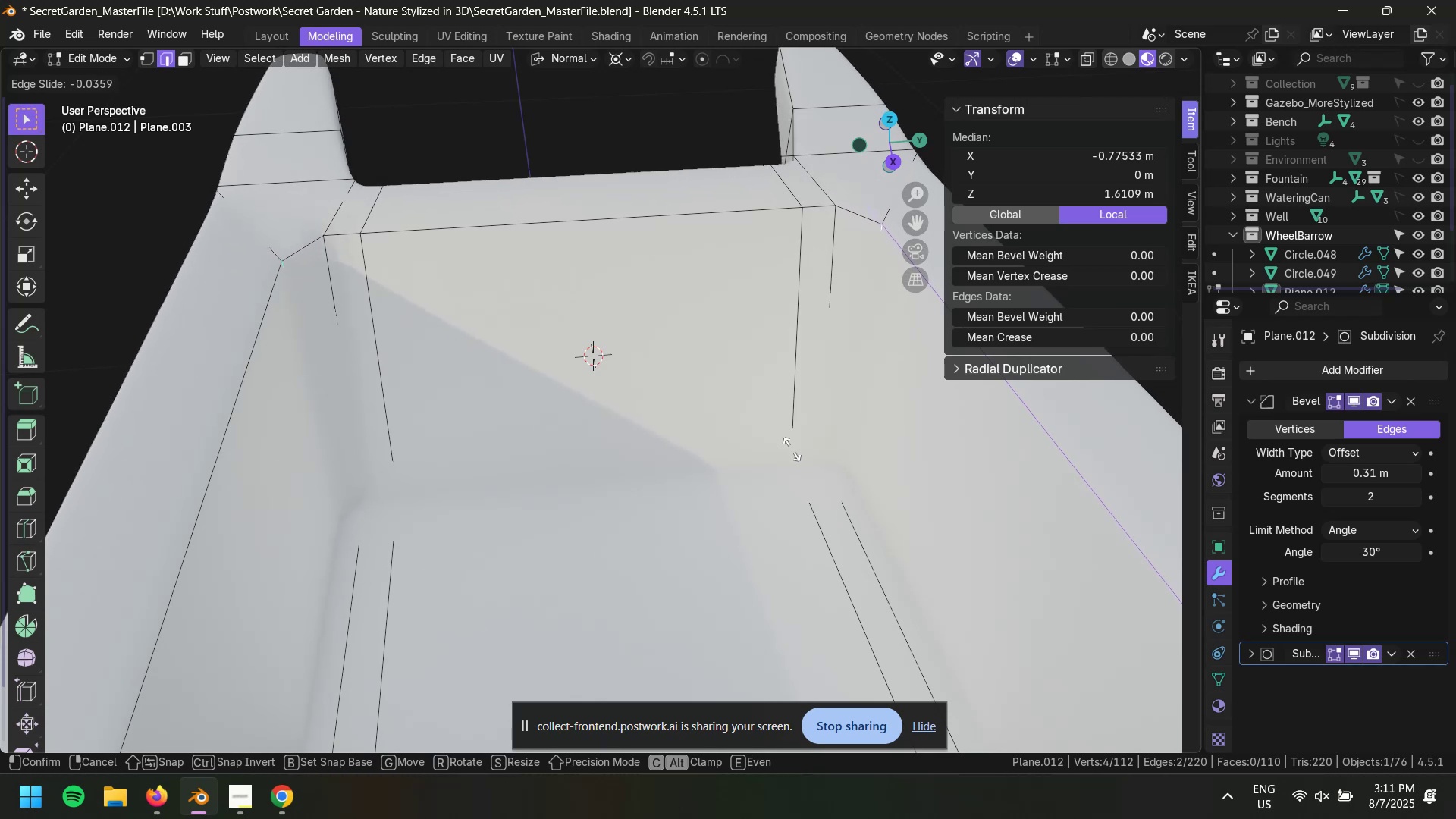 
left_click([784, 439])
 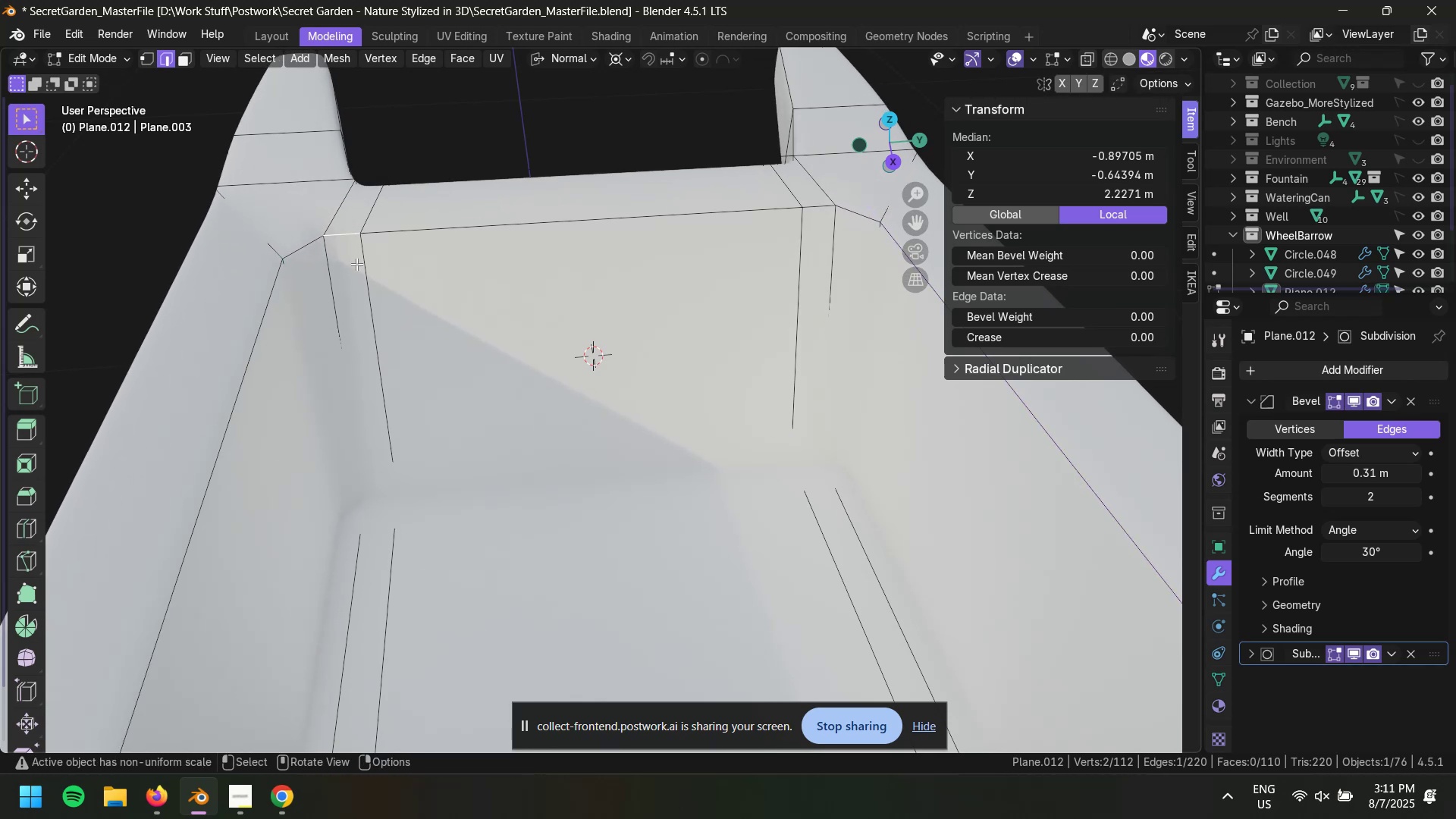 
left_click([366, 253])
 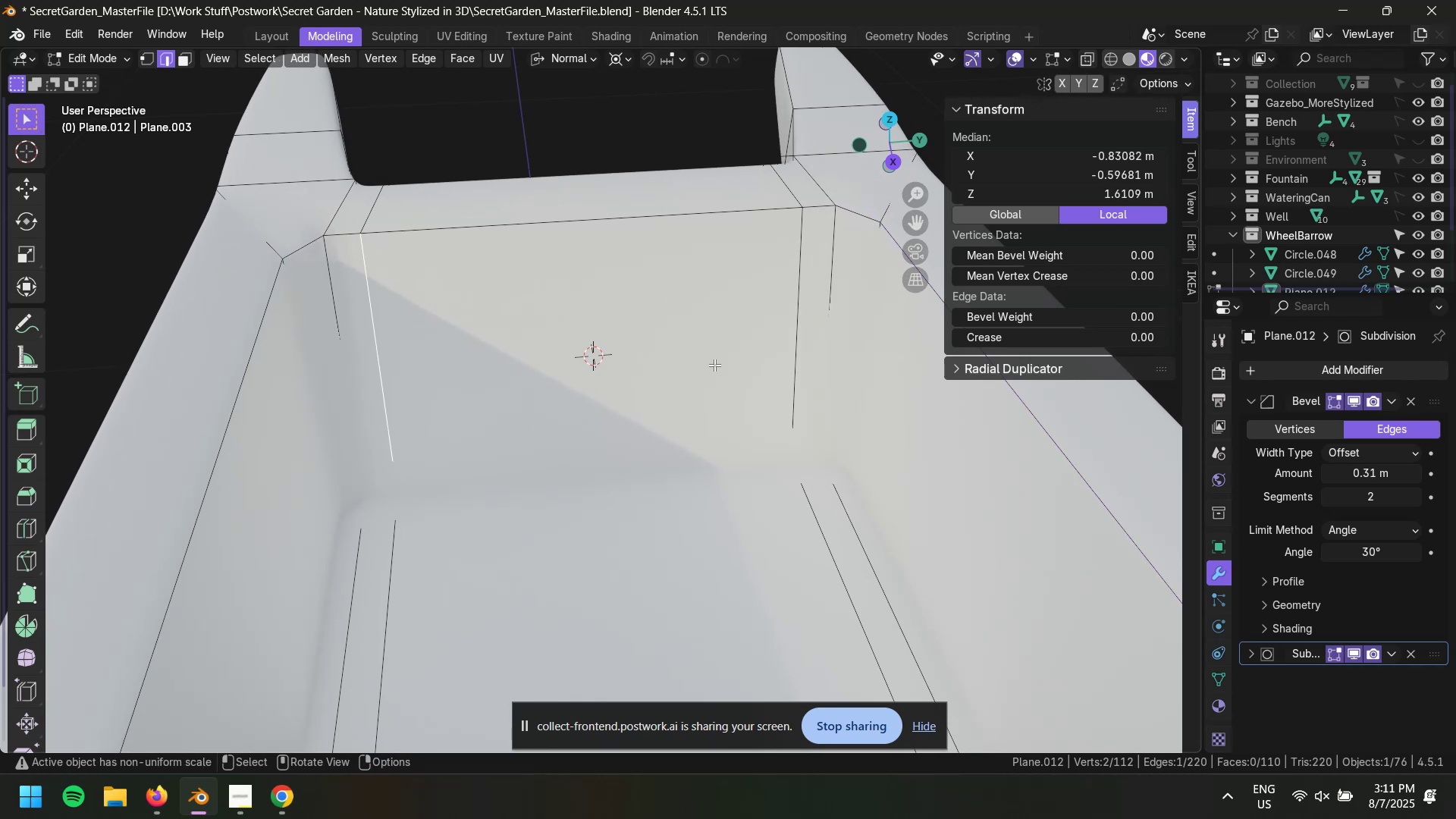 
hold_key(key=ShiftLeft, duration=0.7)
left_click([799, 297])
 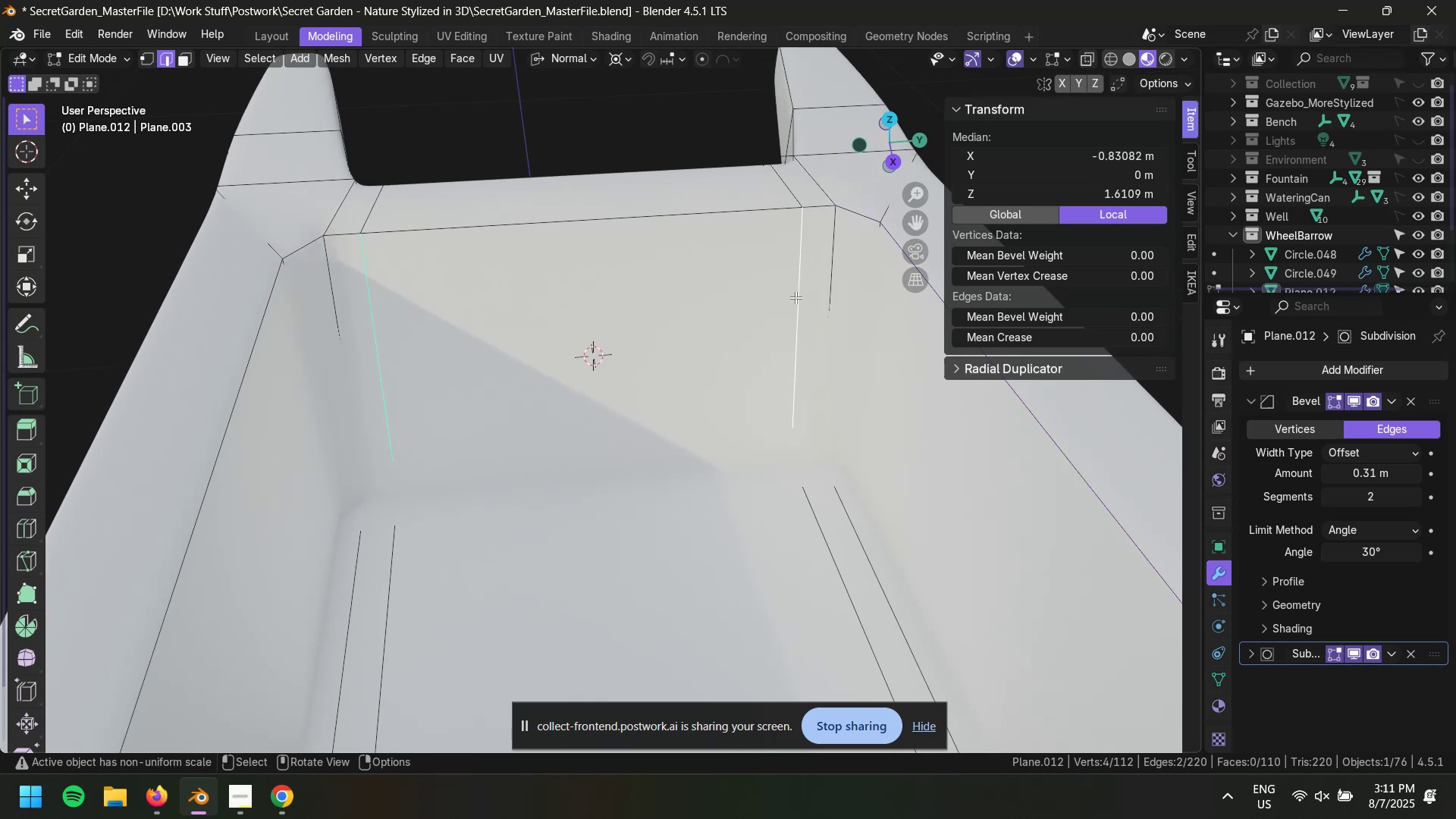 
type(gg)
key(Escape)
type(syy)
 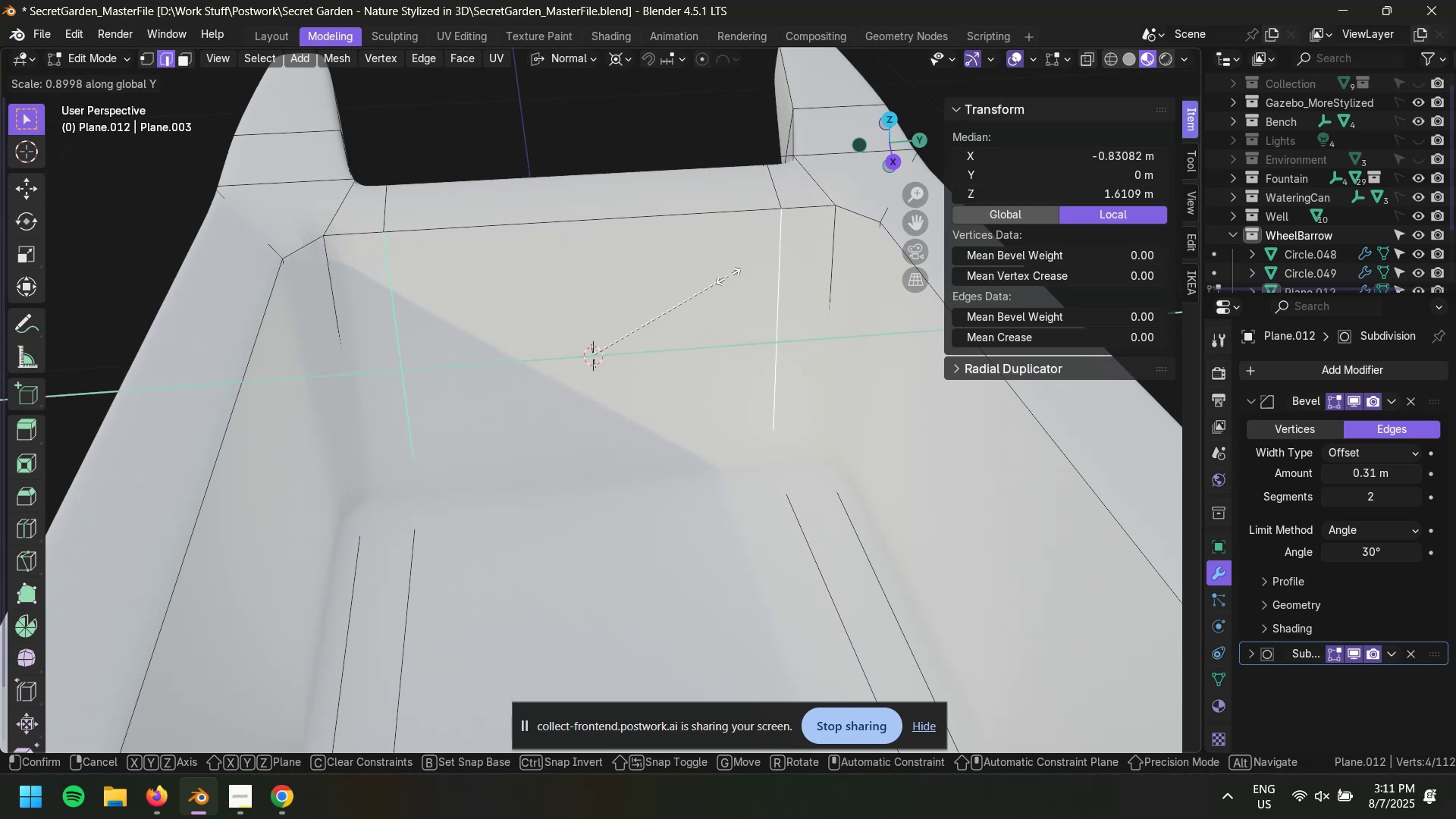 
wait(8.01)
 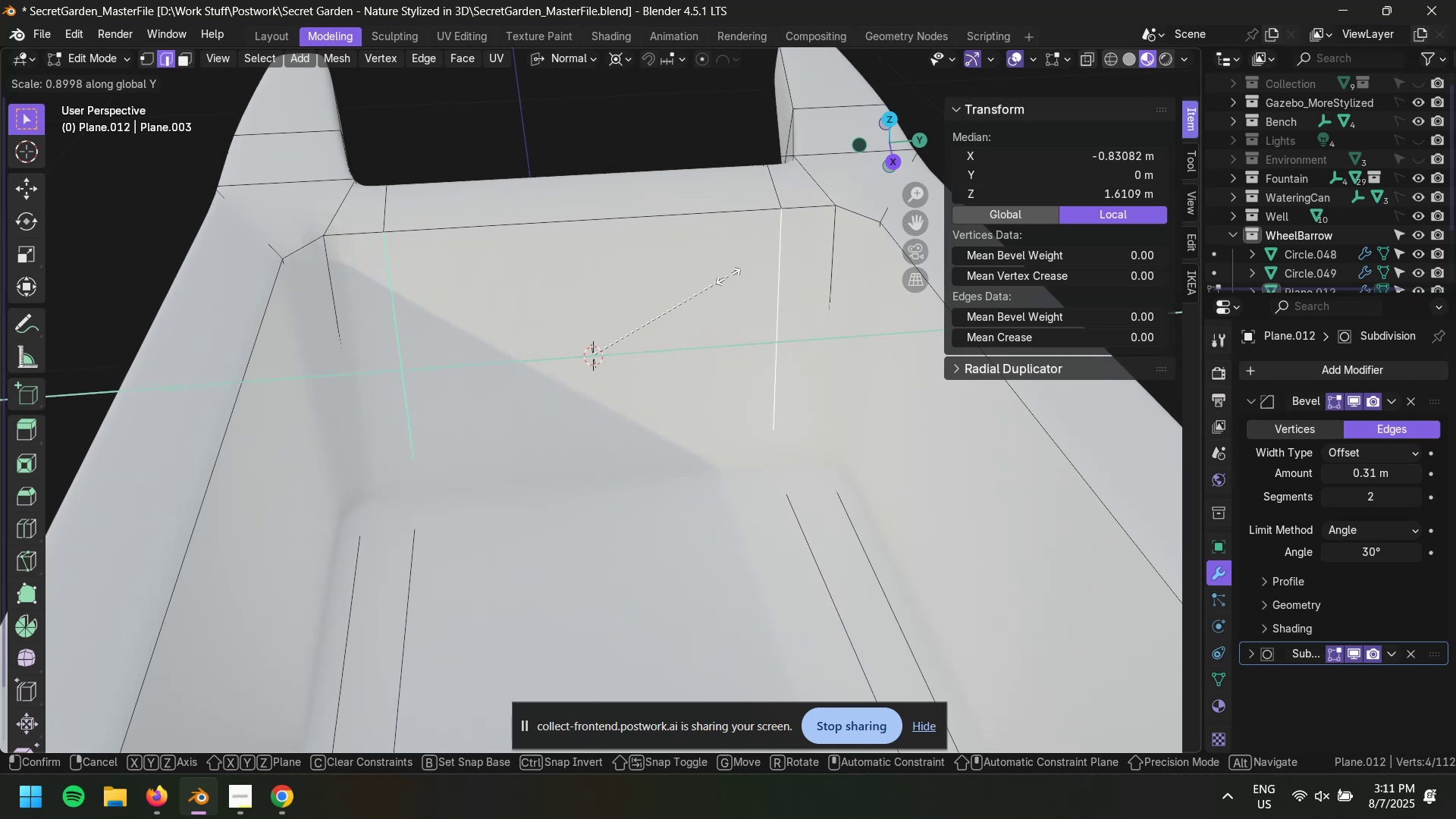 
left_click([699, 281])
 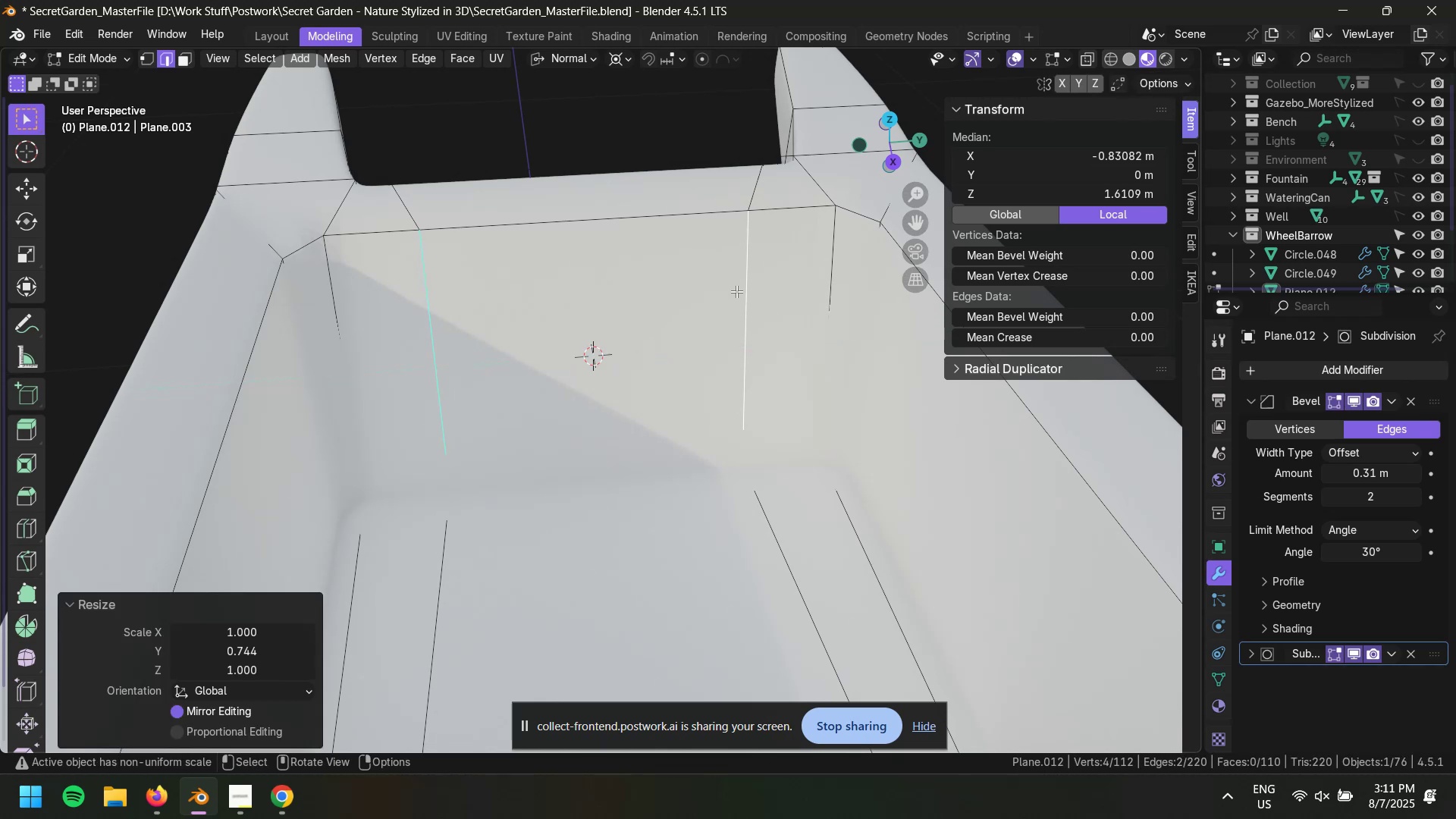 
scroll: coordinate [743, 444], scroll_direction: down, amount: 7.0
 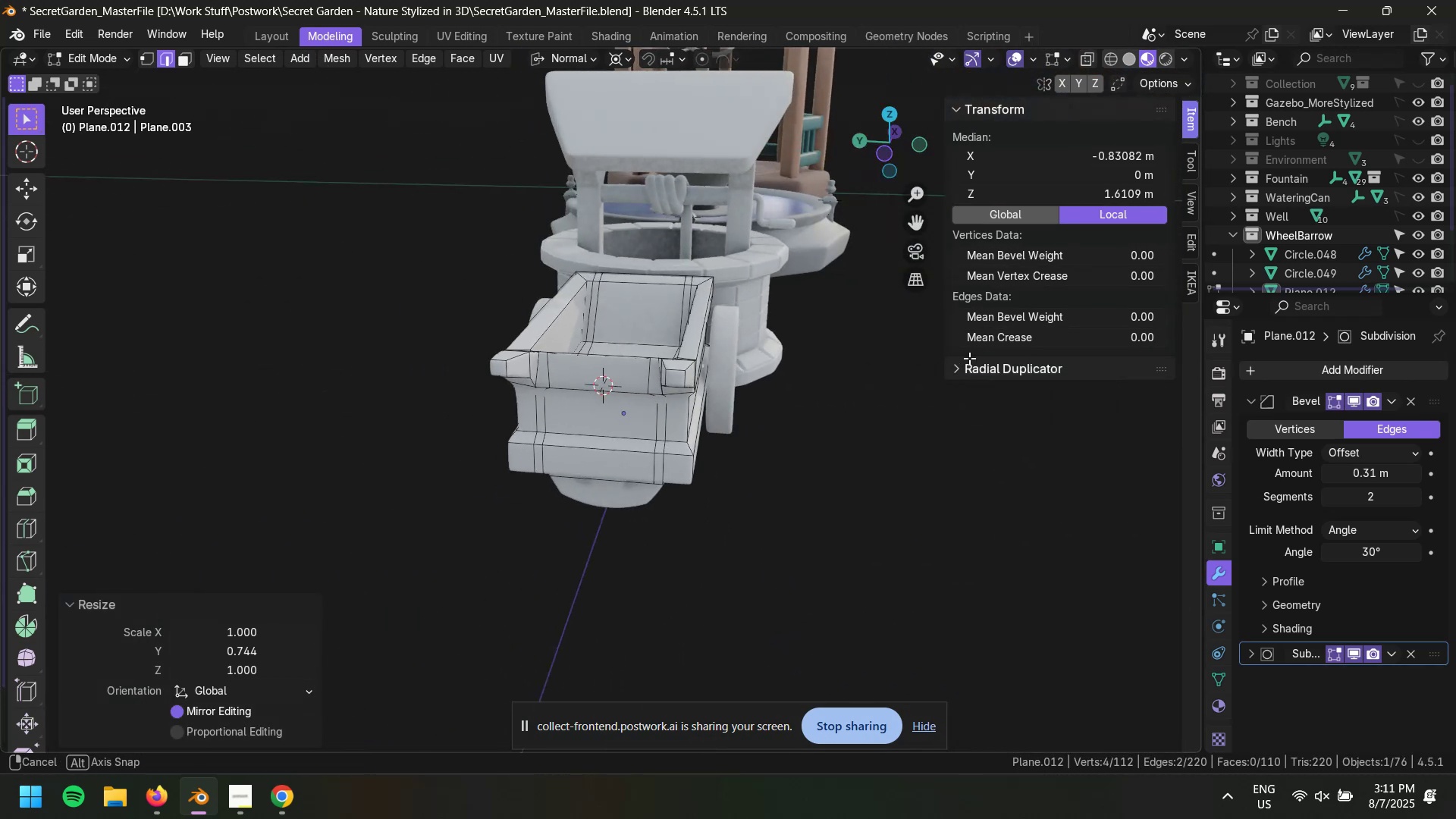 
scroll: coordinate [668, 348], scroll_direction: up, amount: 8.0
 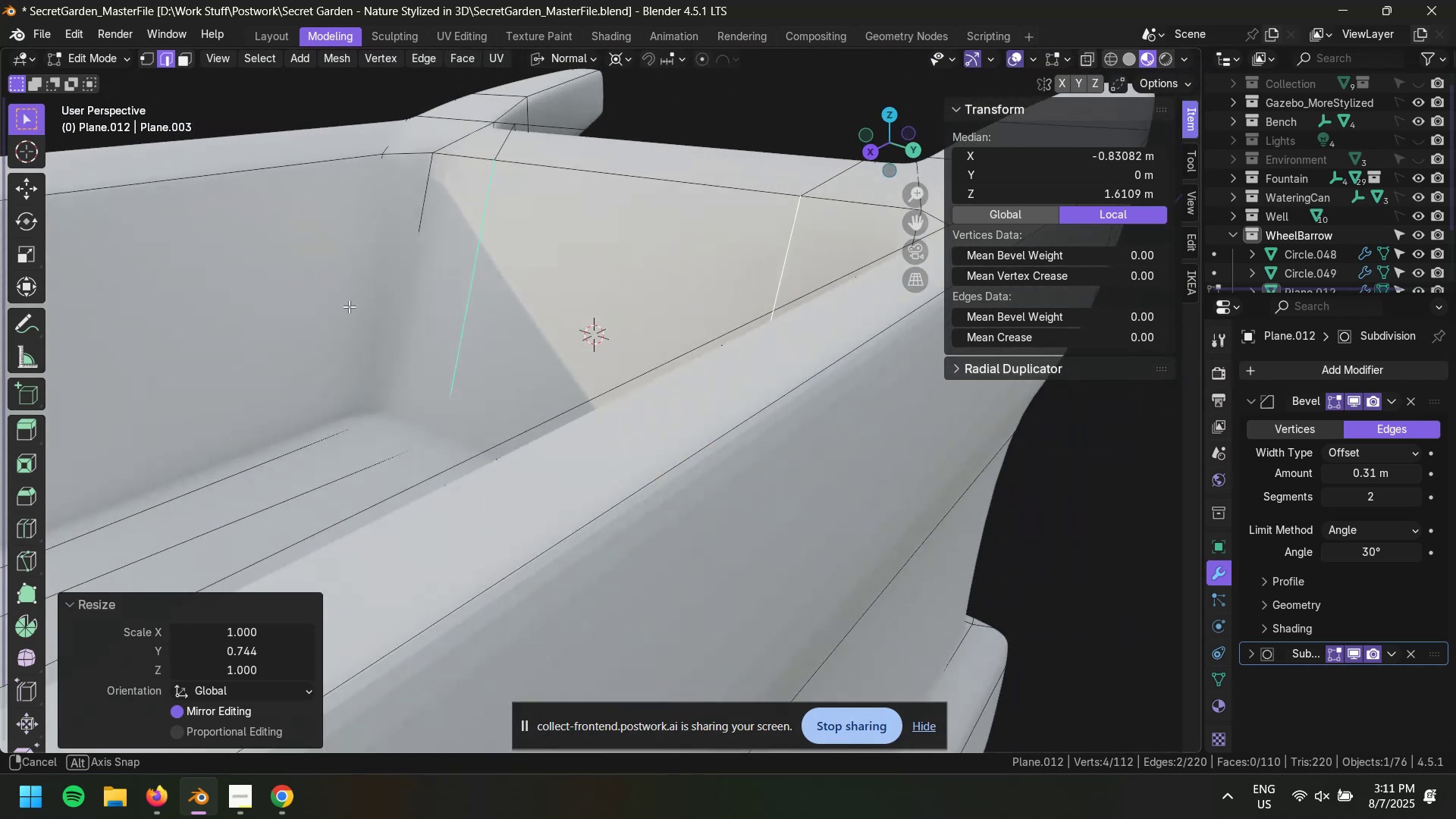 
key(1)
 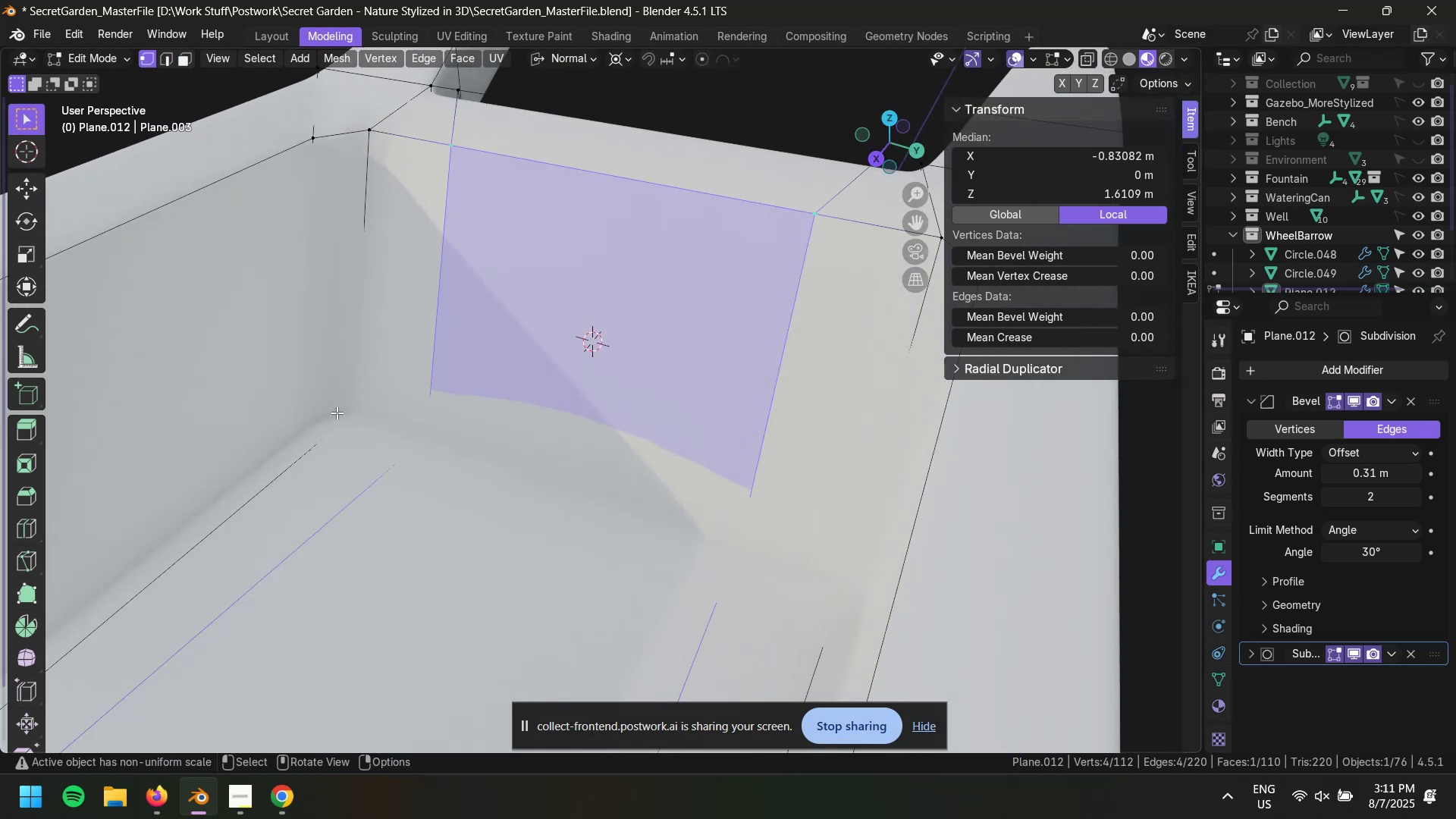 
left_click([337, 413])
 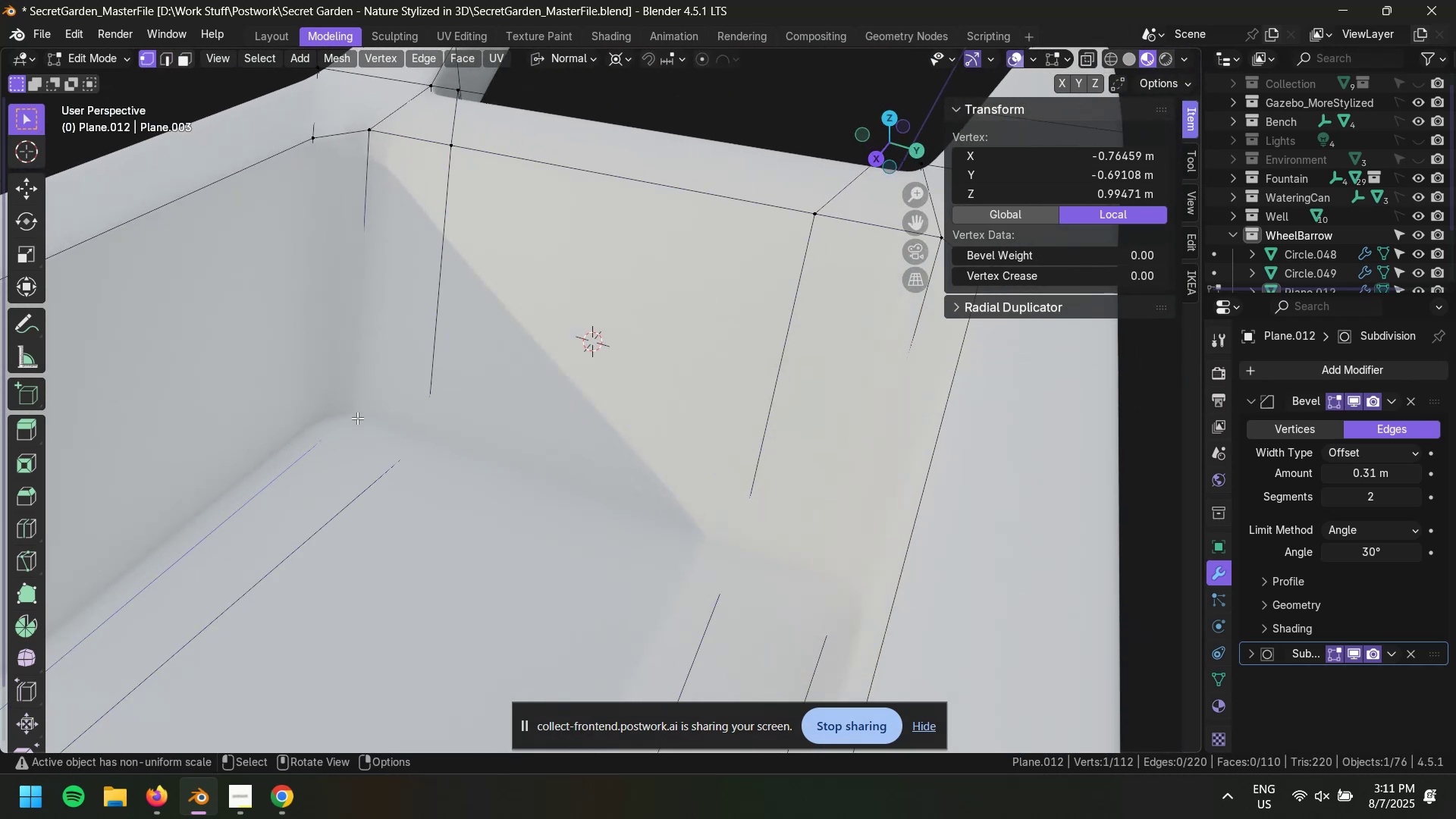 
key(Alt+Z)
 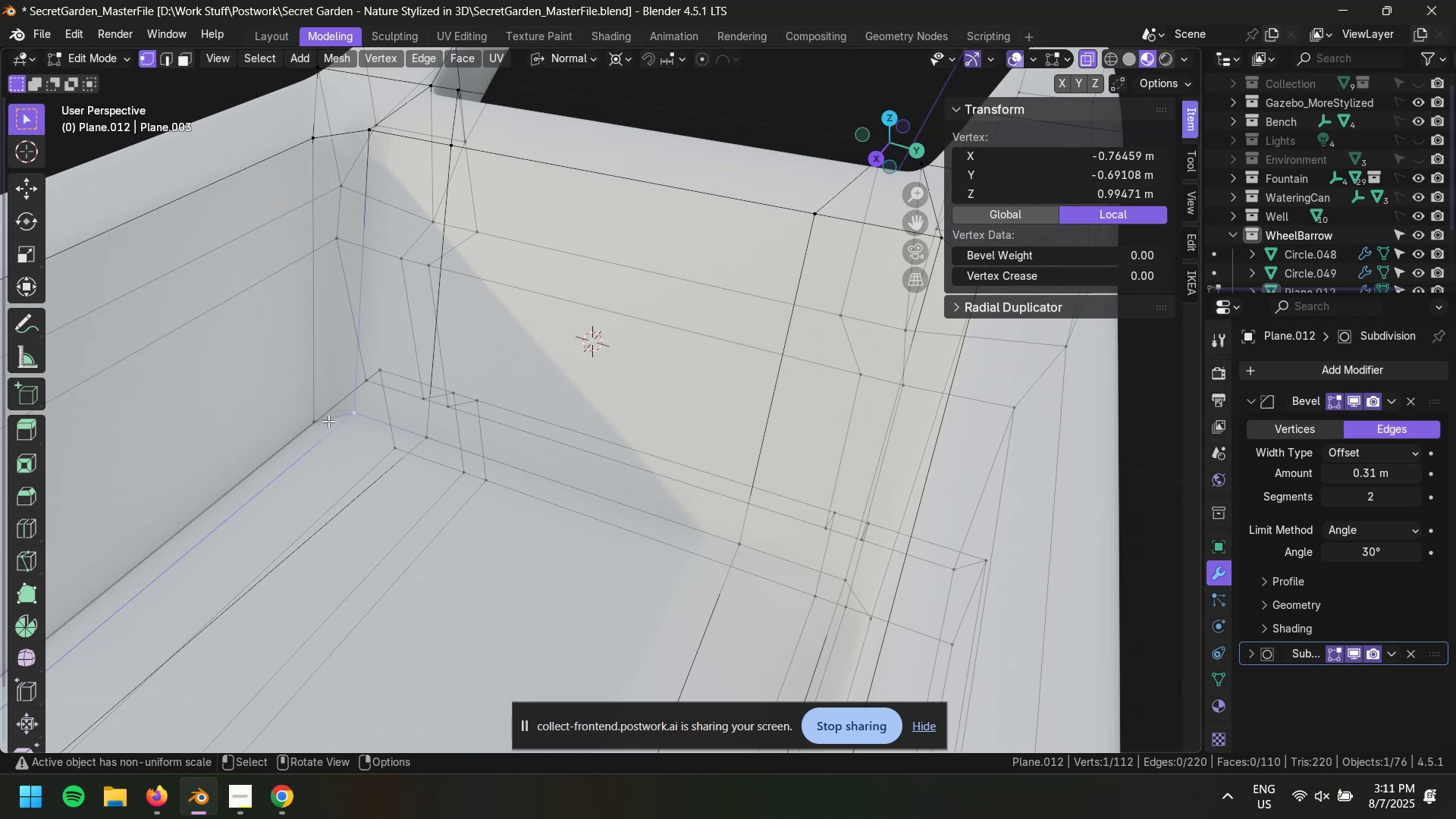 
left_click([317, 419])
 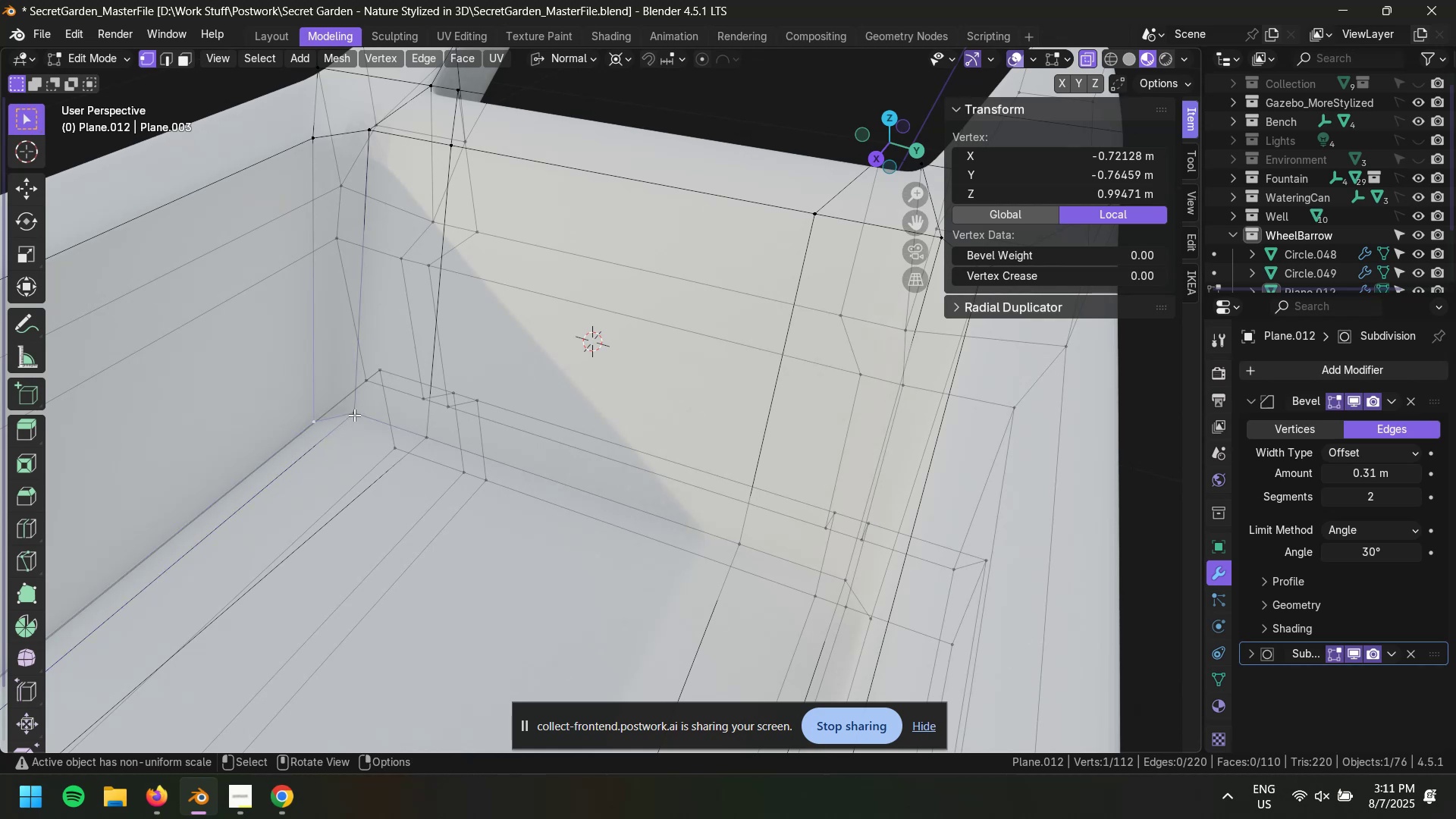 
left_click([355, 412])
 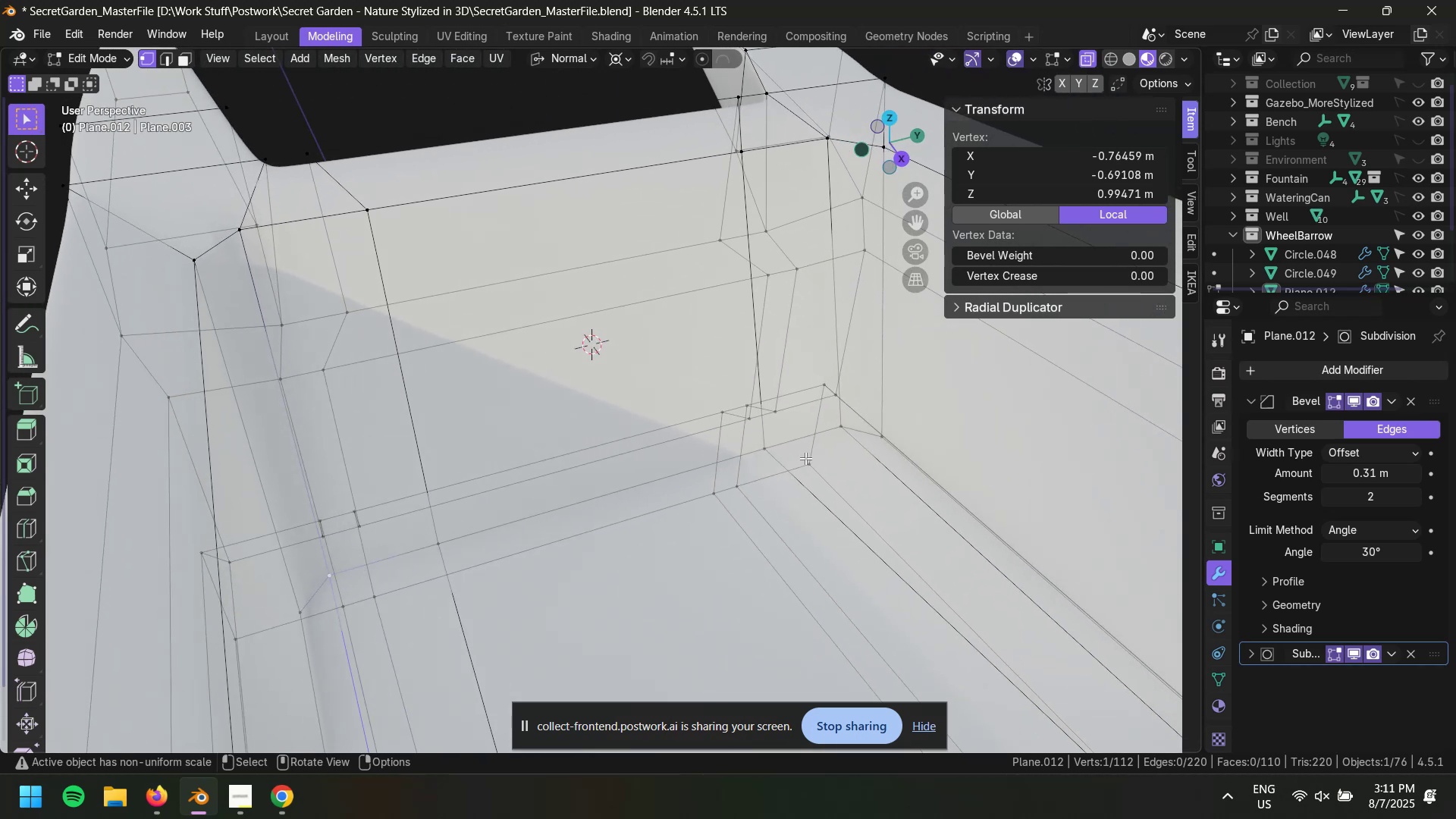 
left_click([885, 442])
 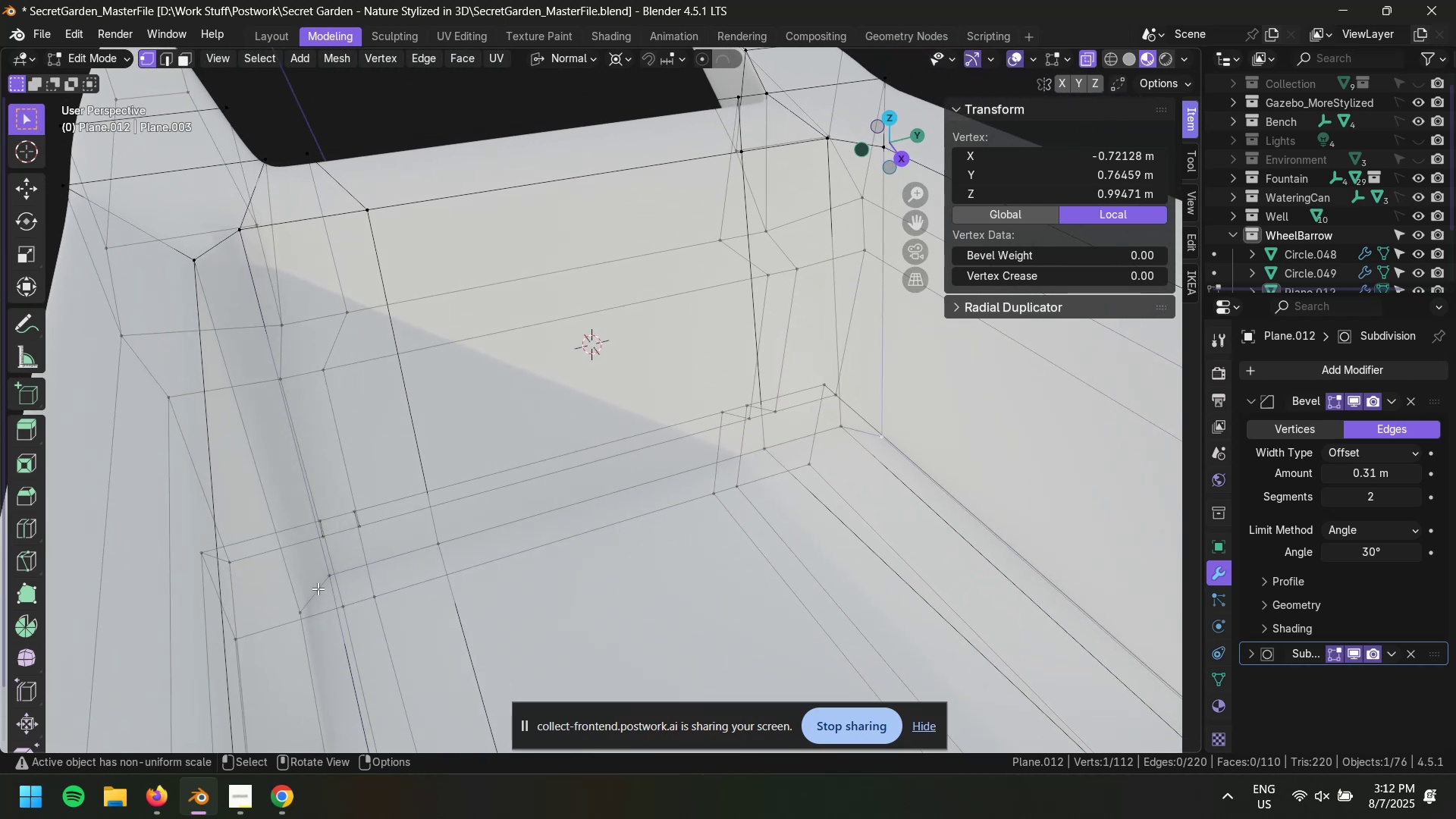 
left_click([328, 576])
 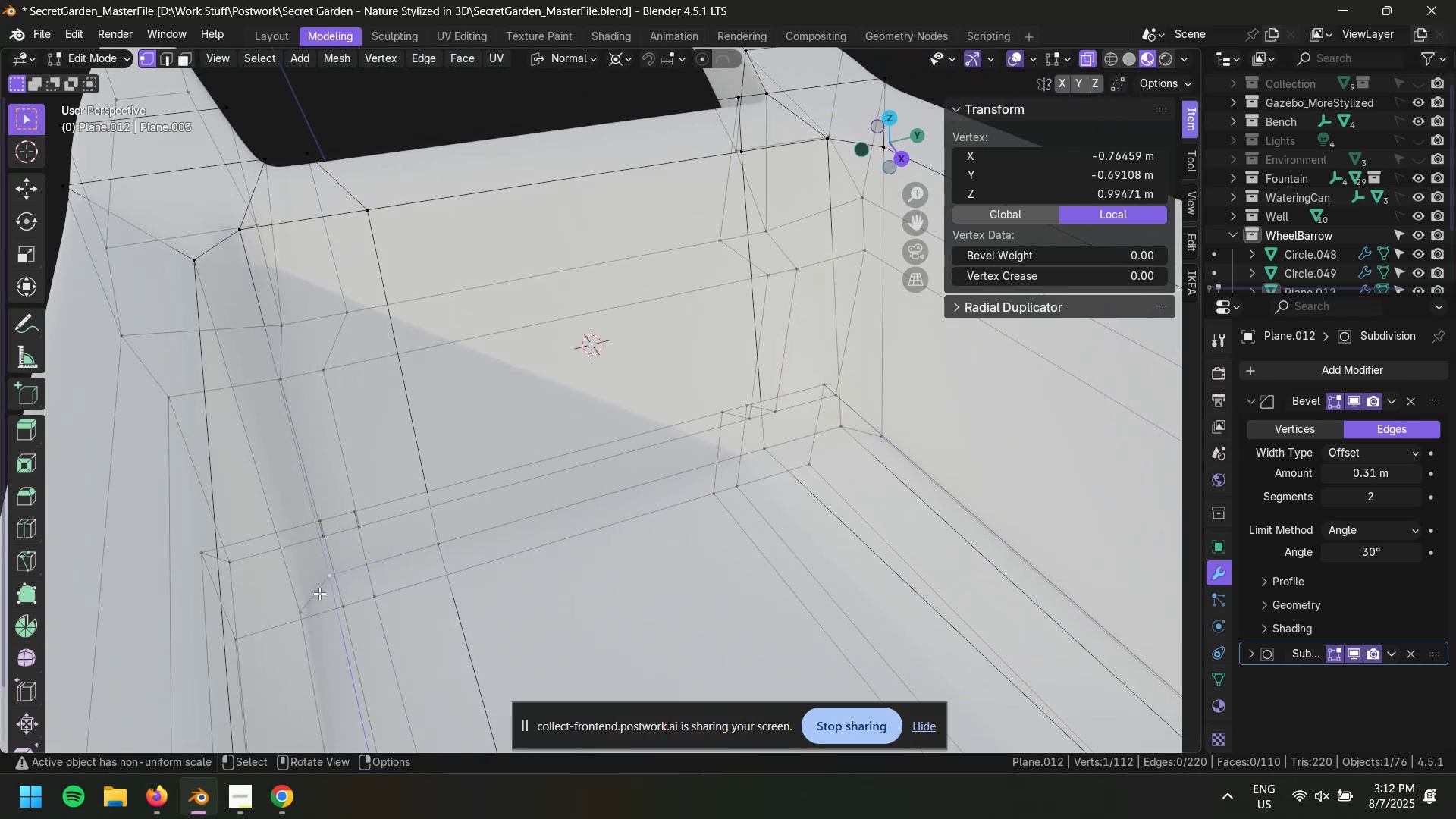 
hold_key(key=ShiftLeft, duration=0.48)
left_click([303, 608])
 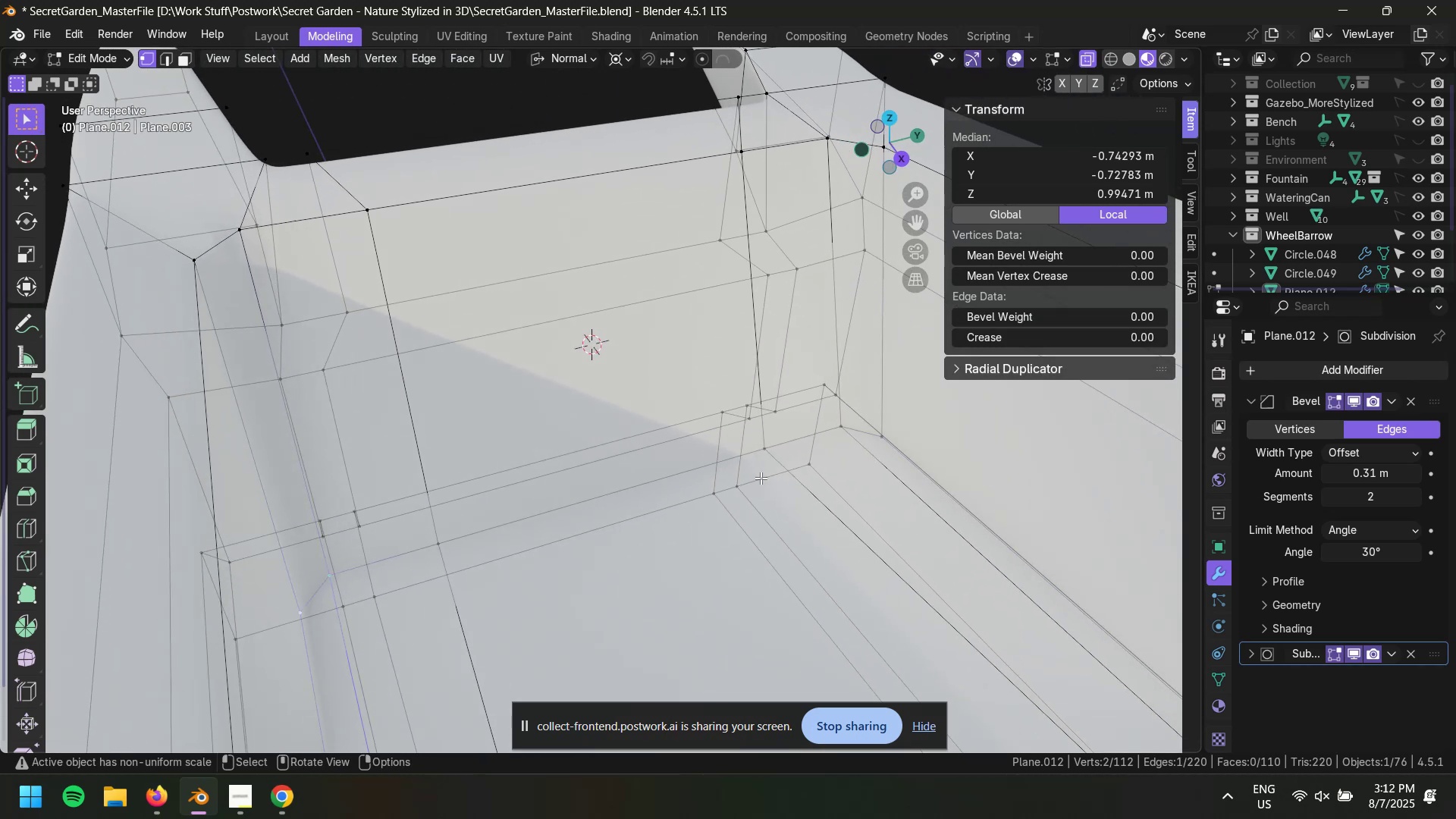 
hold_key(key=ShiftLeft, duration=1.05)
left_click([846, 425])
 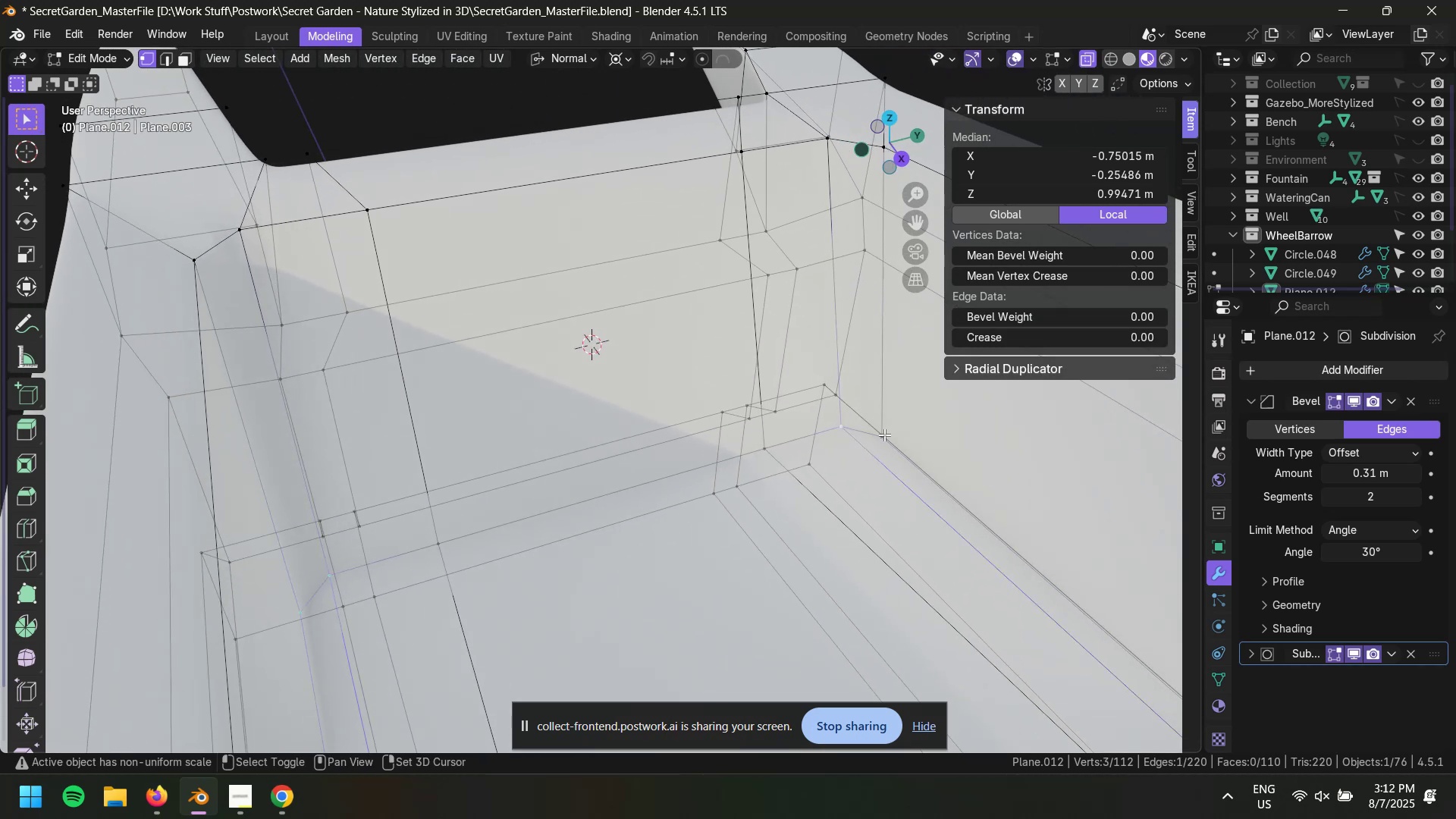 
double_click([878, 438])
 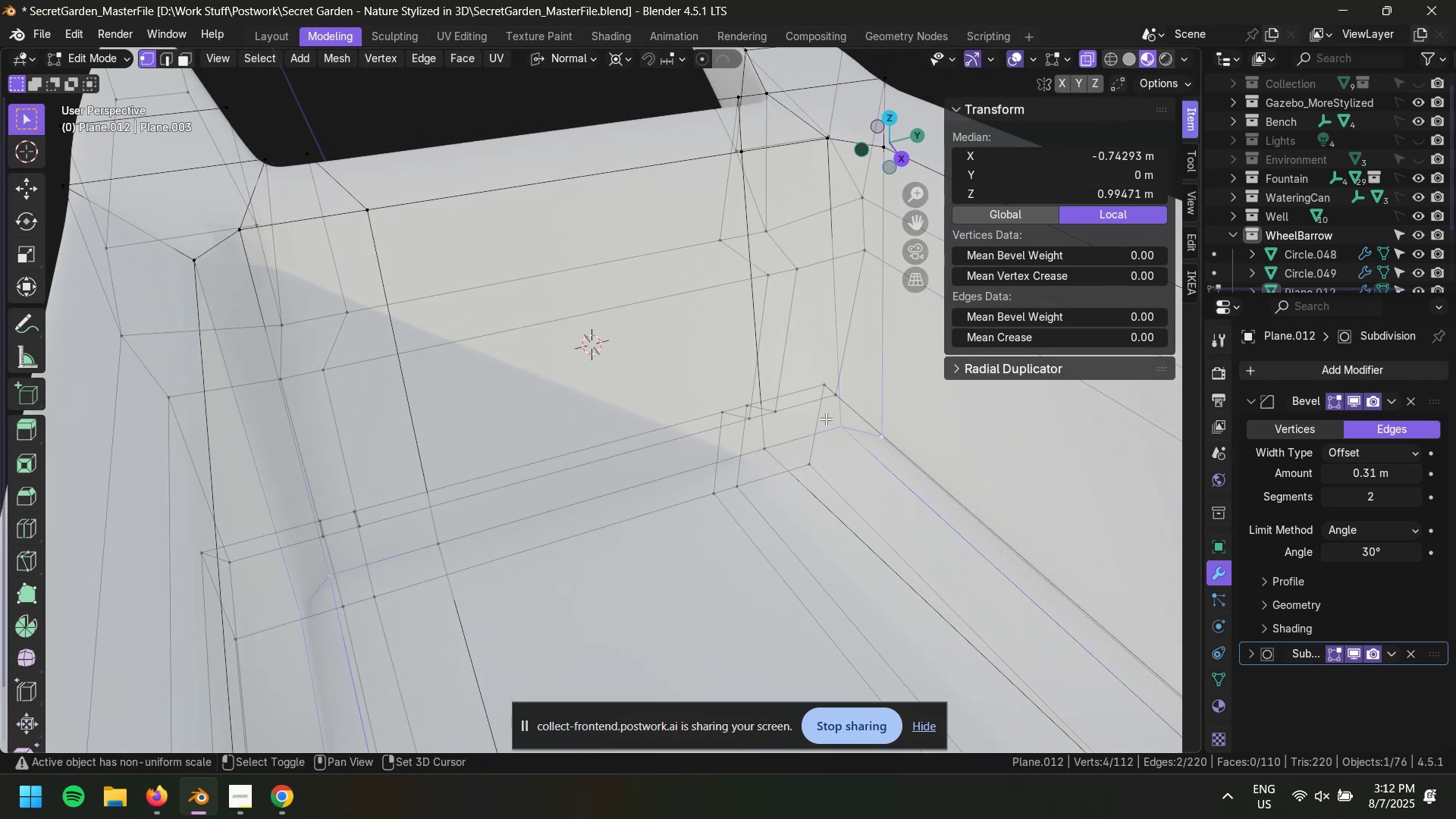 
key(Alt+AltLeft)
 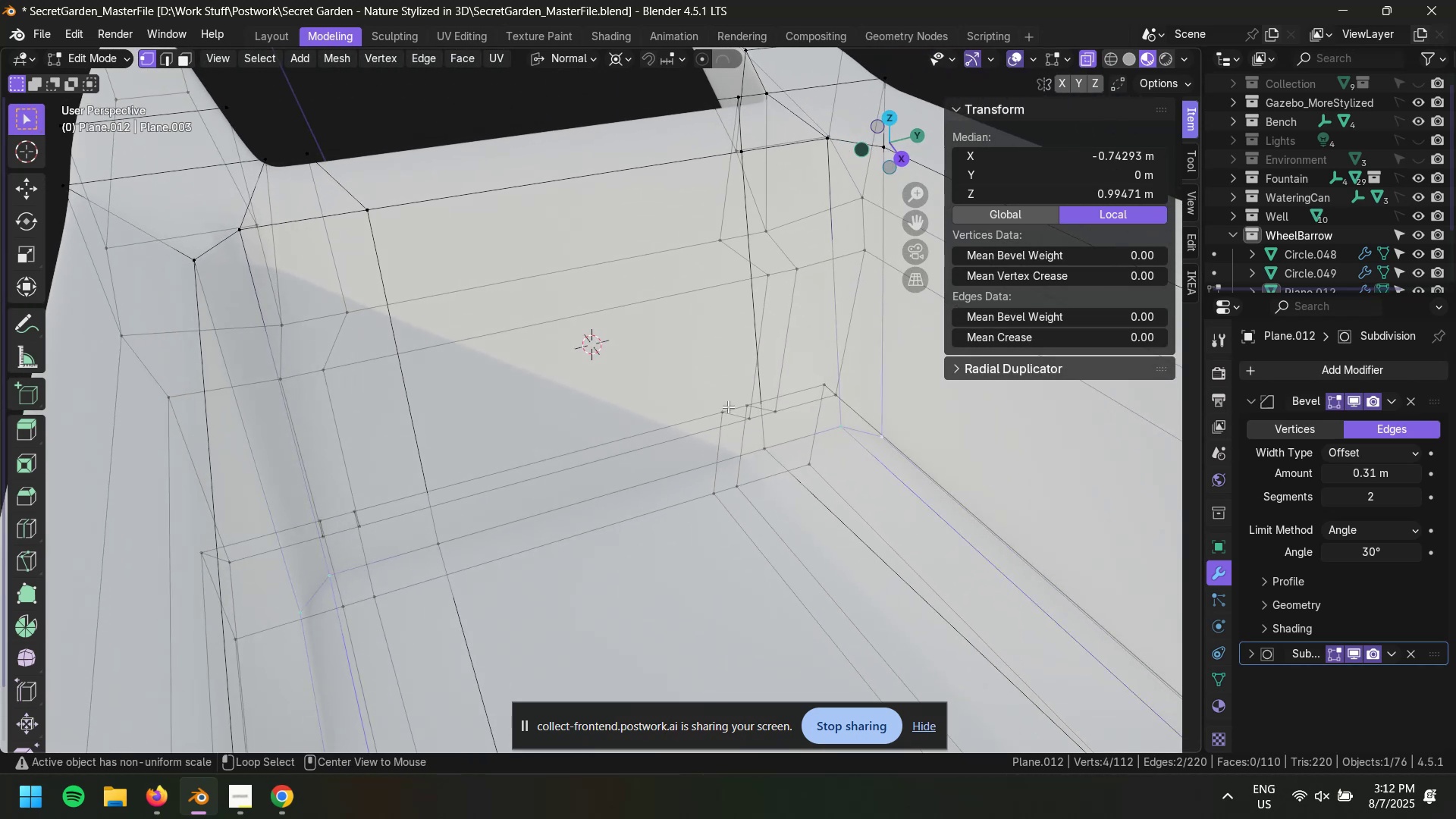 
type(zgxx)
 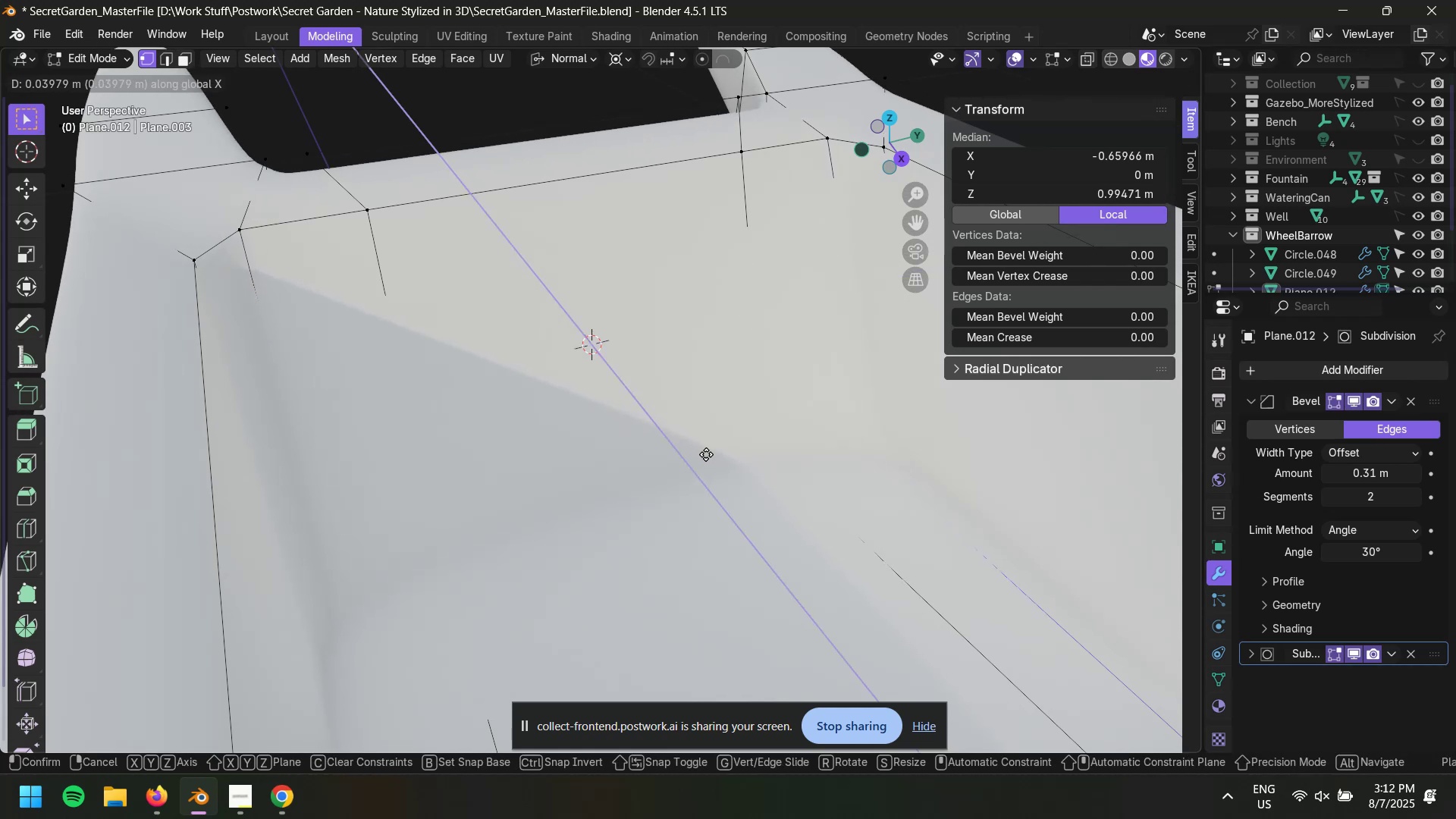 
wait(7.82)
 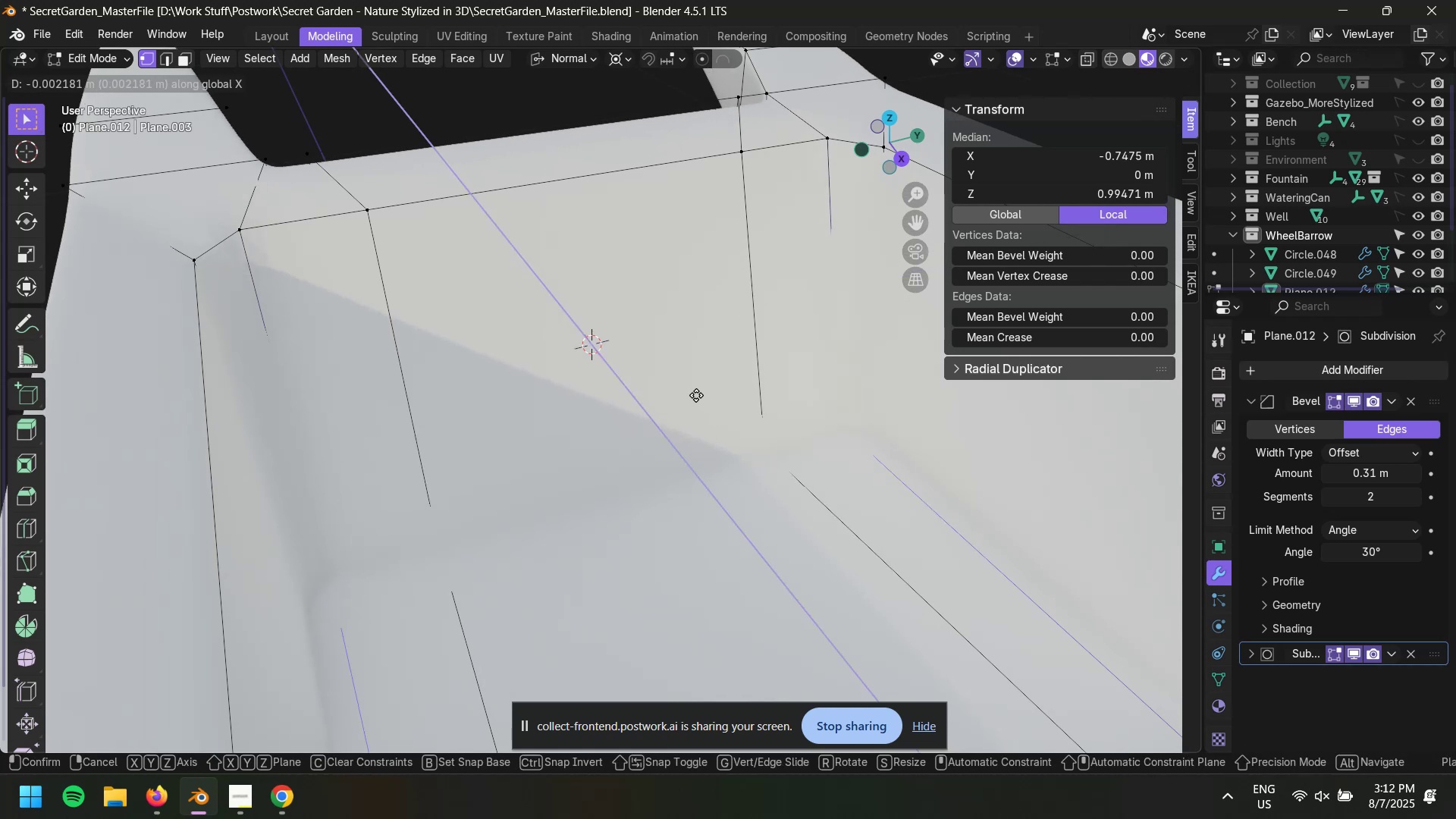 
left_click([707, 478])
 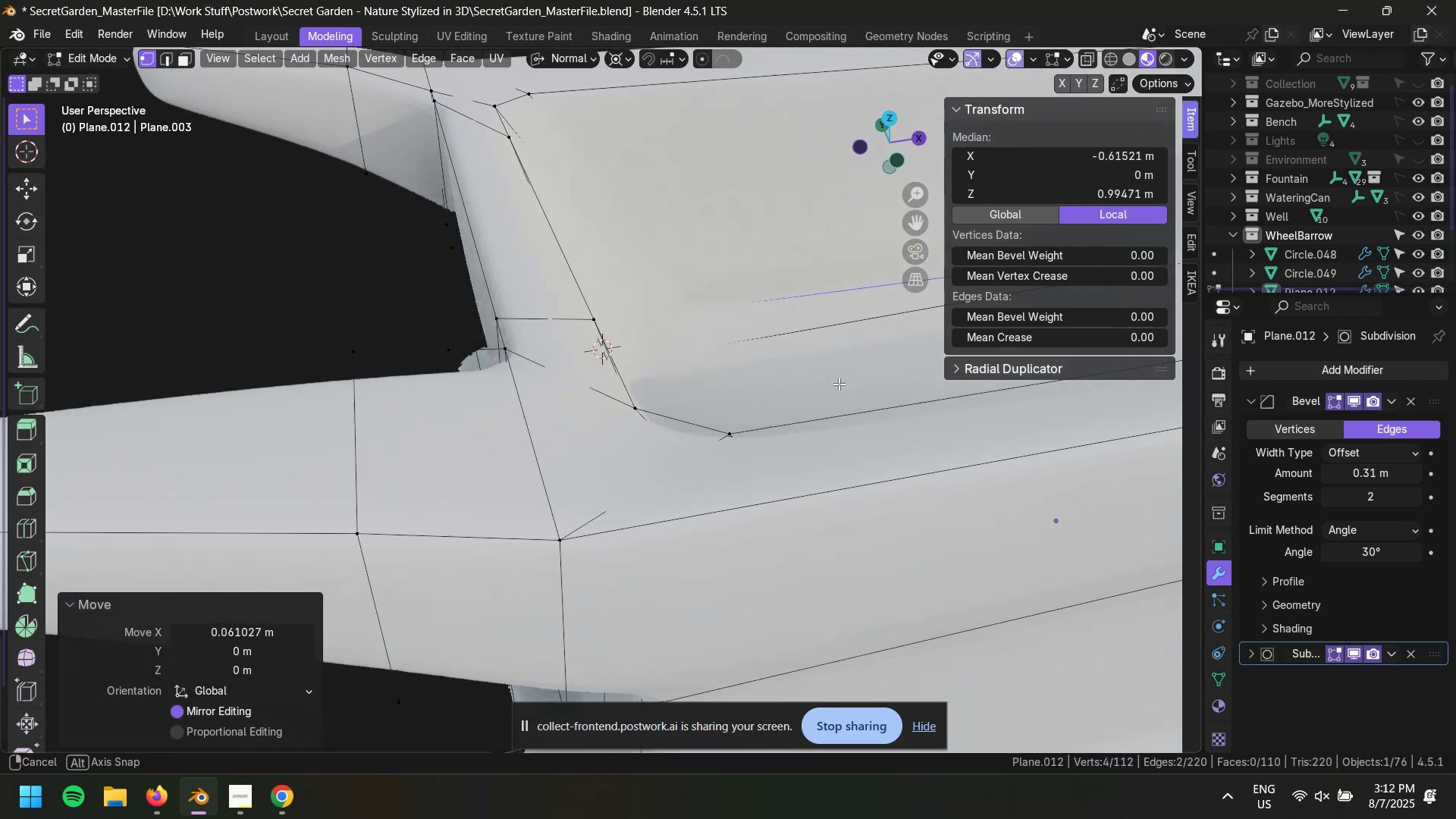 
scroll: coordinate [671, 379], scroll_direction: none, amount: 0.0
 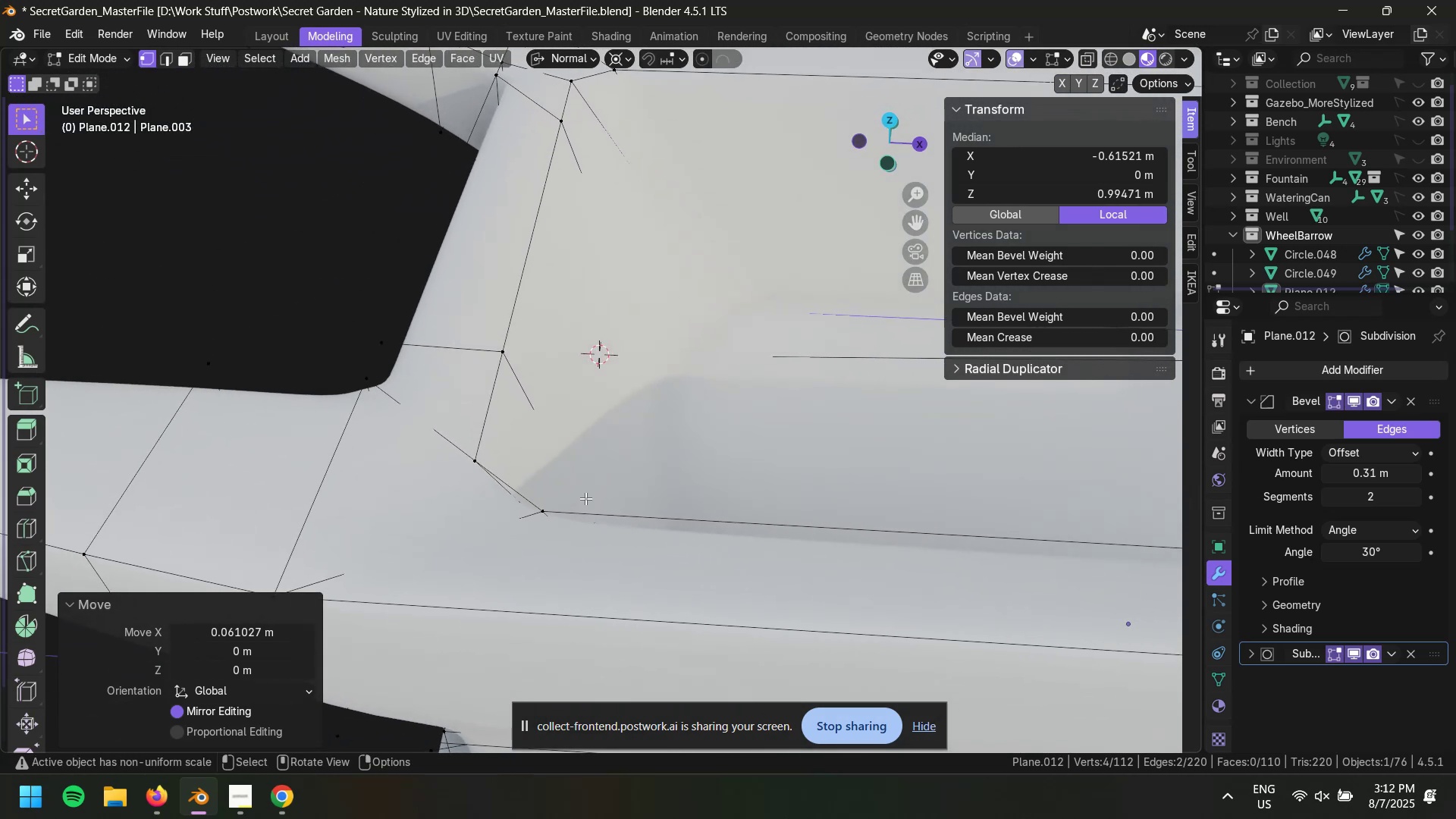 
scroll: coordinate [635, 425], scroll_direction: down, amount: 2.0
 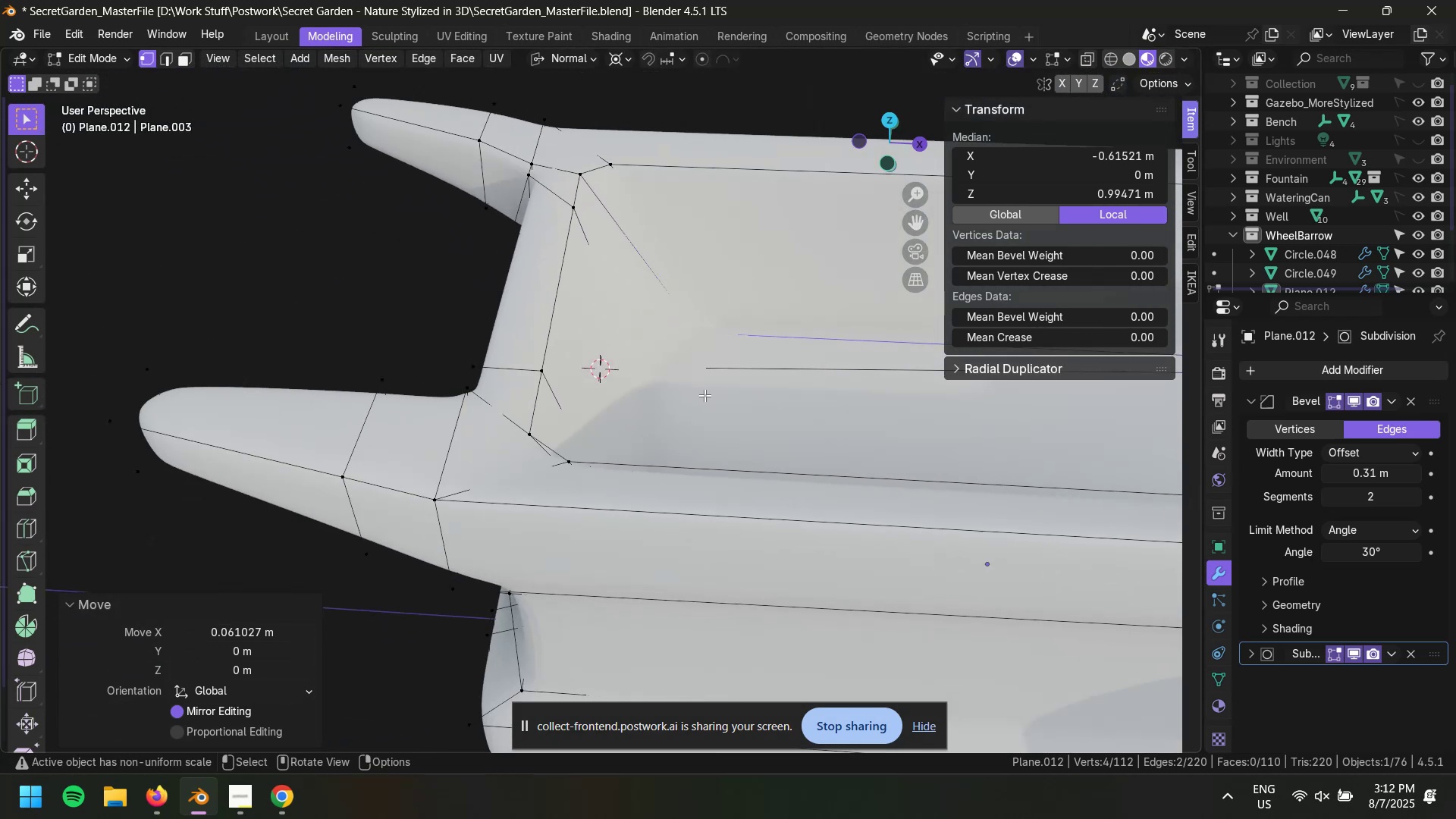 
key(Control+Z)
 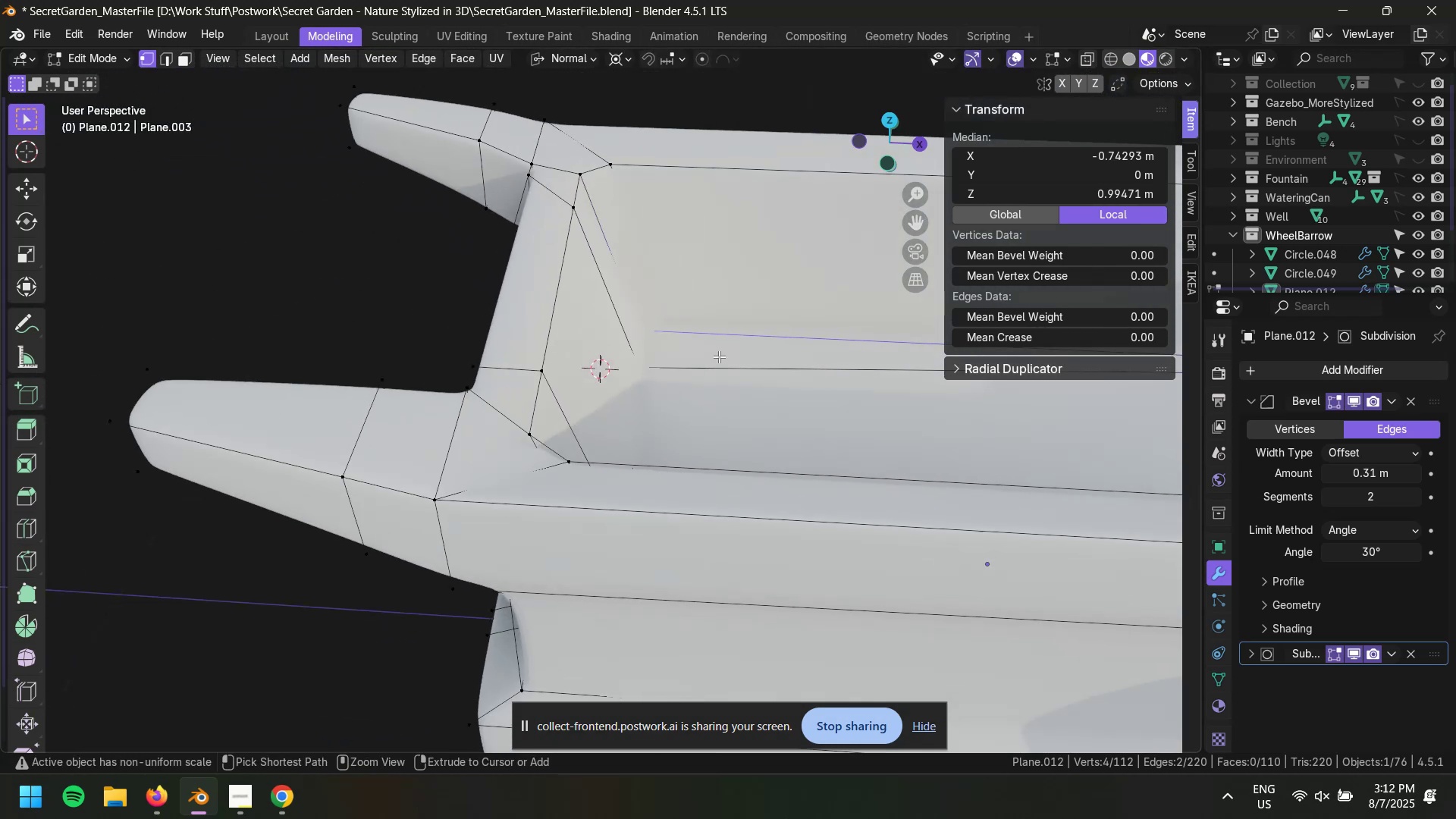 
key(Control+Shift+Z)
 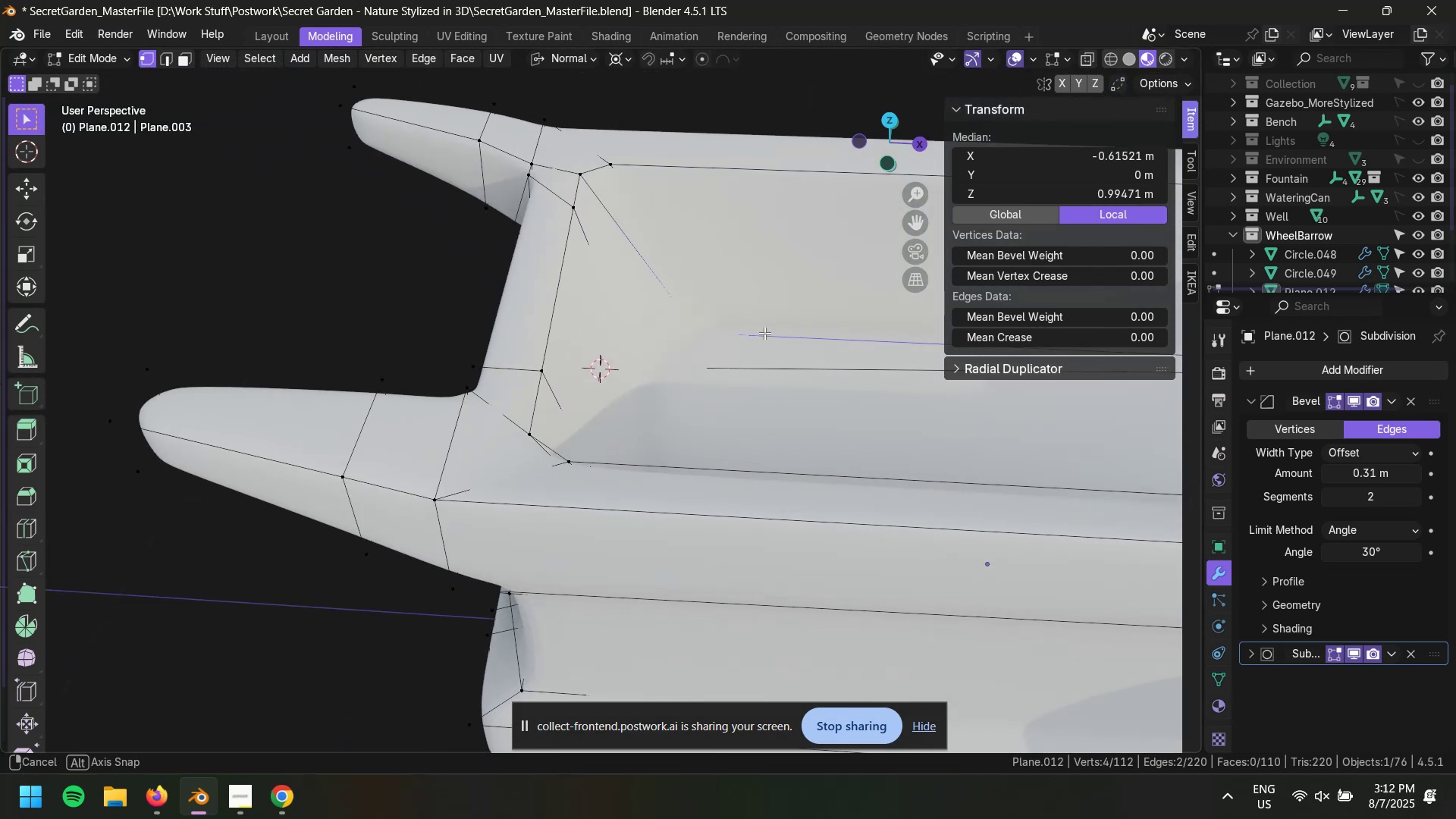 
key(Tab)
 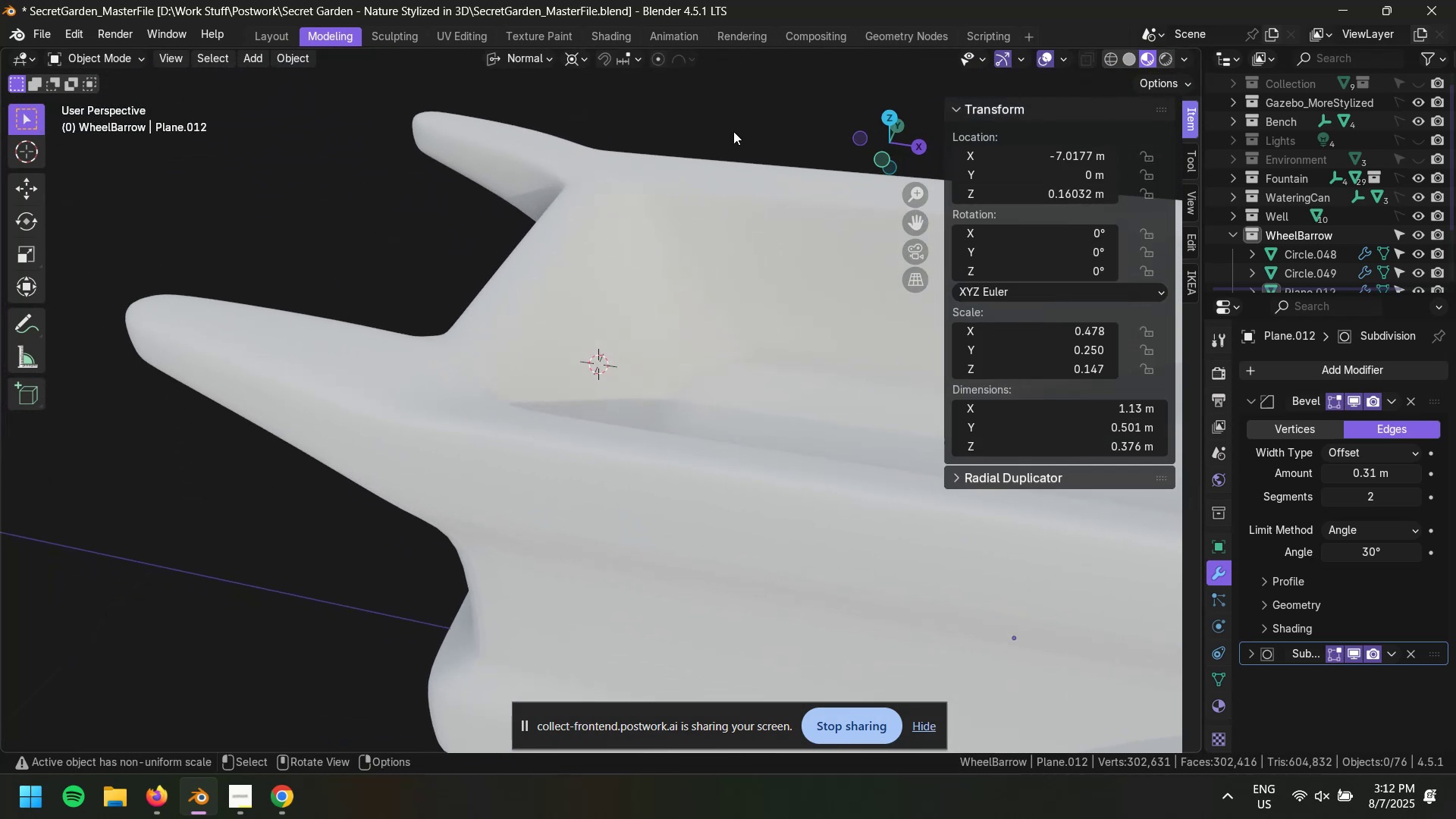 
left_click([733, 121])
 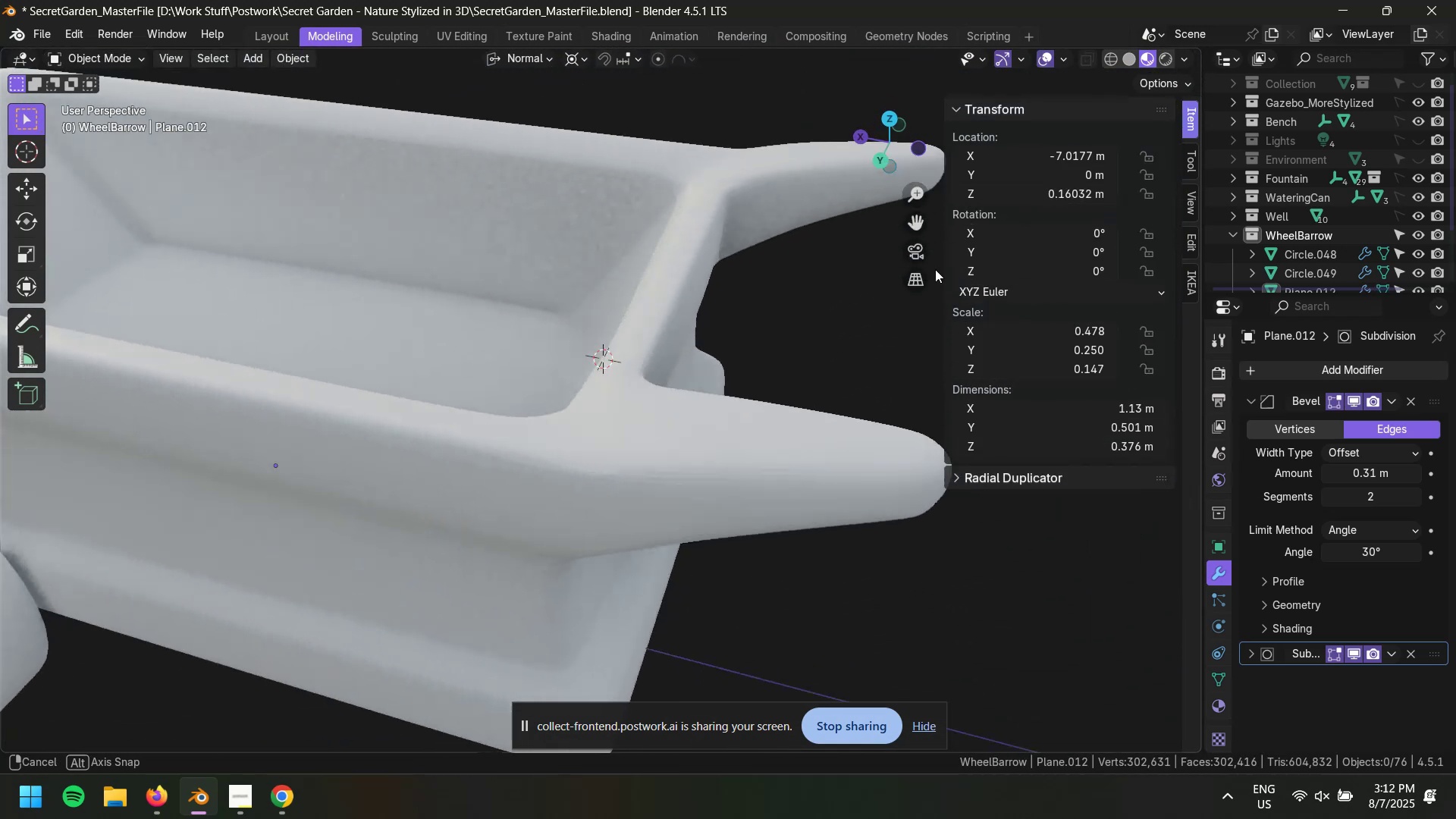 
scroll: coordinate [684, 242], scroll_direction: none, amount: 0.0
 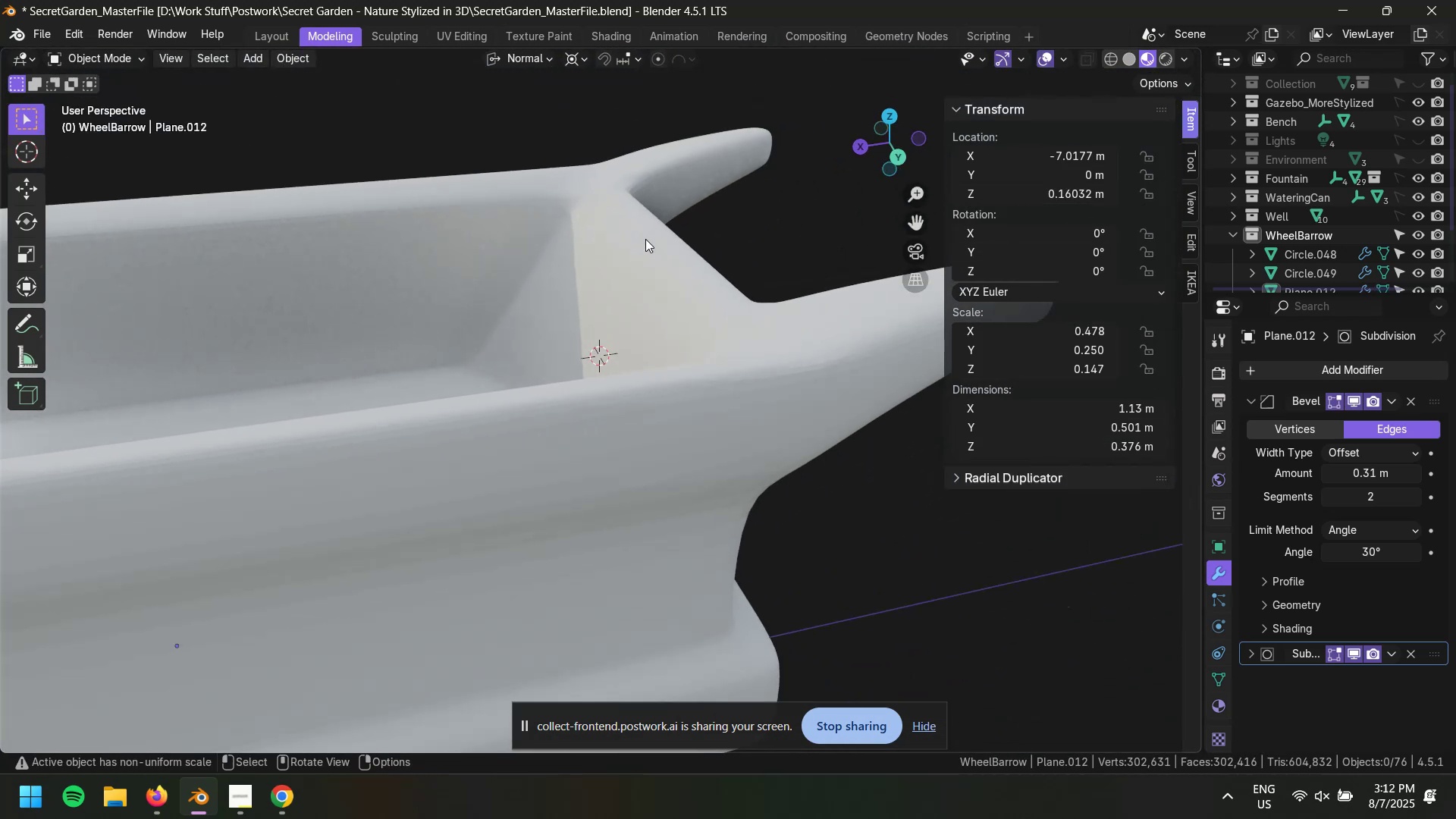 
left_click([644, 240])
 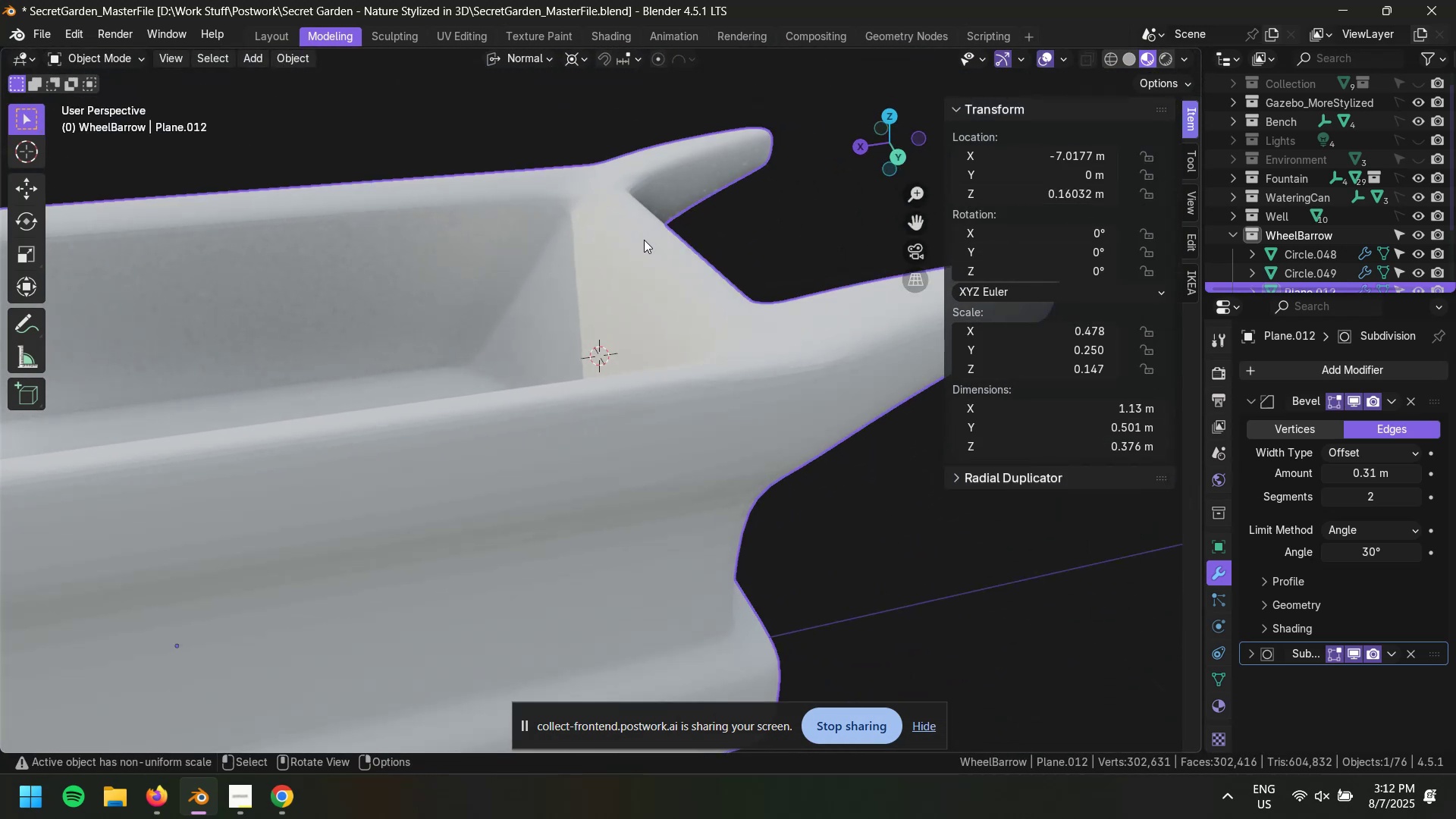 
key(Tab)
 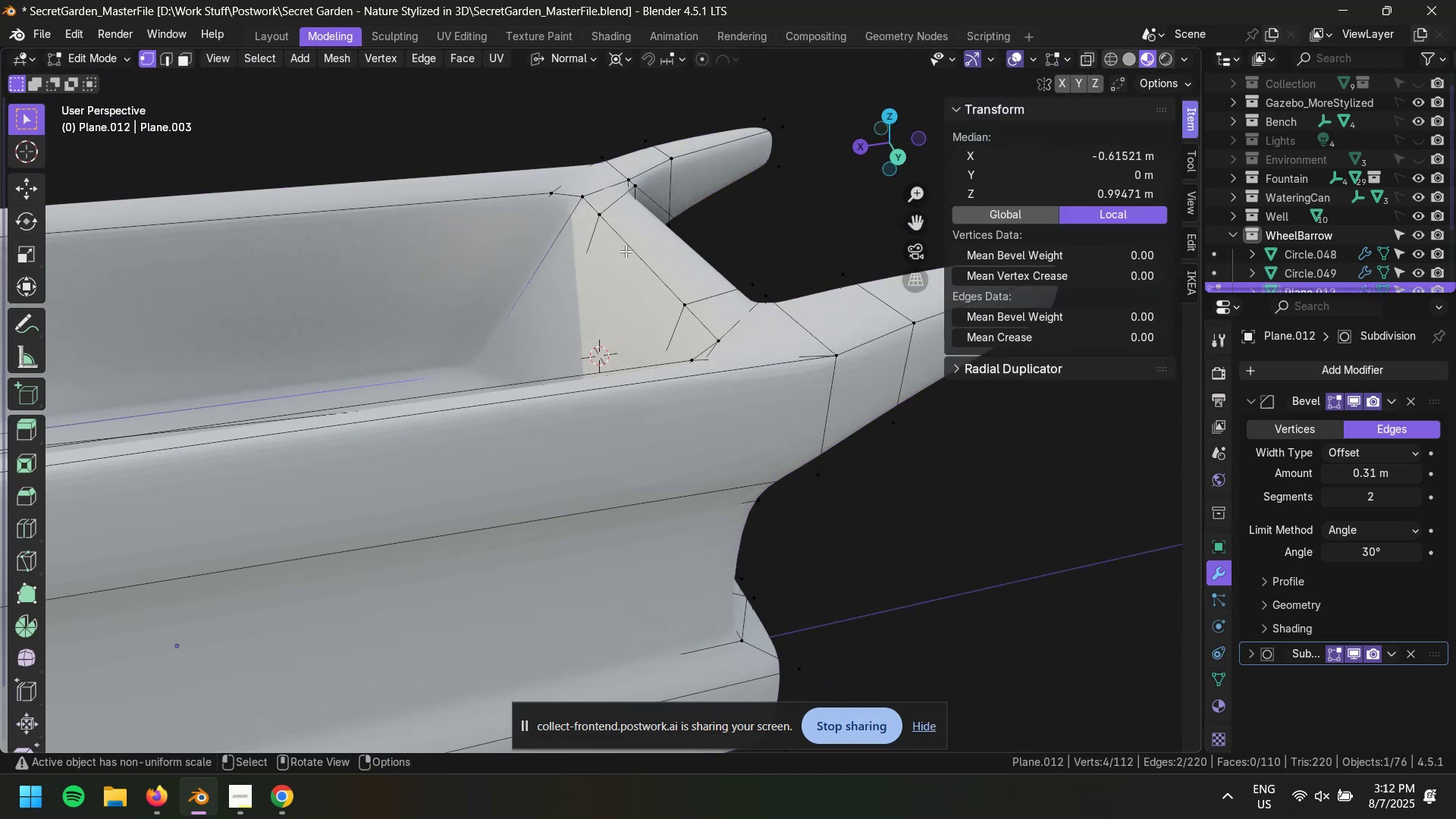 
key(2)
 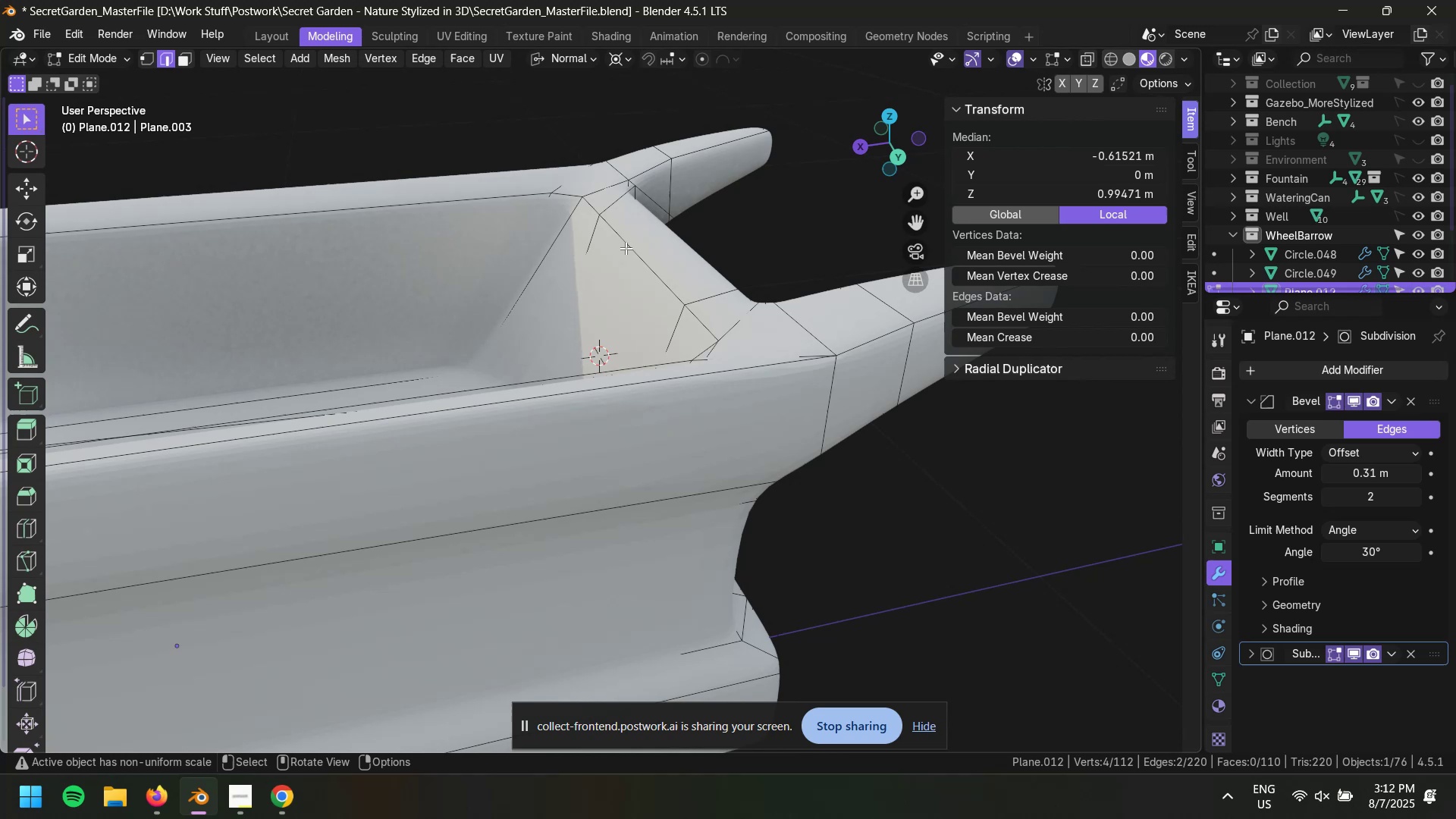 
left_click([626, 248])
 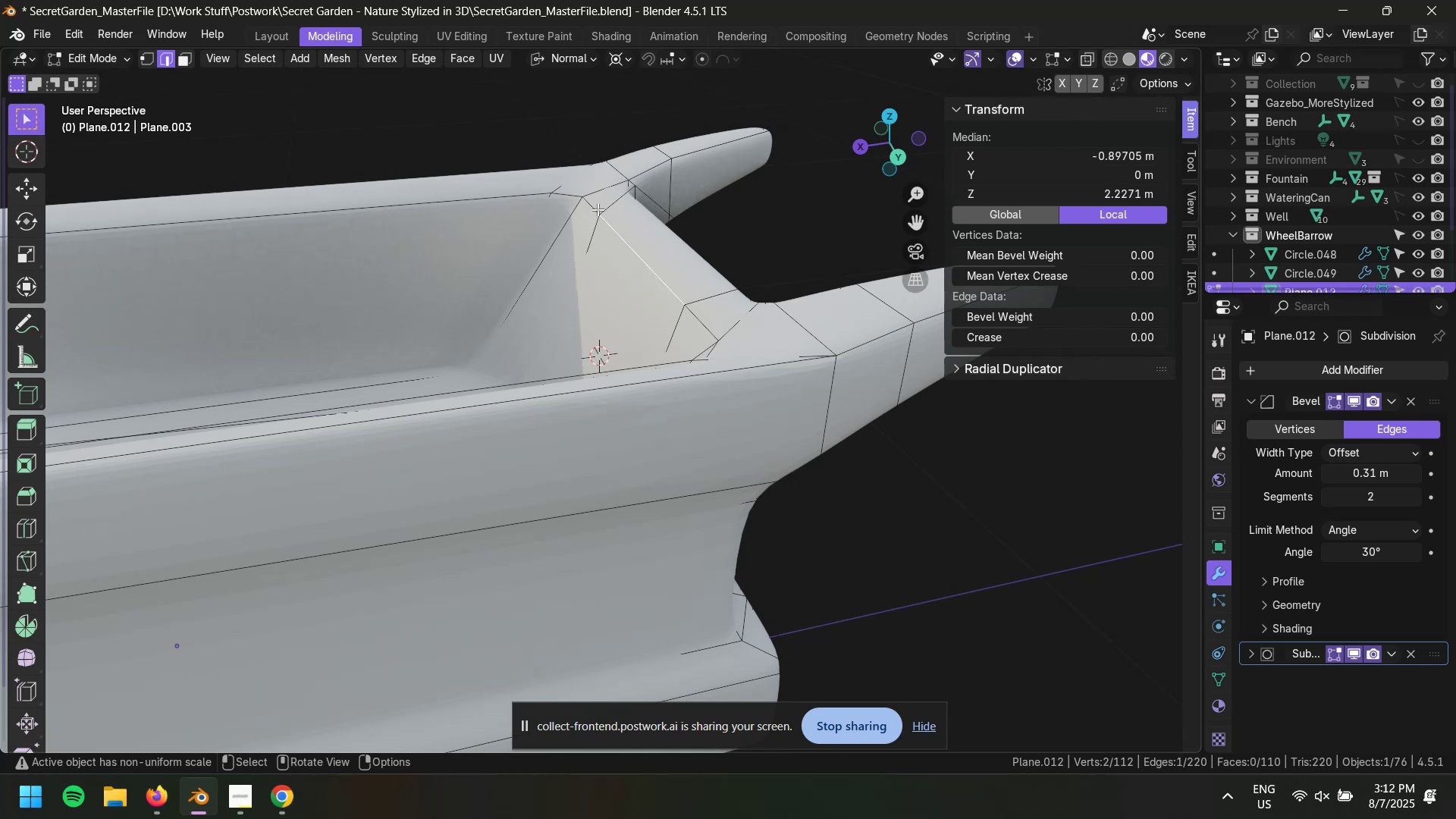 
hold_key(key=ShiftLeft, duration=0.43)
left_click([591, 208])
 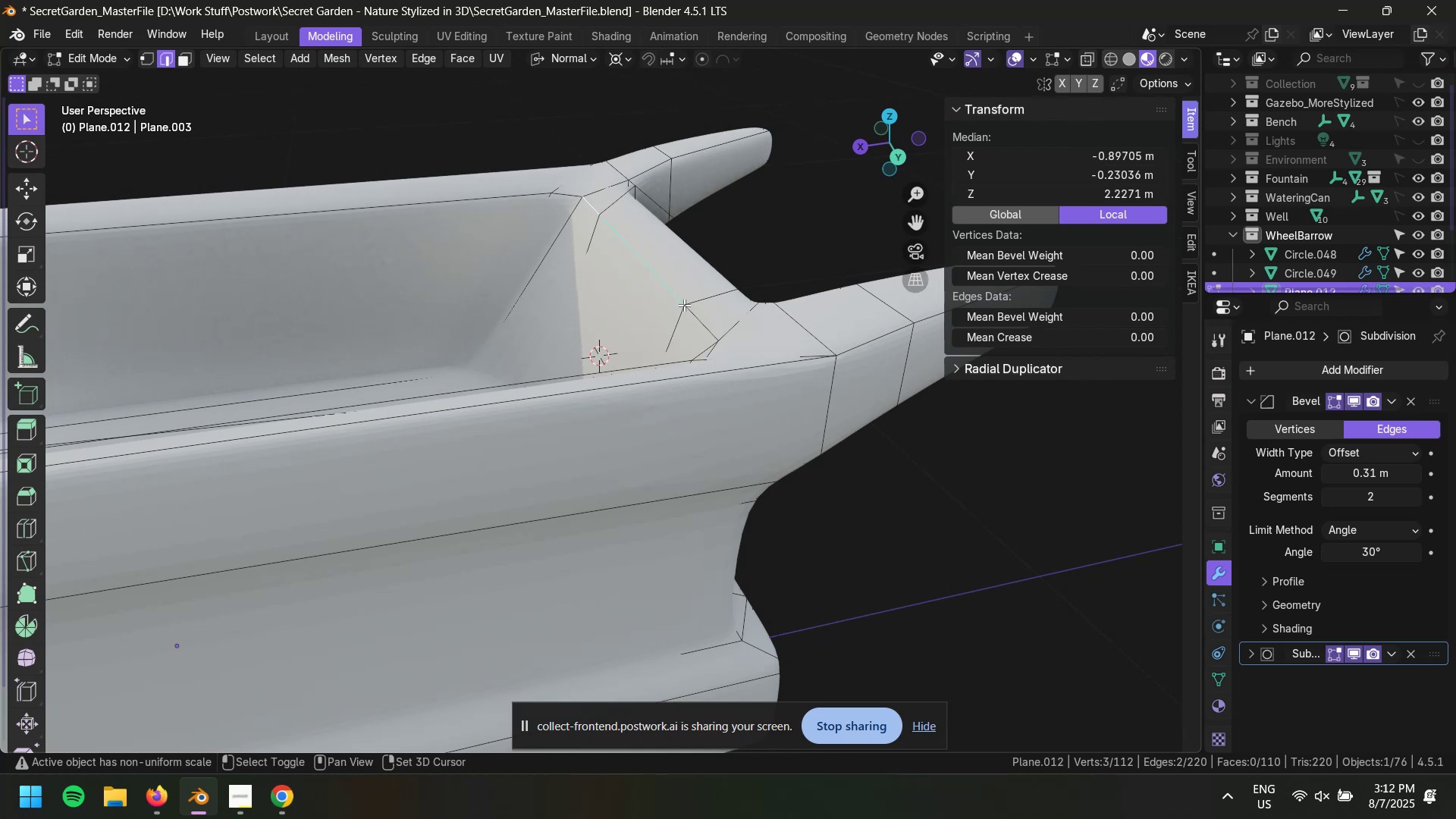 
hold_key(key=ShiftLeft, duration=0.54)
left_click([698, 319])
 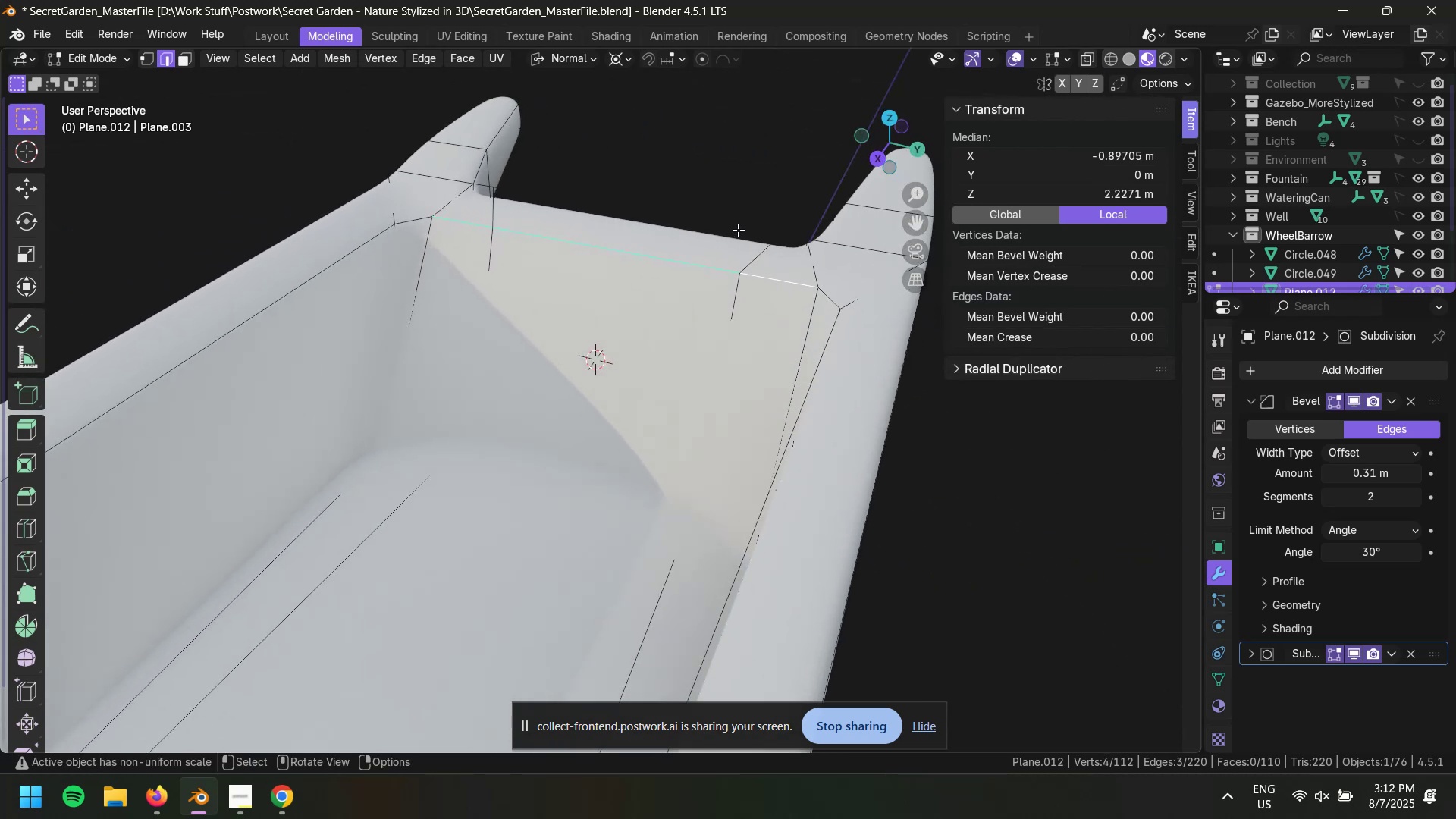 
type(gxx)
 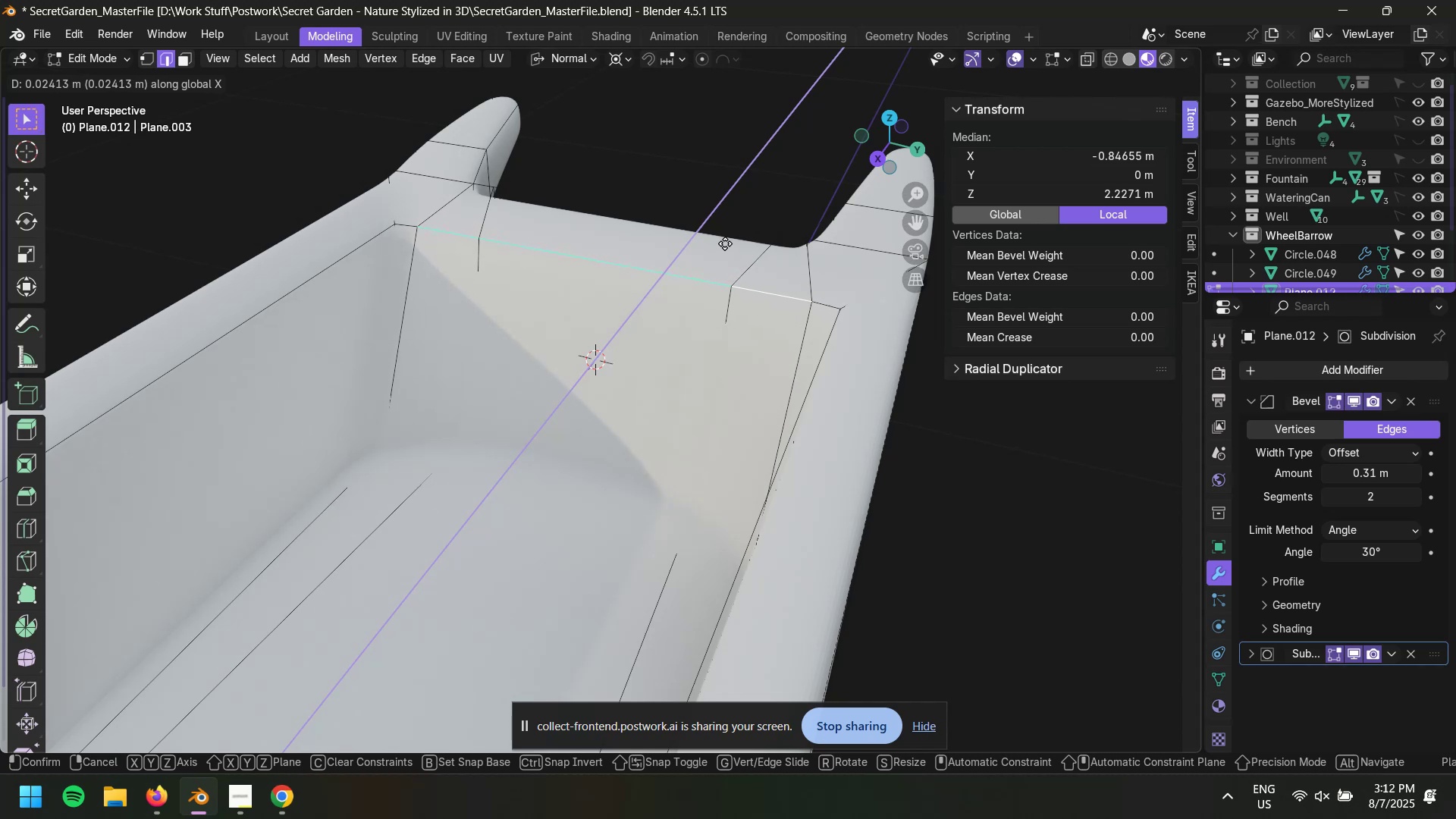 
wait(7.52)
 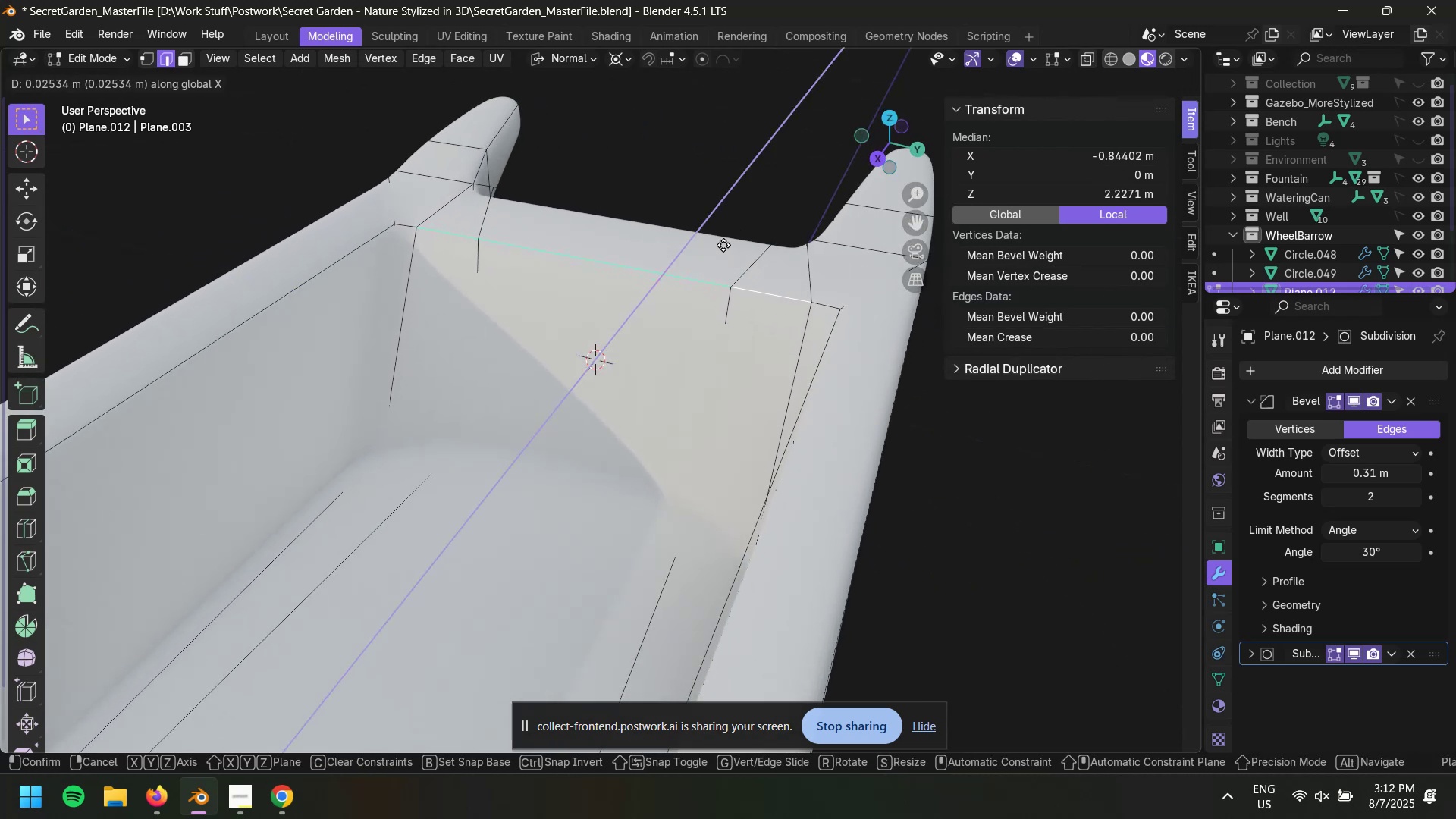 
double_click([704, 162])
 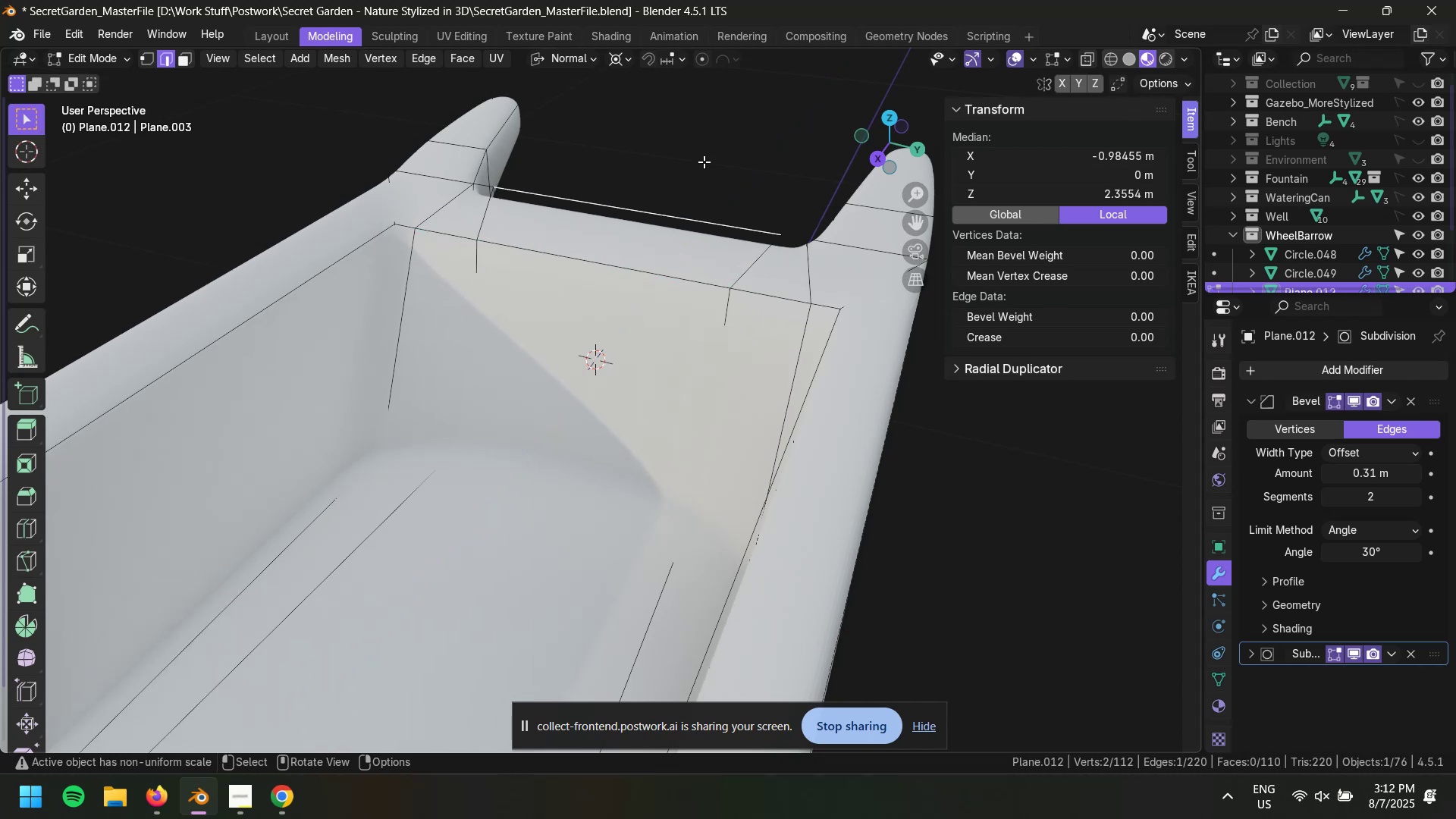 
key(Tab)
 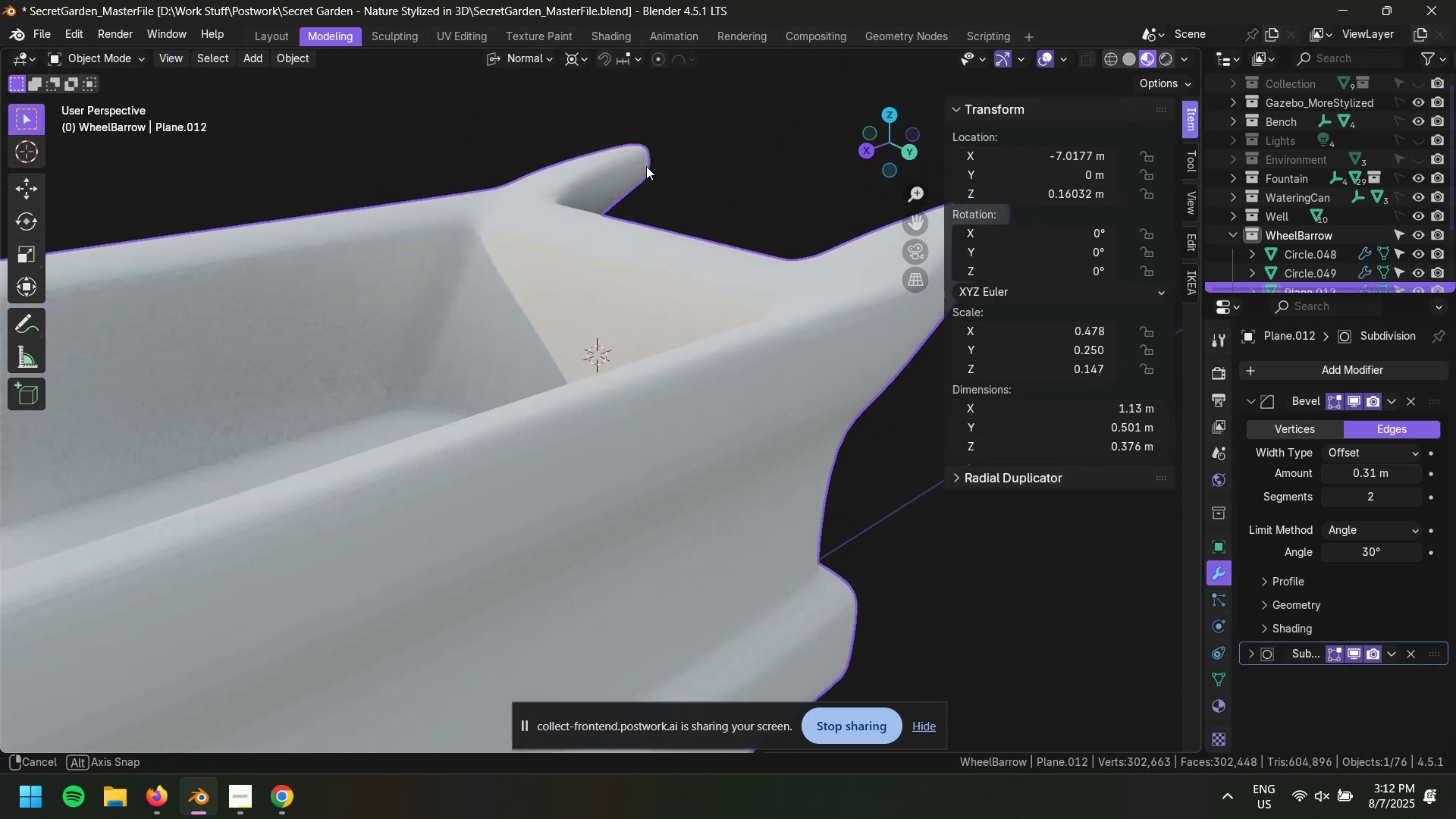 
key(Control+S)
 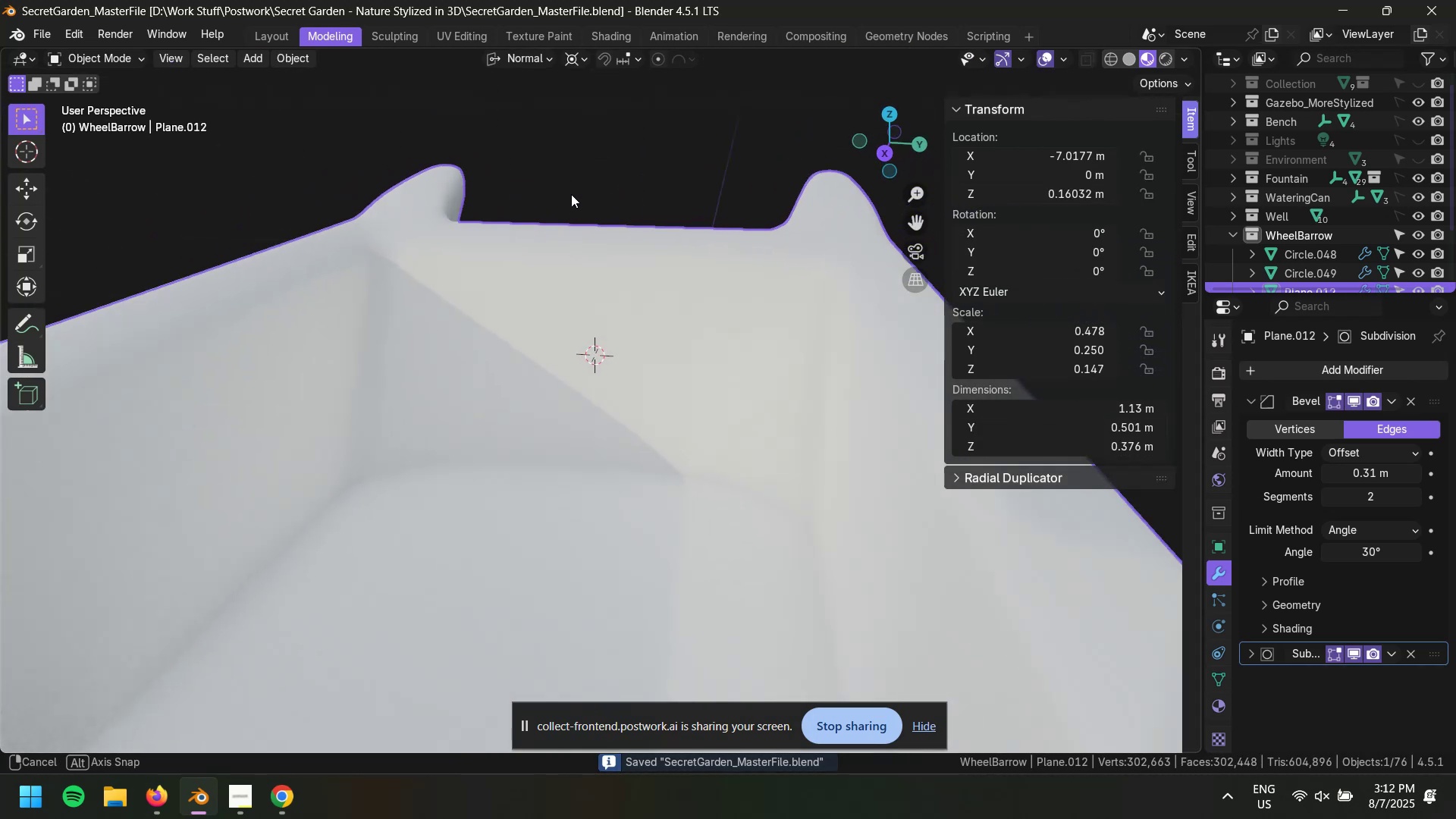 
scroll: coordinate [460, 230], scroll_direction: down, amount: 3.0
 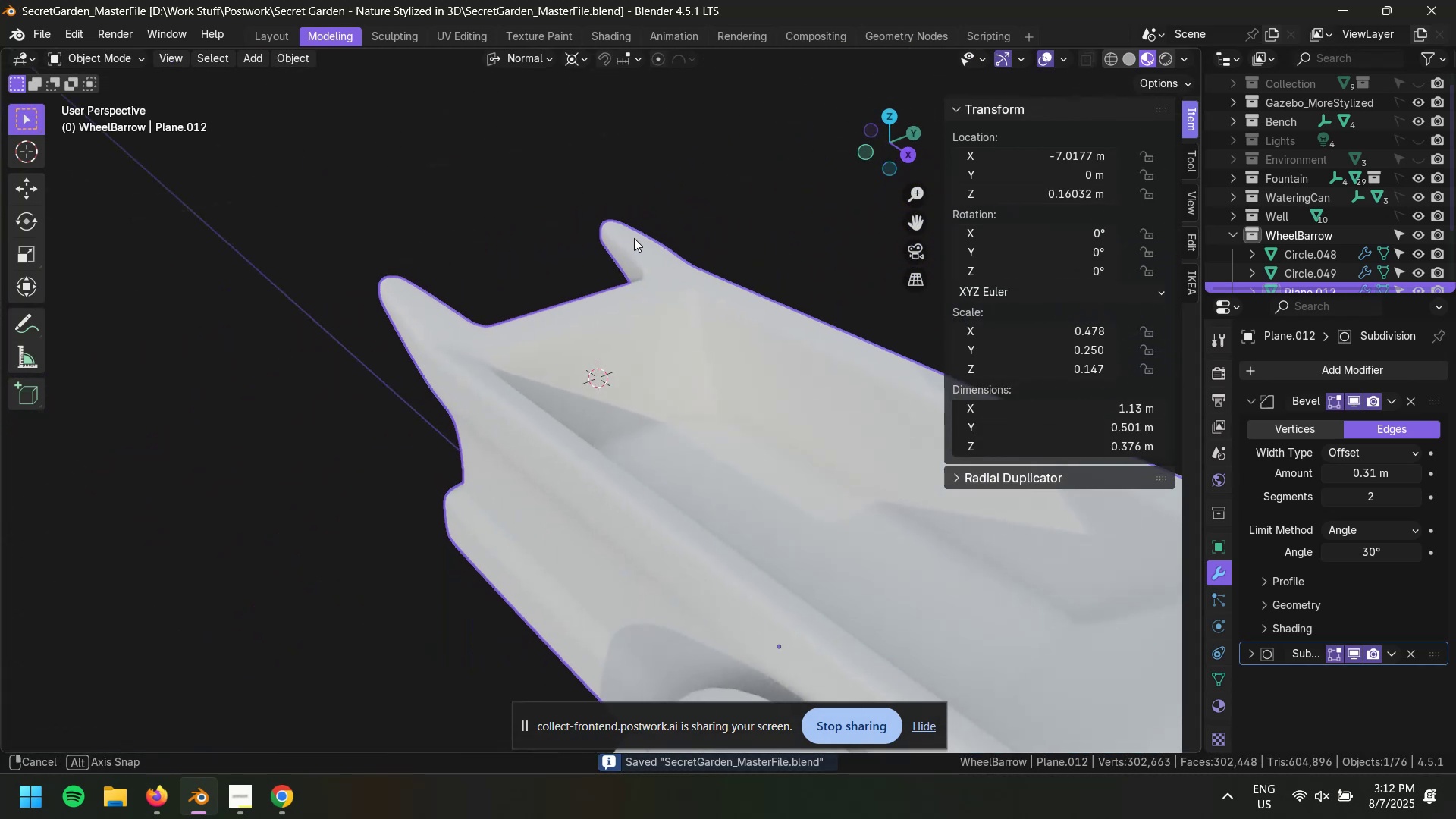 
hold_key(key=ShiftLeft, duration=0.56)
 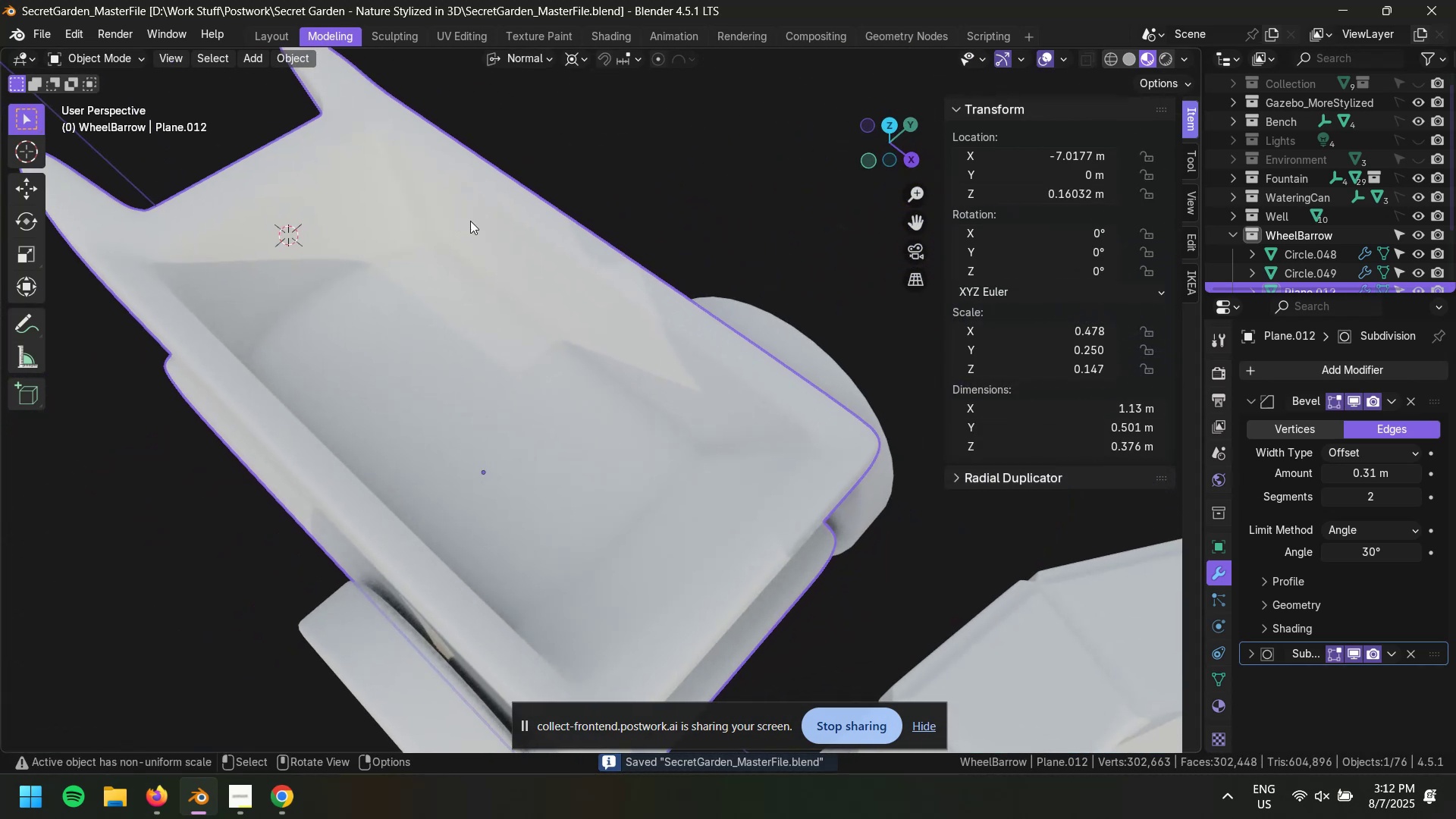 
key(Control+S)
 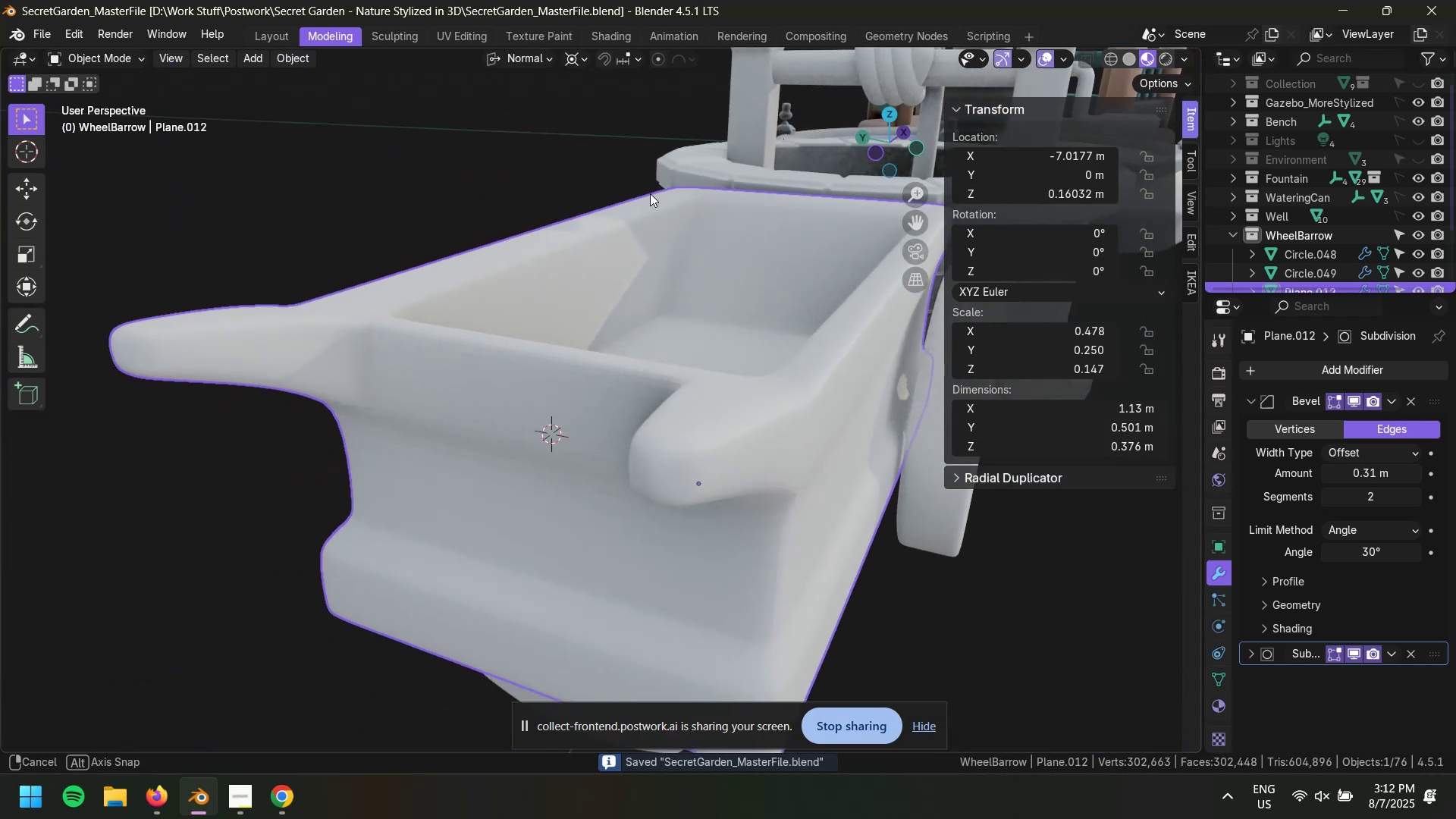 
scroll: coordinate [650, 193], scroll_direction: down, amount: 2.0
 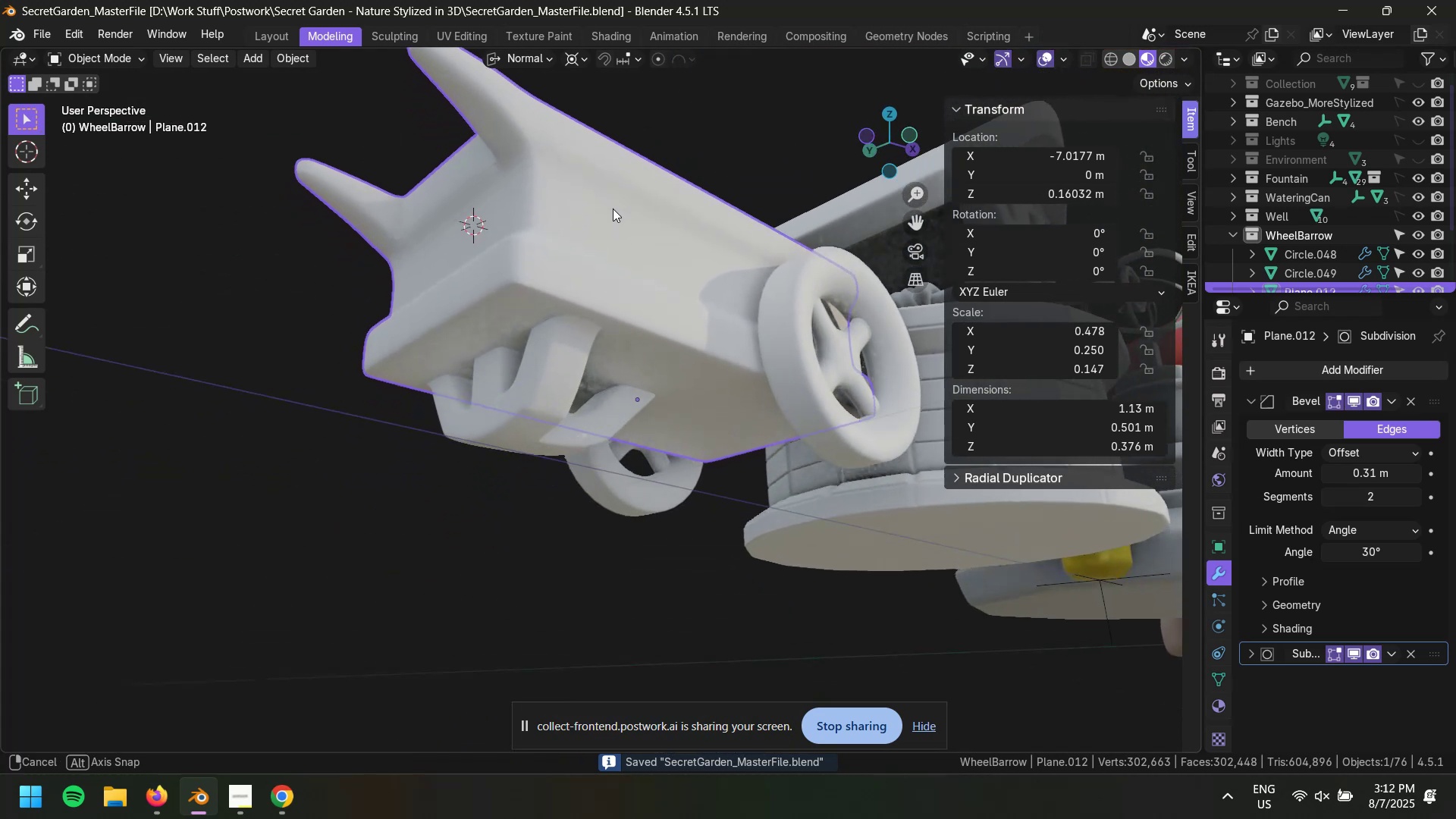 
scroll: coordinate [556, 223], scroll_direction: up, amount: 2.0
 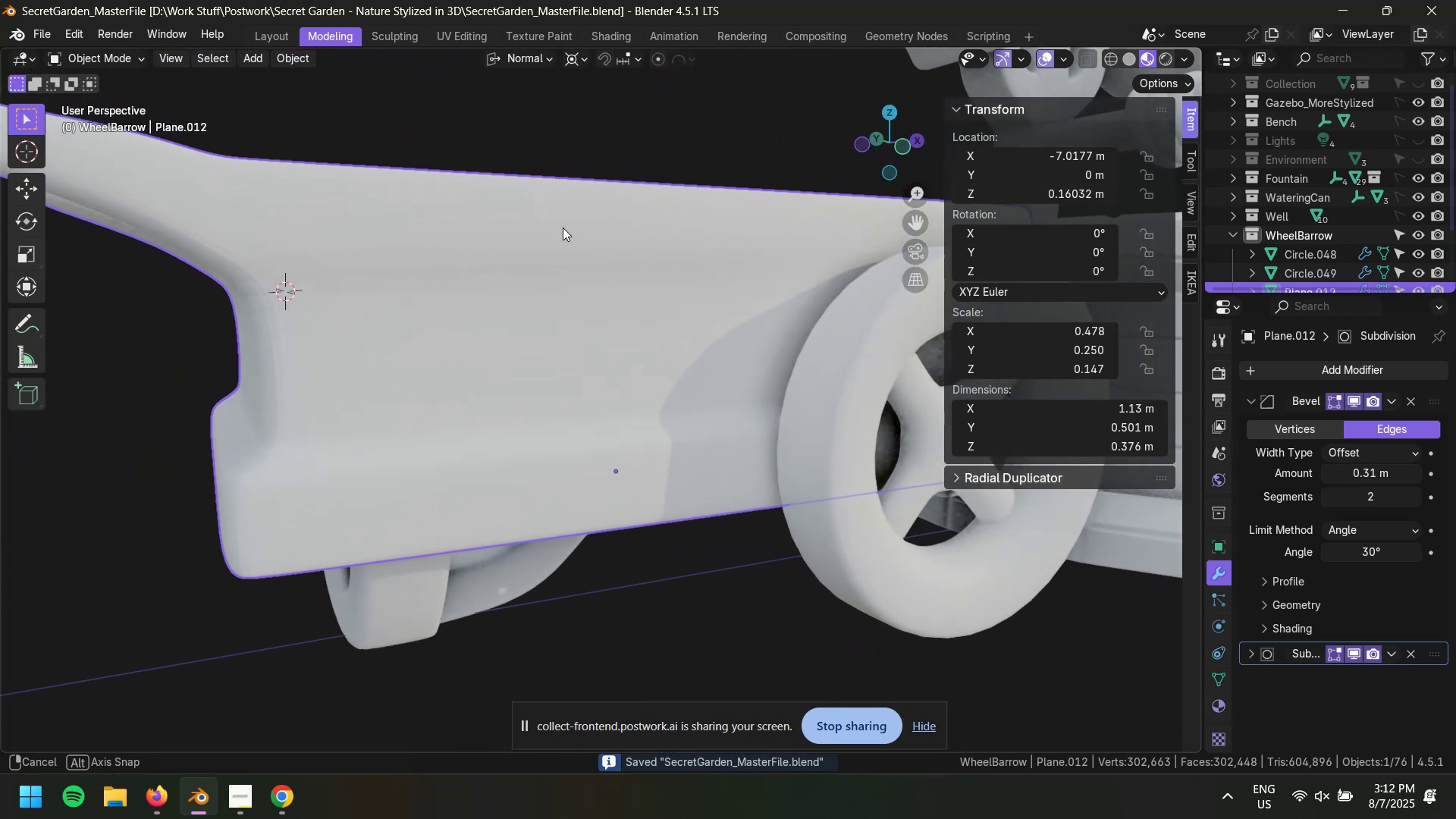 
scroll: coordinate [438, 237], scroll_direction: down, amount: 2.0
 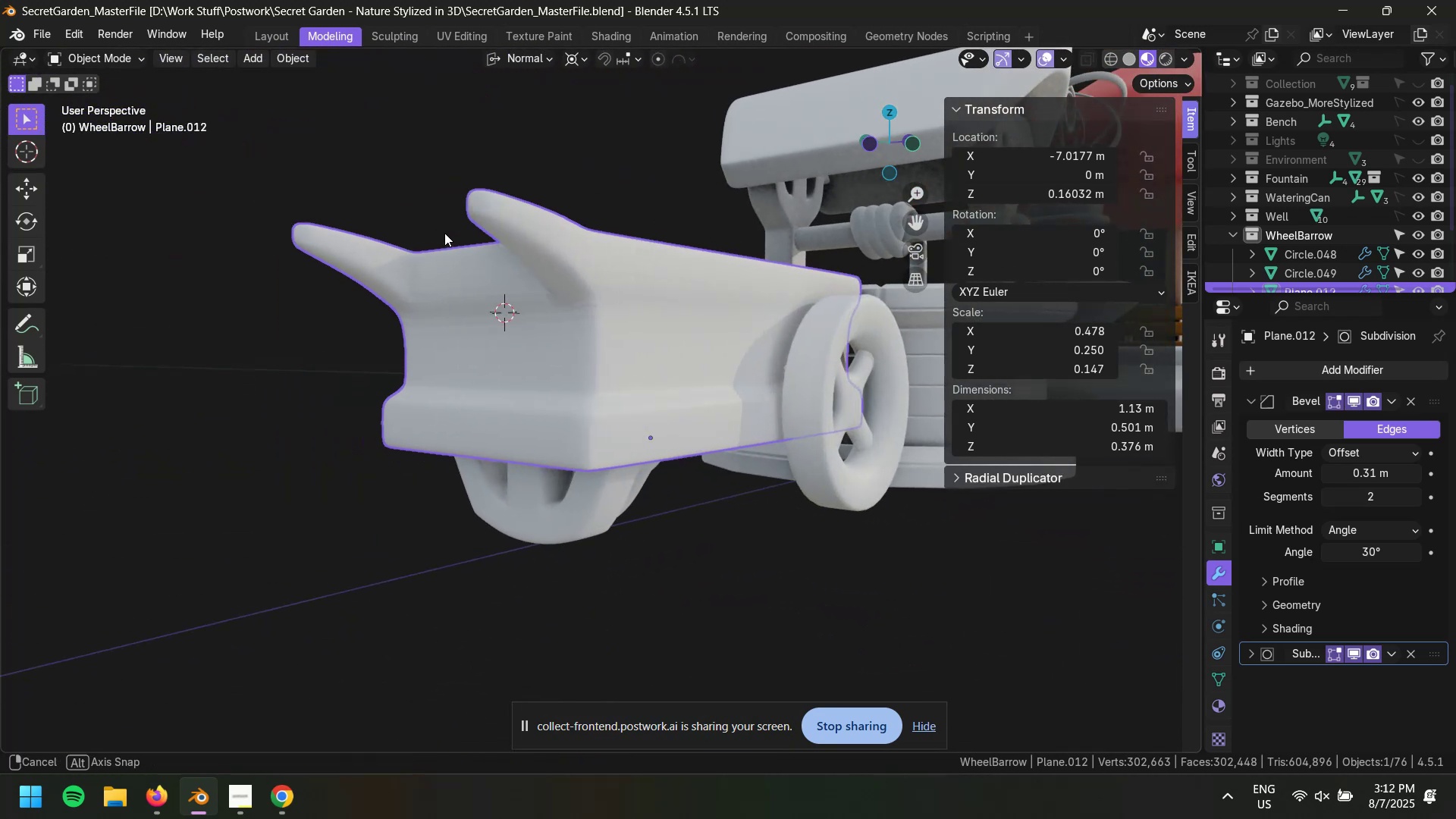 
scroll: coordinate [425, 435], scroll_direction: up, amount: 1.0
 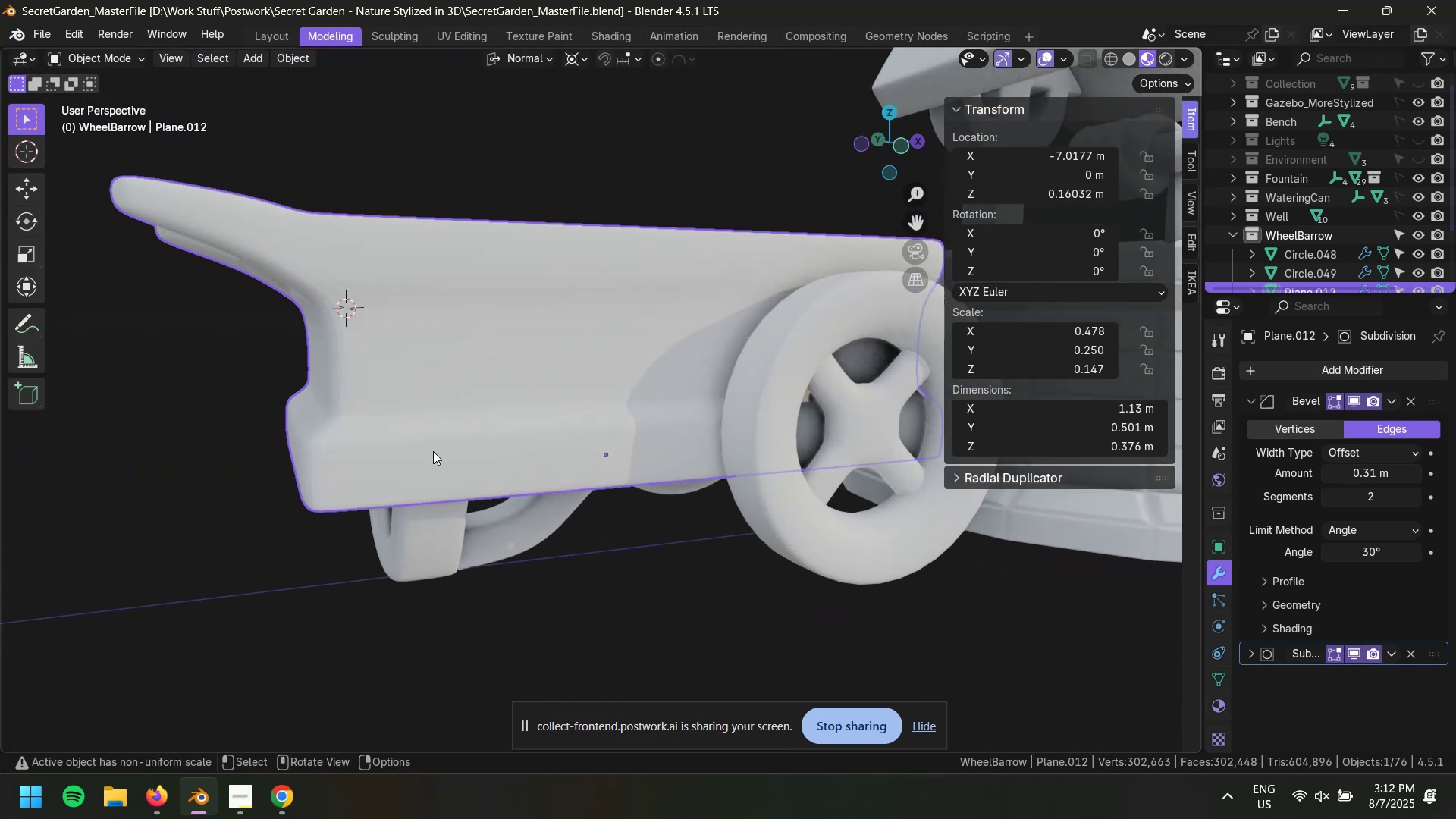 
key(Tab)
 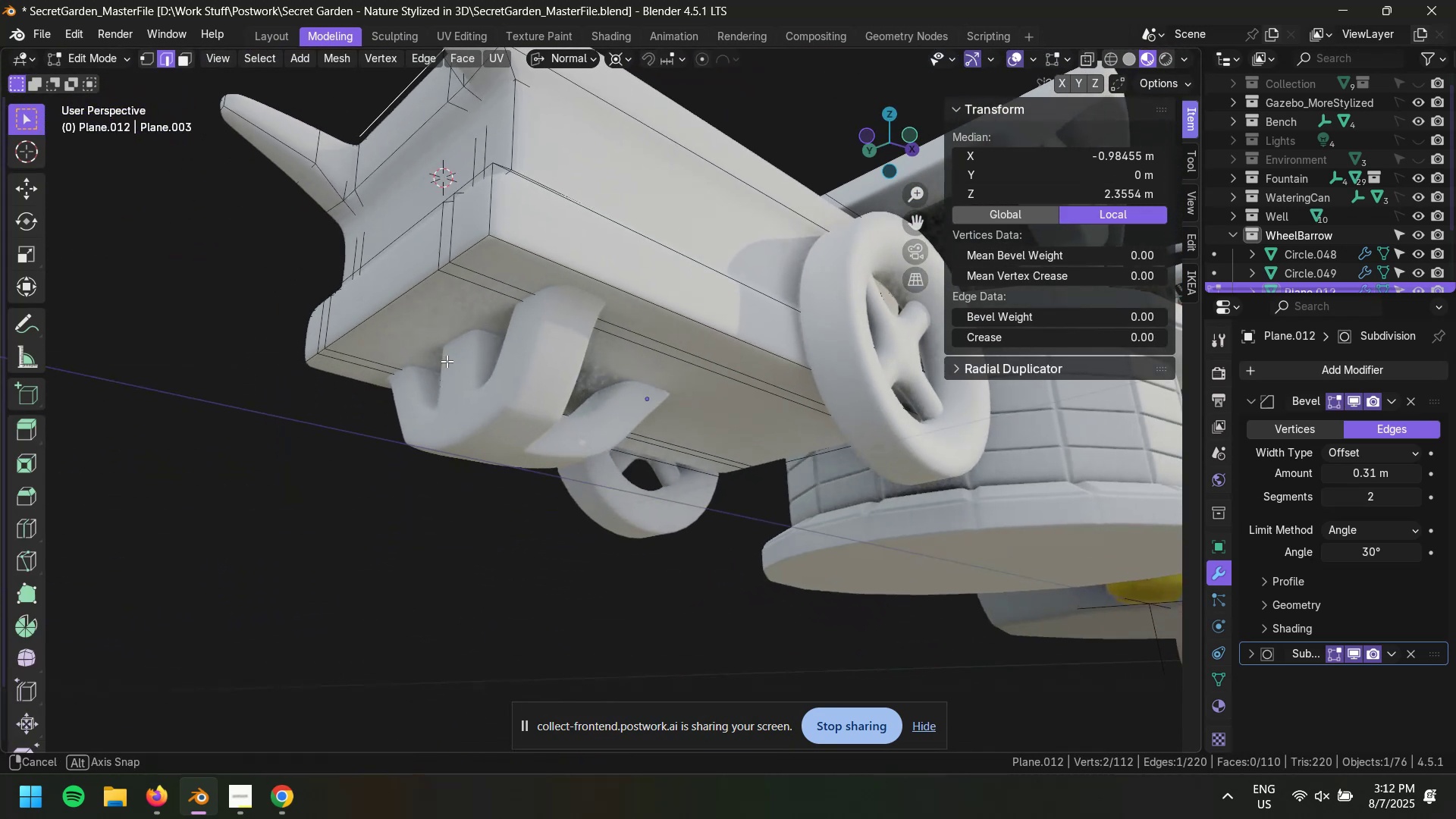 
key(1)
 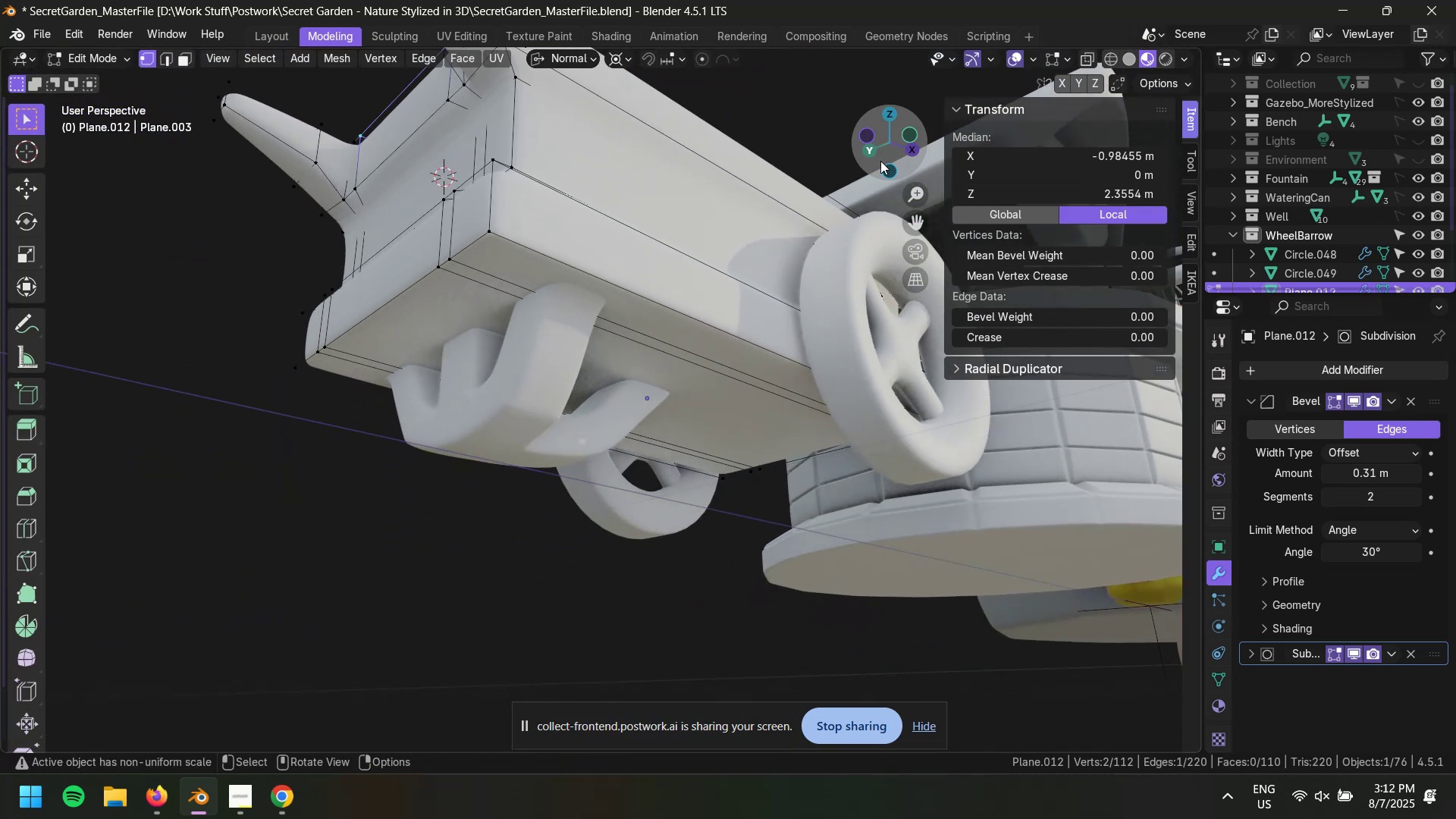 
left_click([870, 161])
 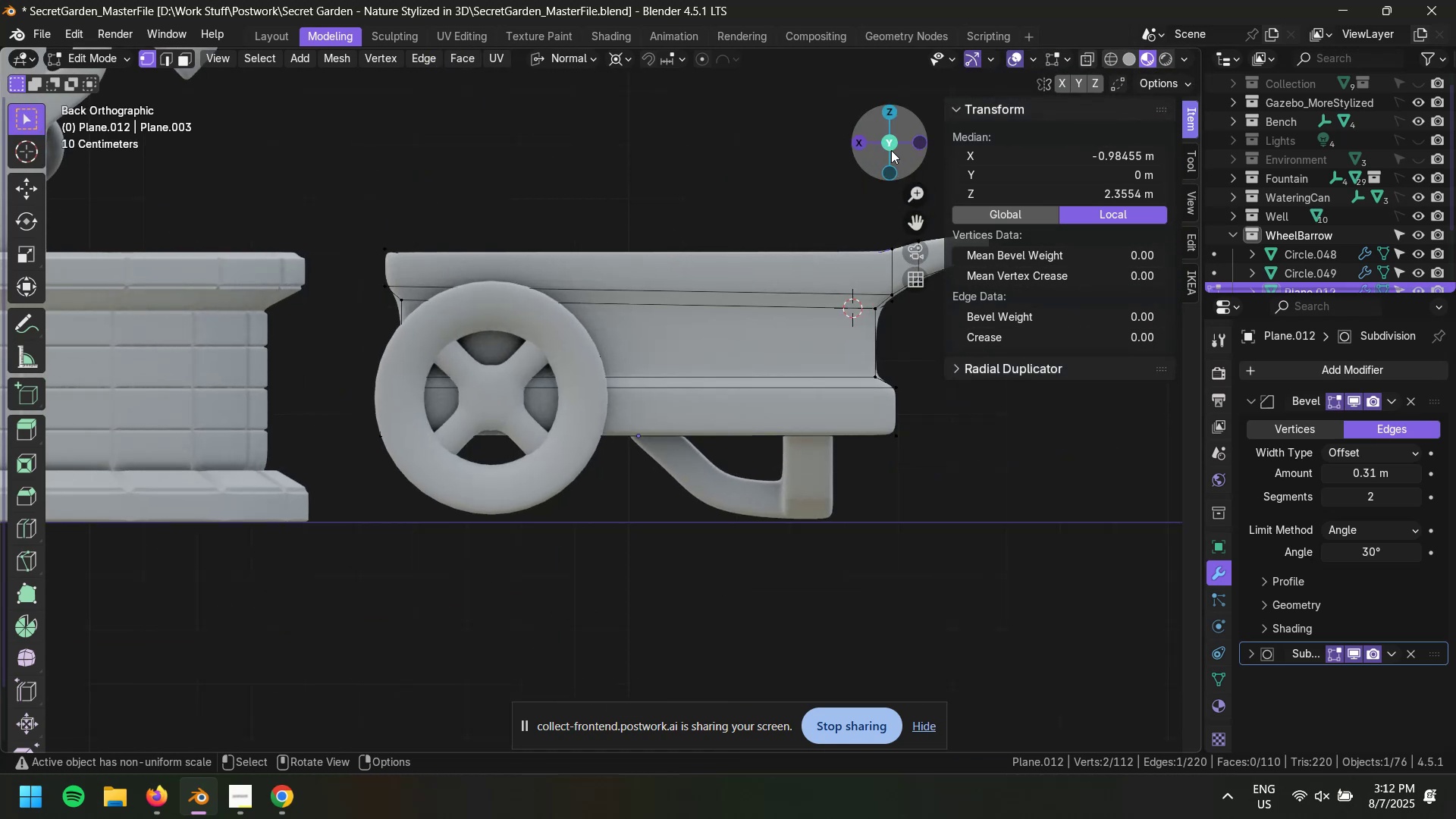 
scroll: coordinate [831, 393], scroll_direction: up, amount: 3.0
 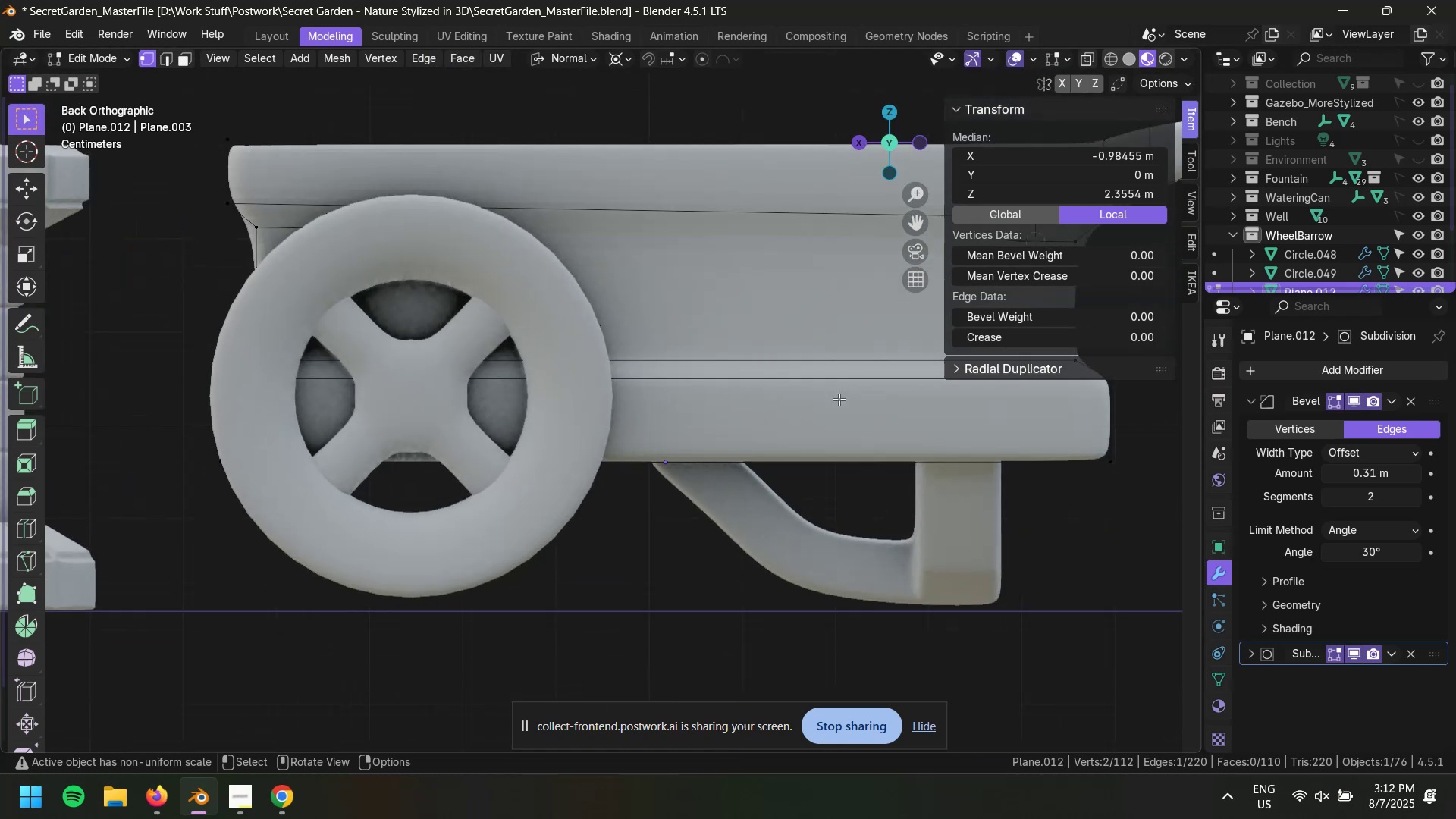 
hold_key(key=ShiftLeft, duration=0.64)
 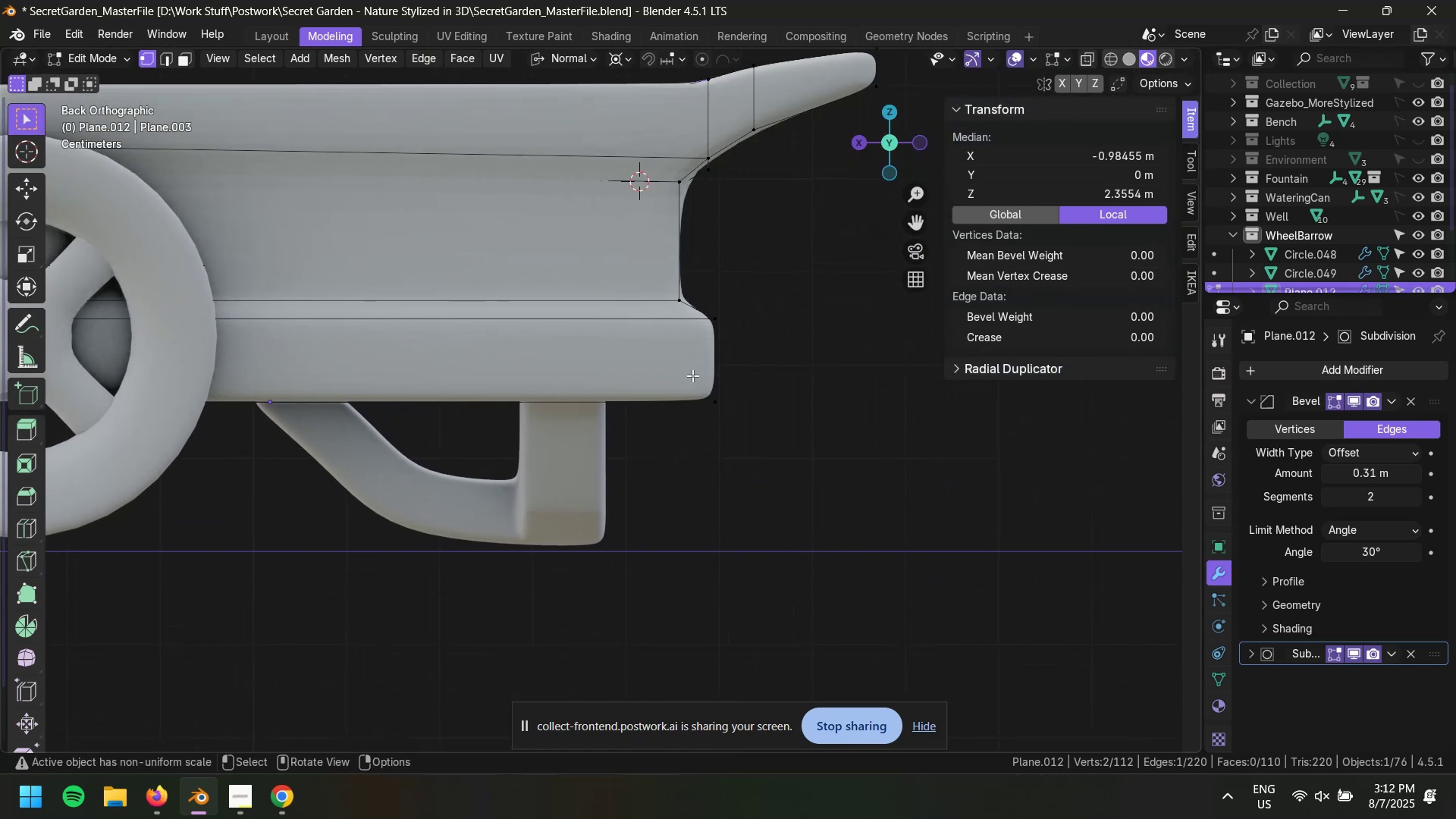 
left_click_drag(start_coordinate=[658, 360], to_coordinate=[843, 472])
 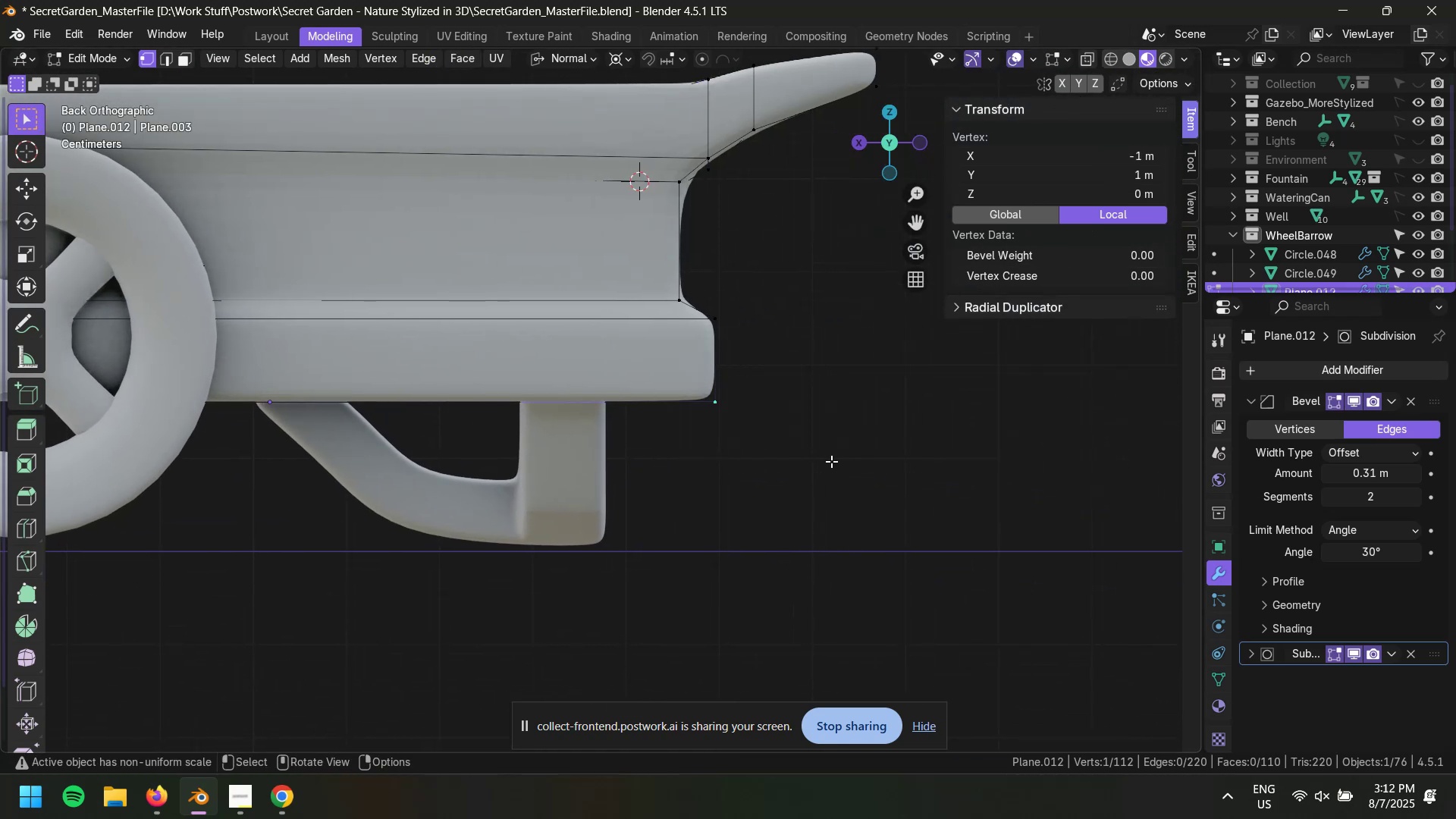 
type(gx)
key(Escape)
type(zgxyyyxx)
key(Escape)
type(gxx)
 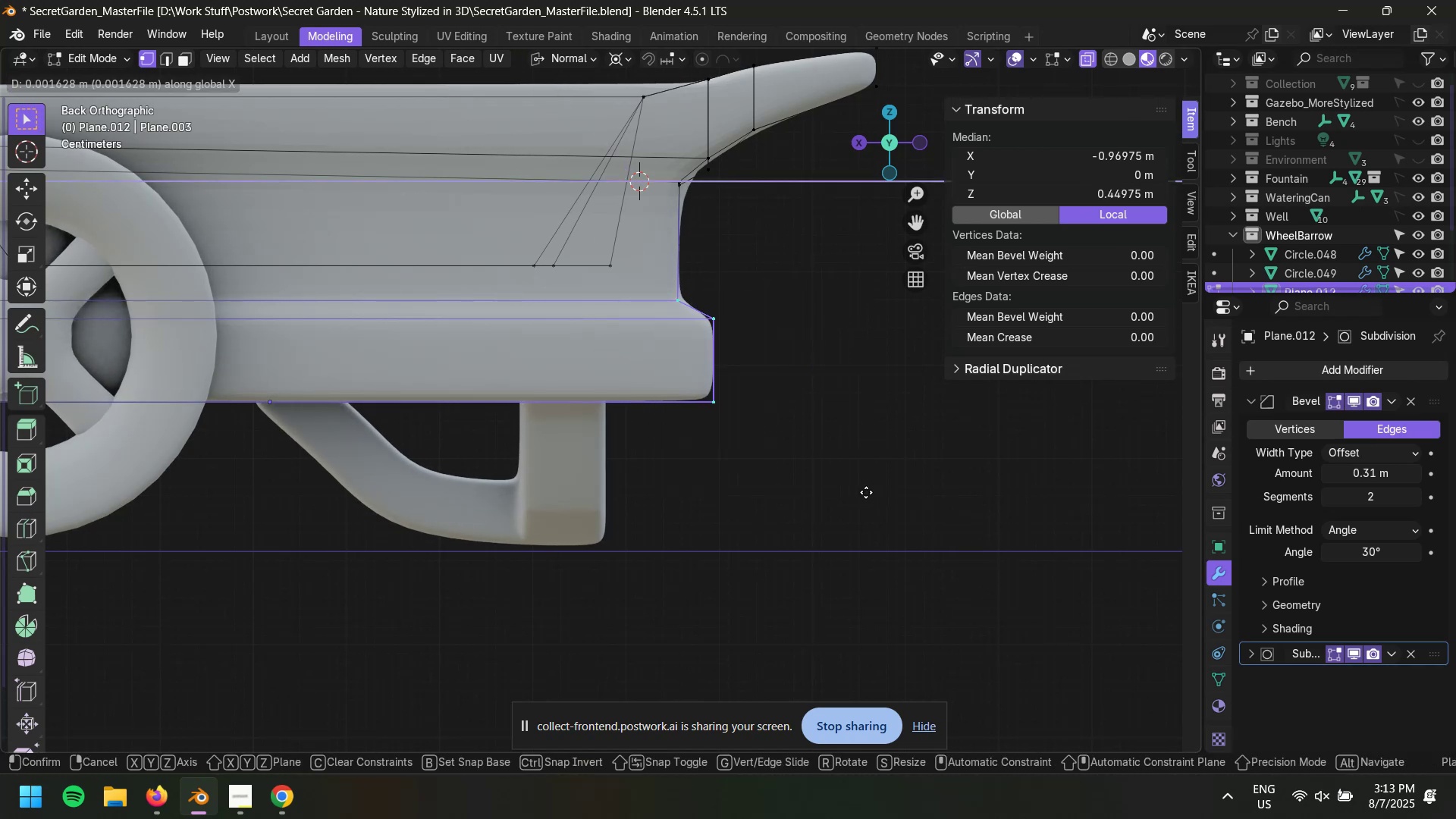 
hold_key(key=AltLeft, duration=0.51)
 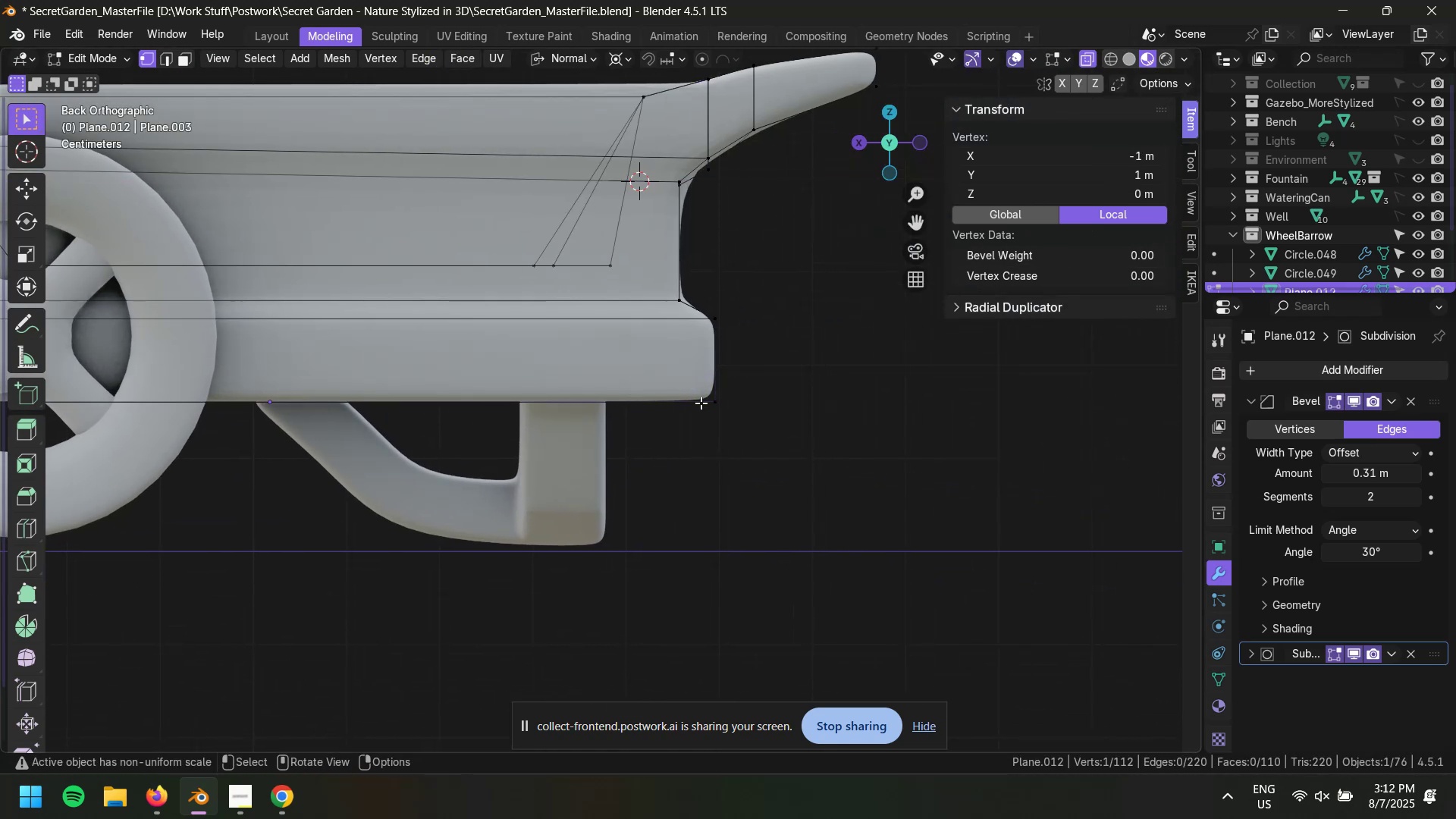 
left_click_drag(start_coordinate=[668, 376], to_coordinate=[875, 485])
 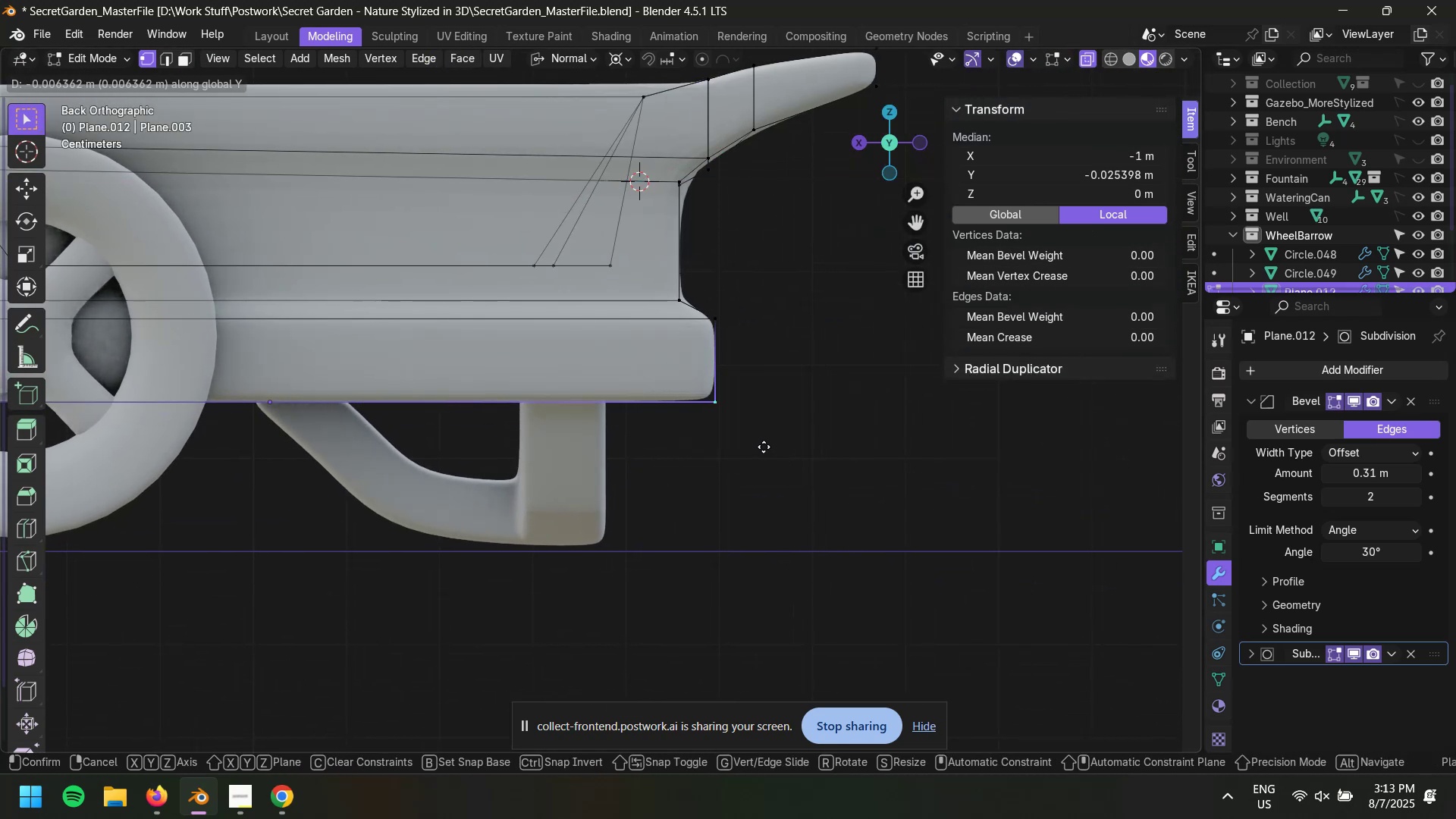 
left_click_drag(start_coordinate=[660, 281], to_coordinate=[868, 492])
 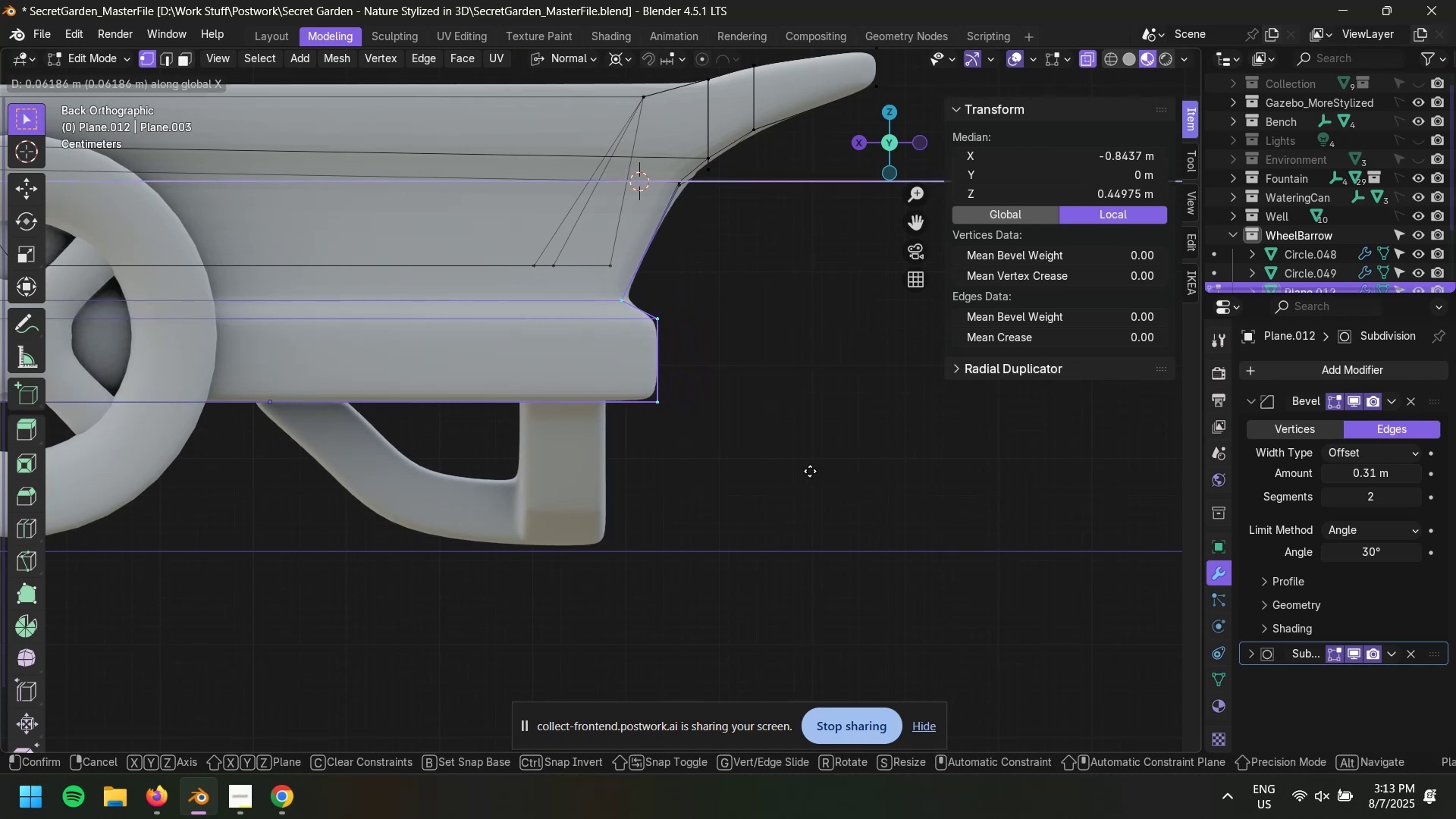 
wait(5.54)
 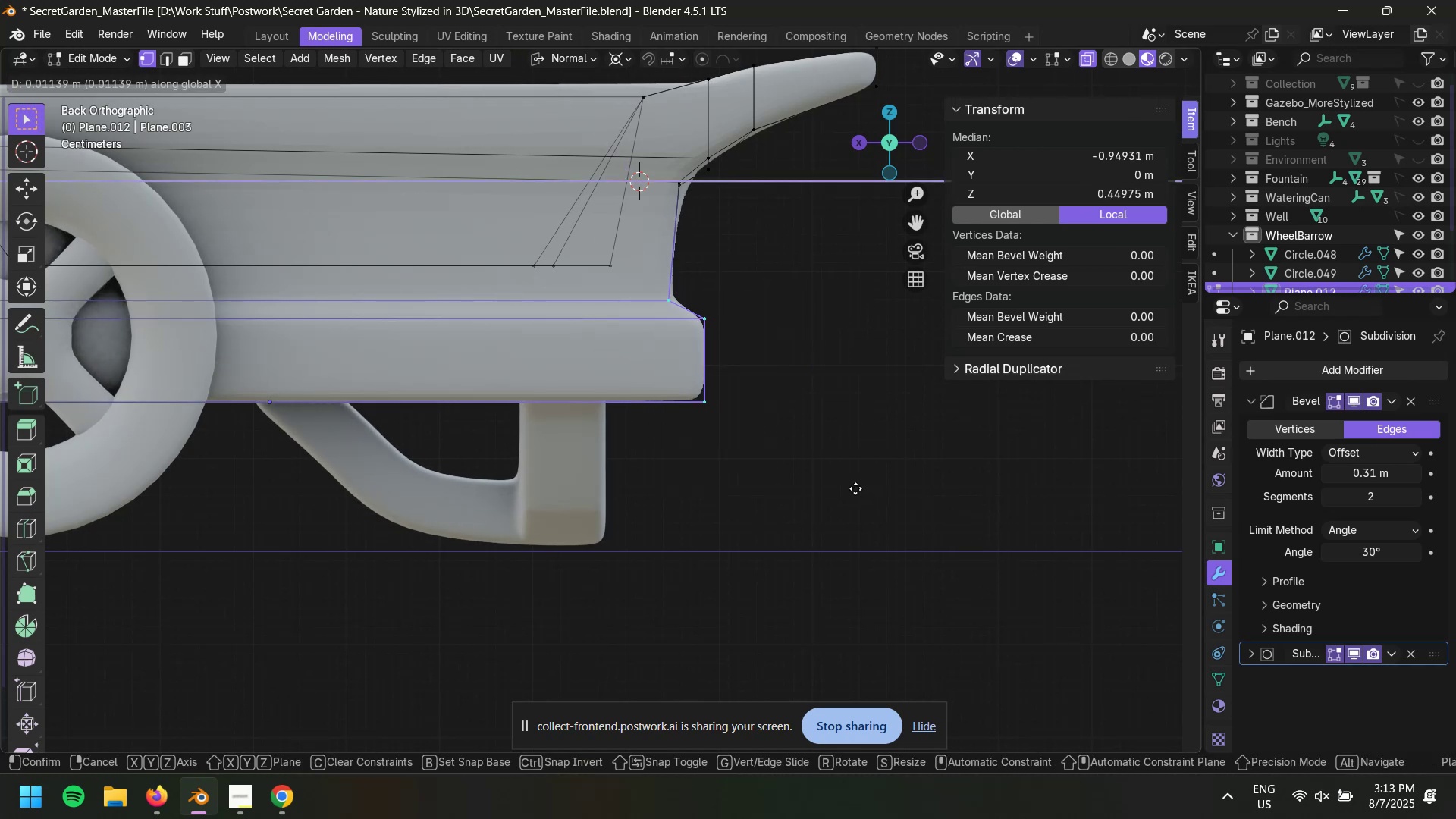 
left_click([817, 470])
 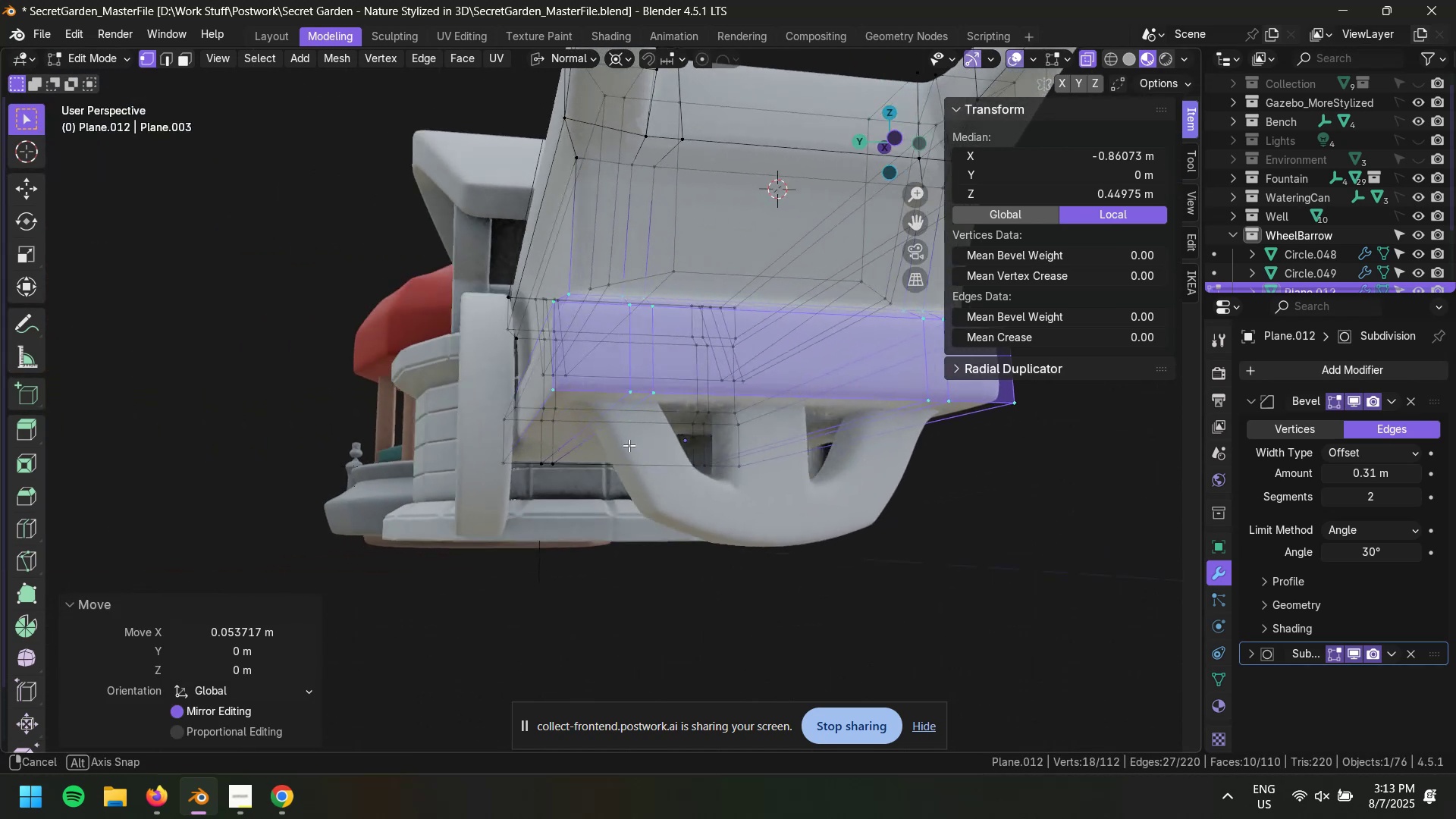 
scroll: coordinate [637, 450], scroll_direction: down, amount: 2.0
 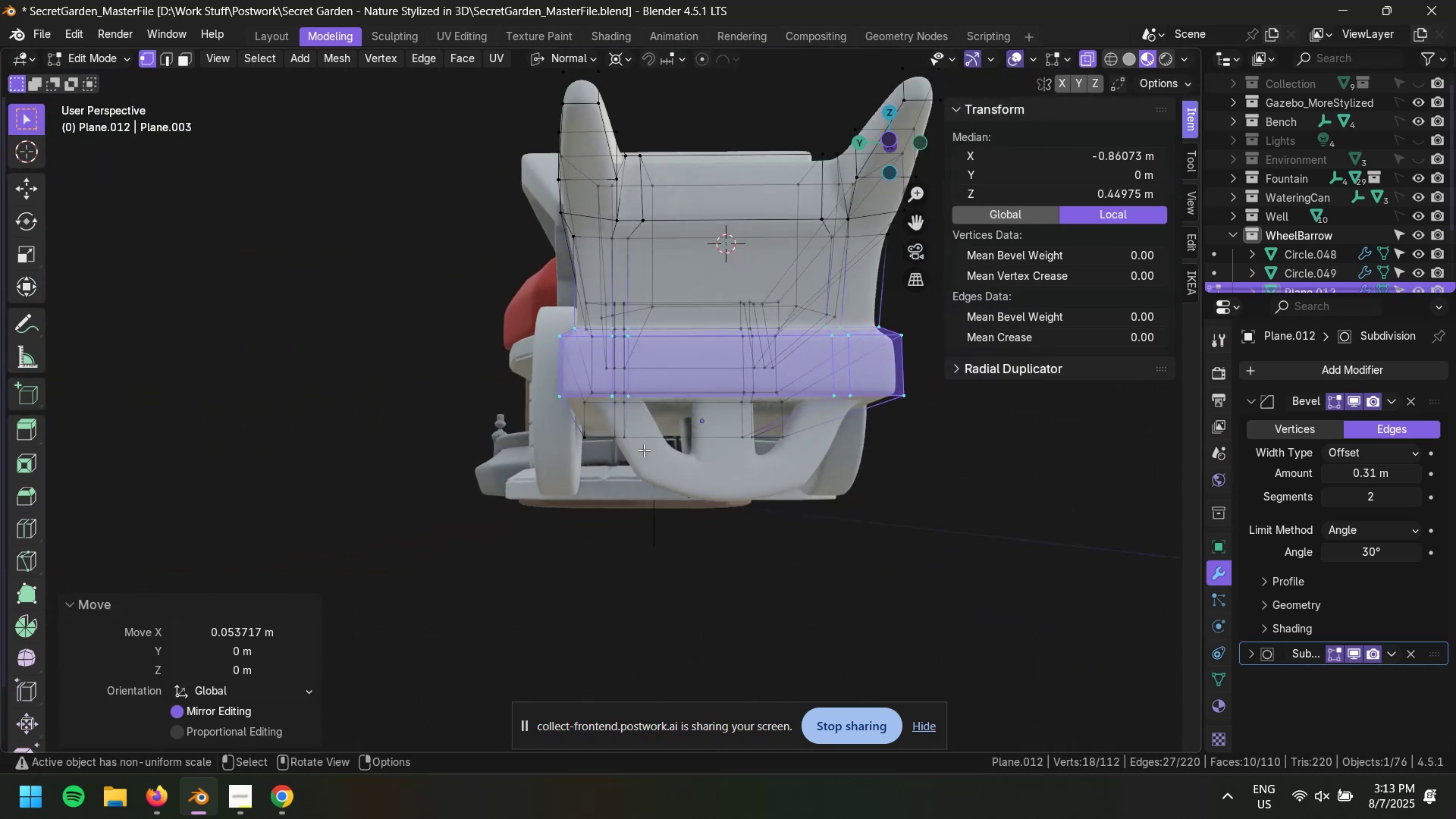 
key(Control+Z)
 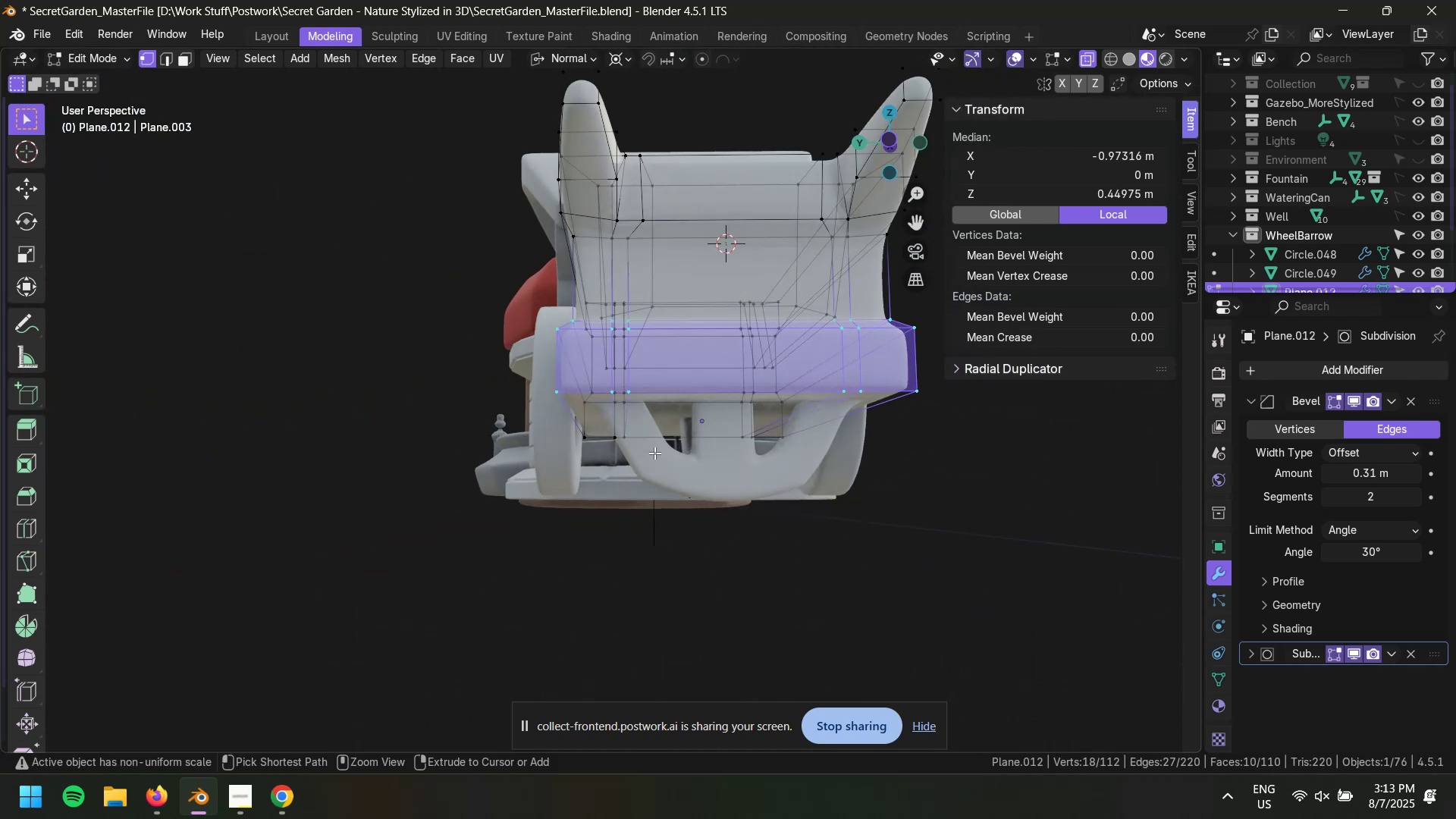 
key(Control+Shift+Z)
 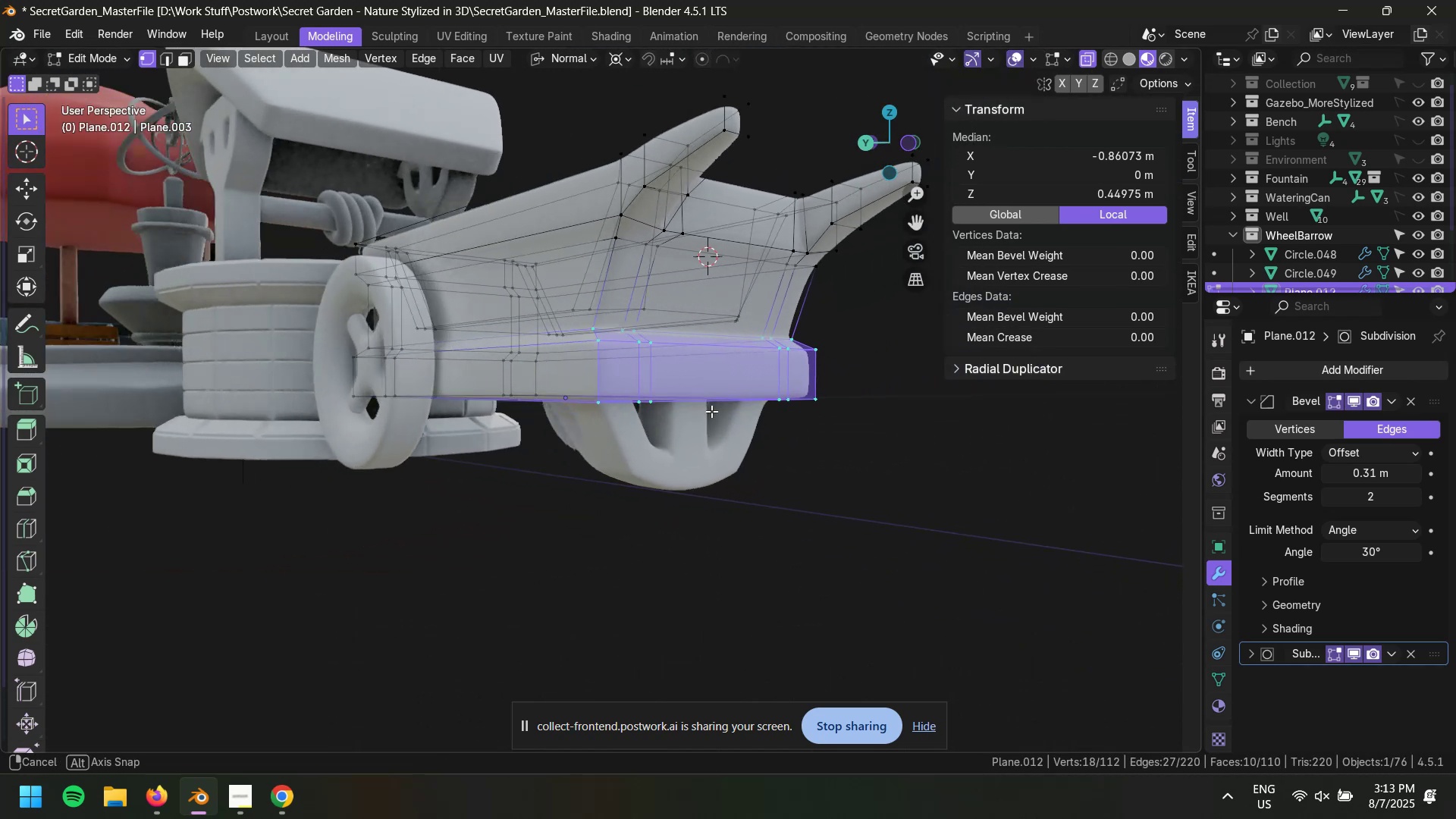 
left_click([817, 443])
 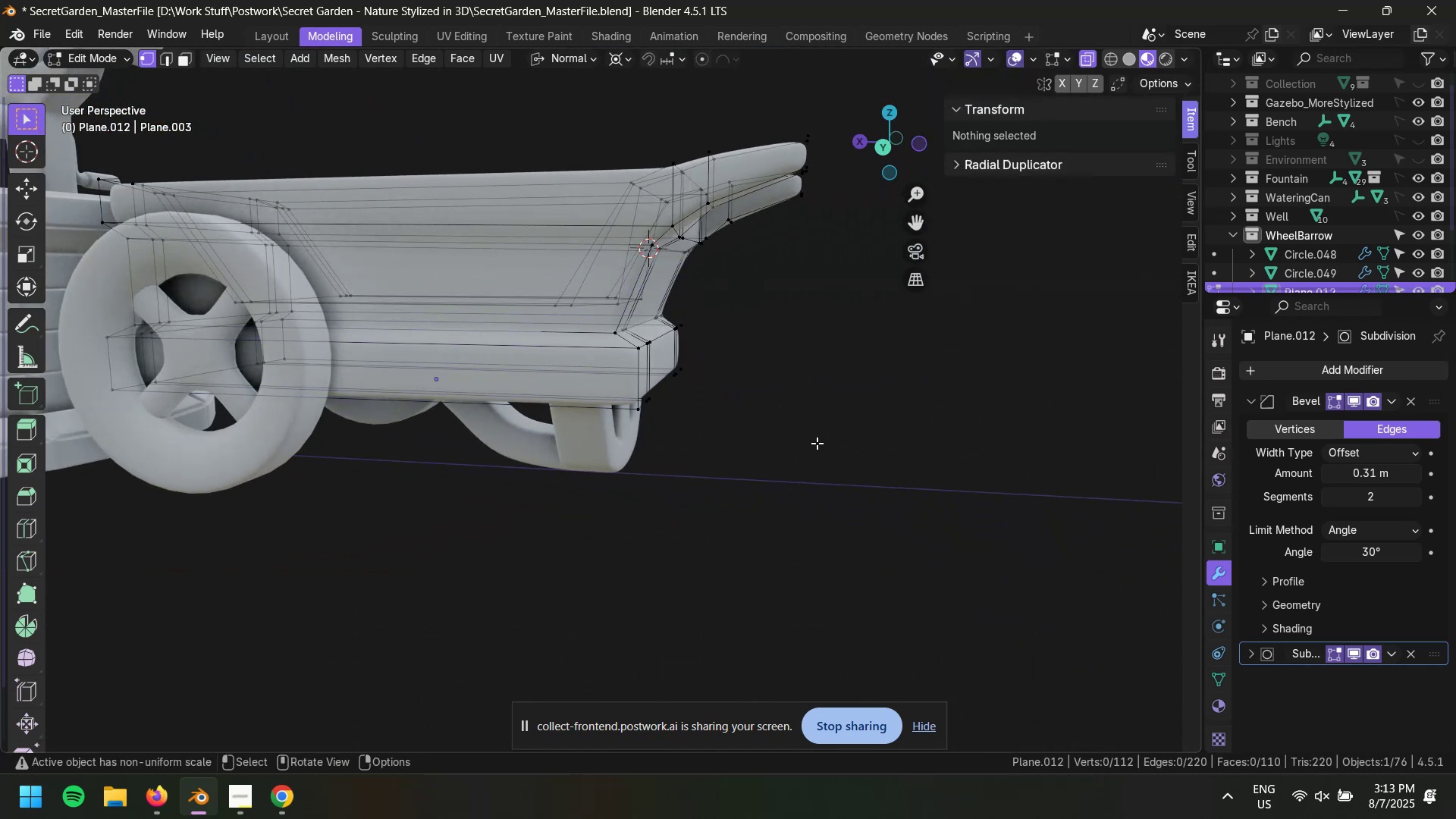 
key(Tab)
 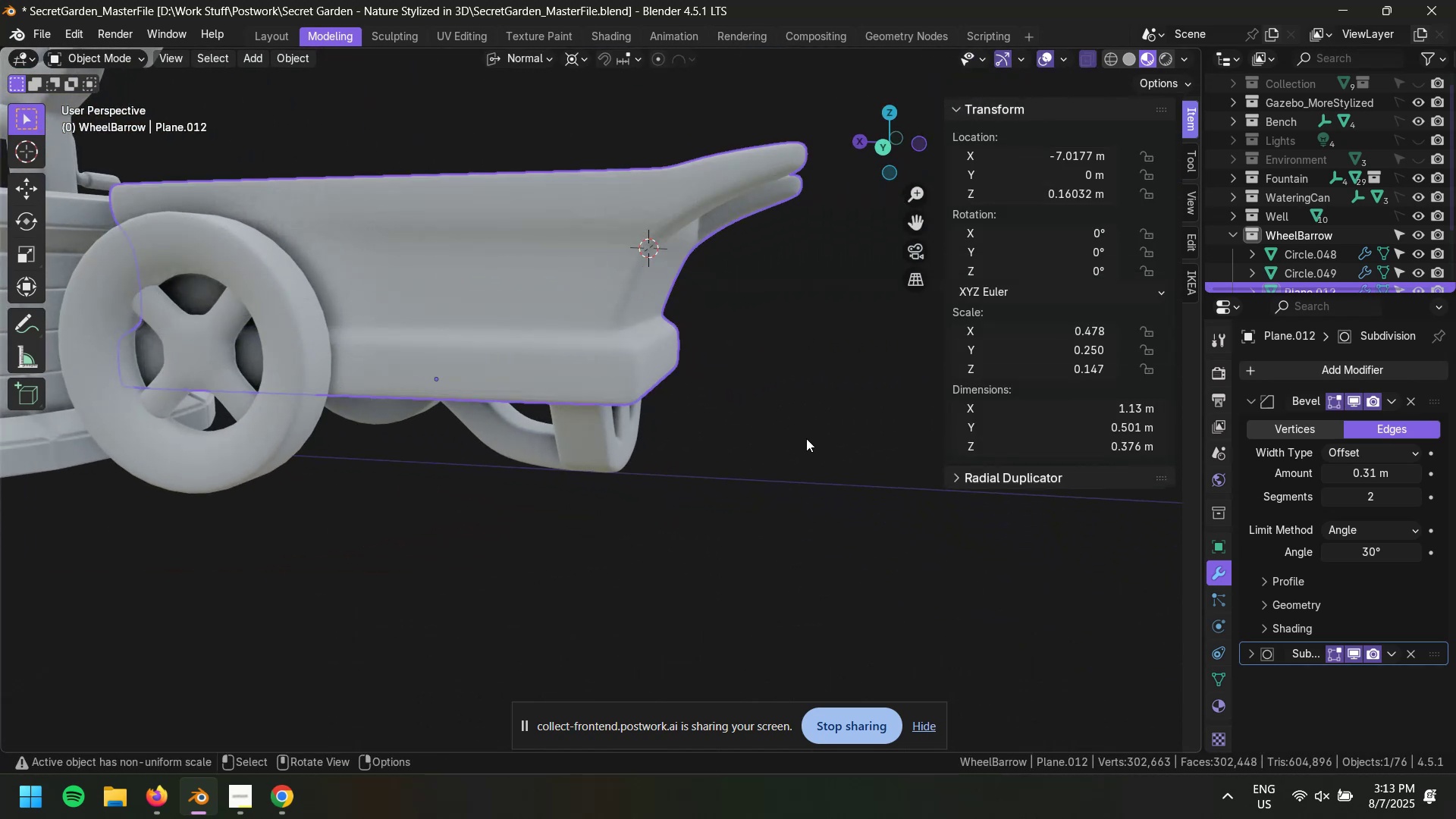 
left_click([806, 438])
 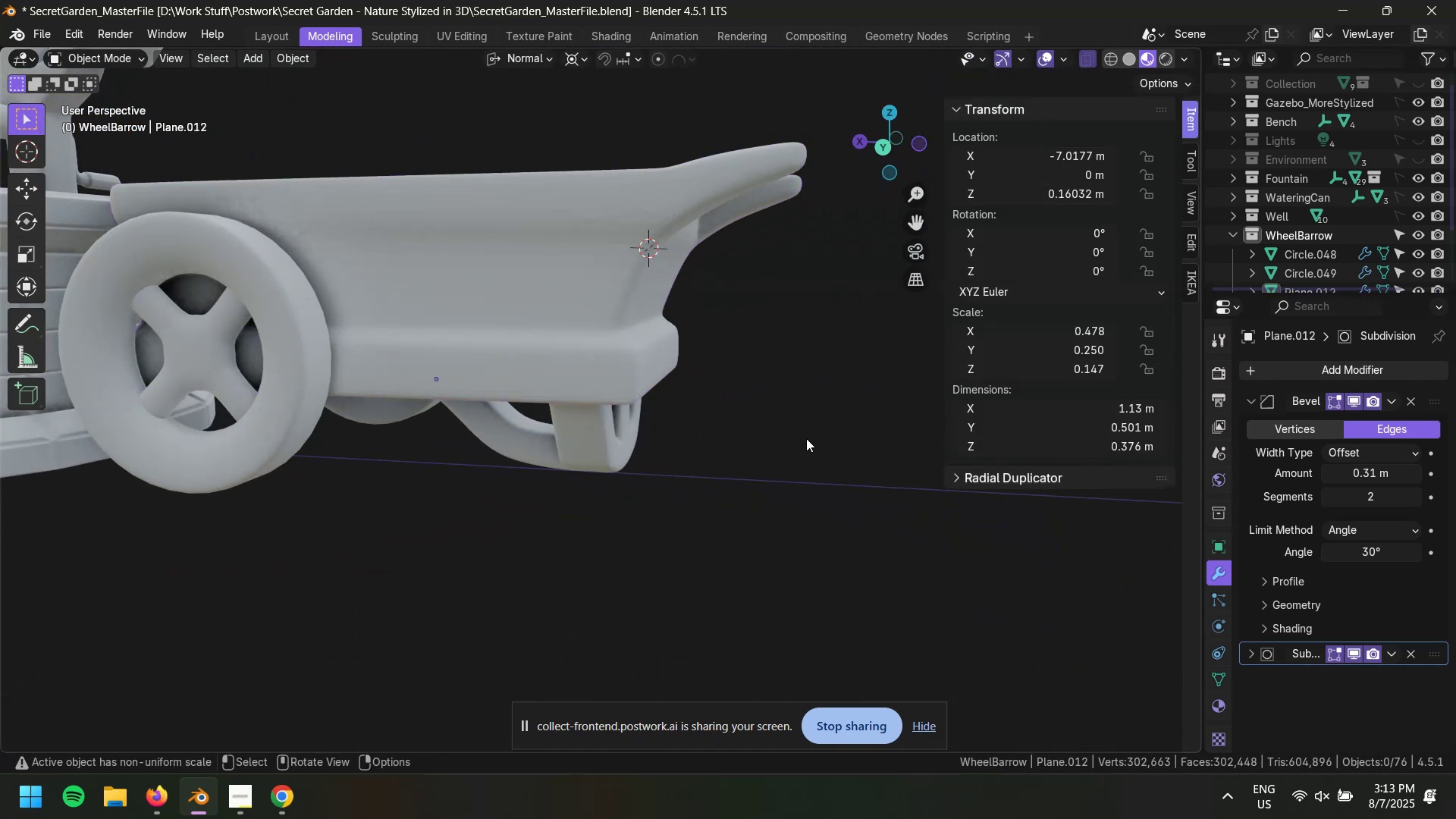 
key(Control+S)
 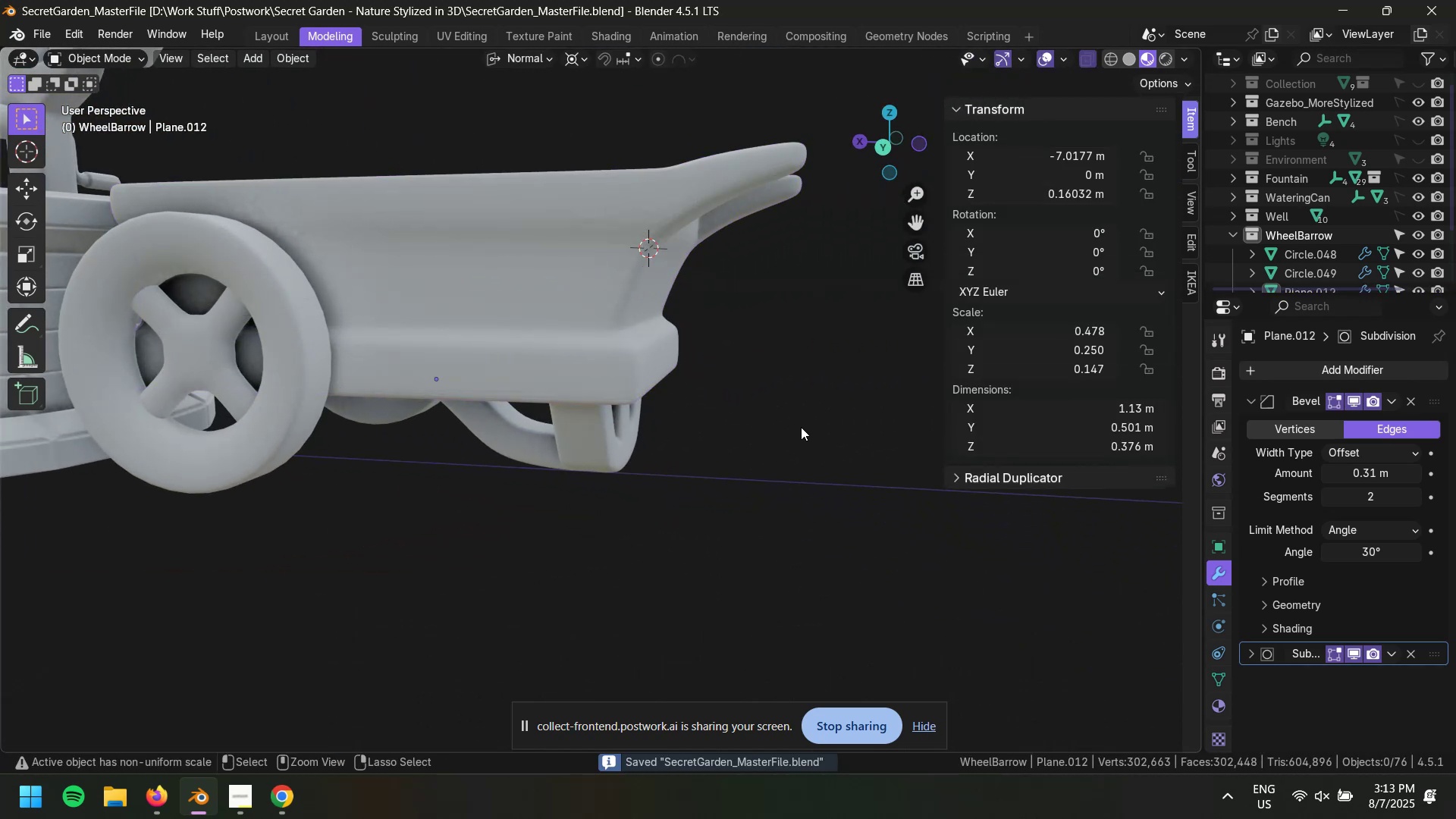 
scroll: coordinate [755, 416], scroll_direction: down, amount: 5.0
 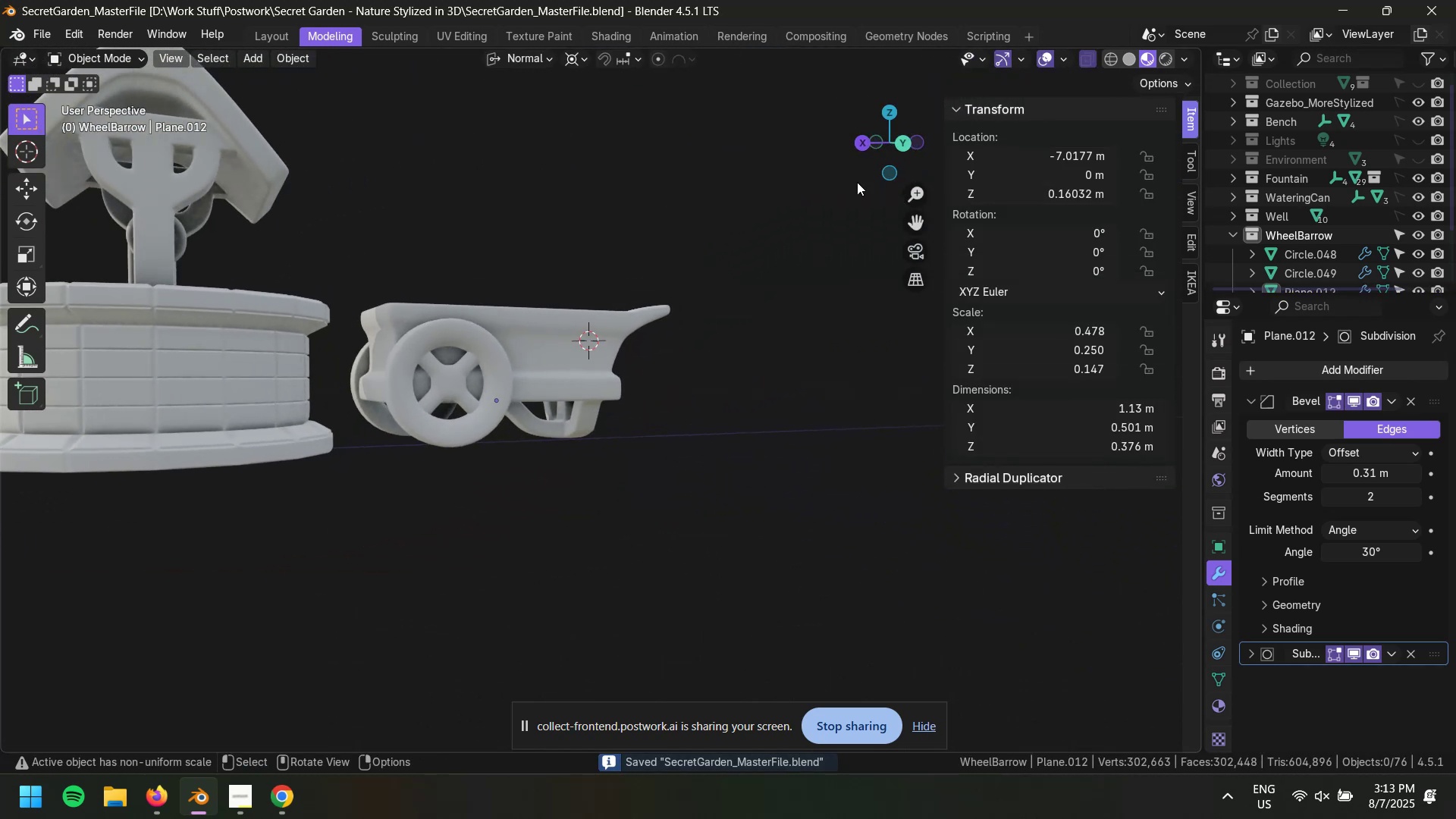 
left_click([906, 146])
 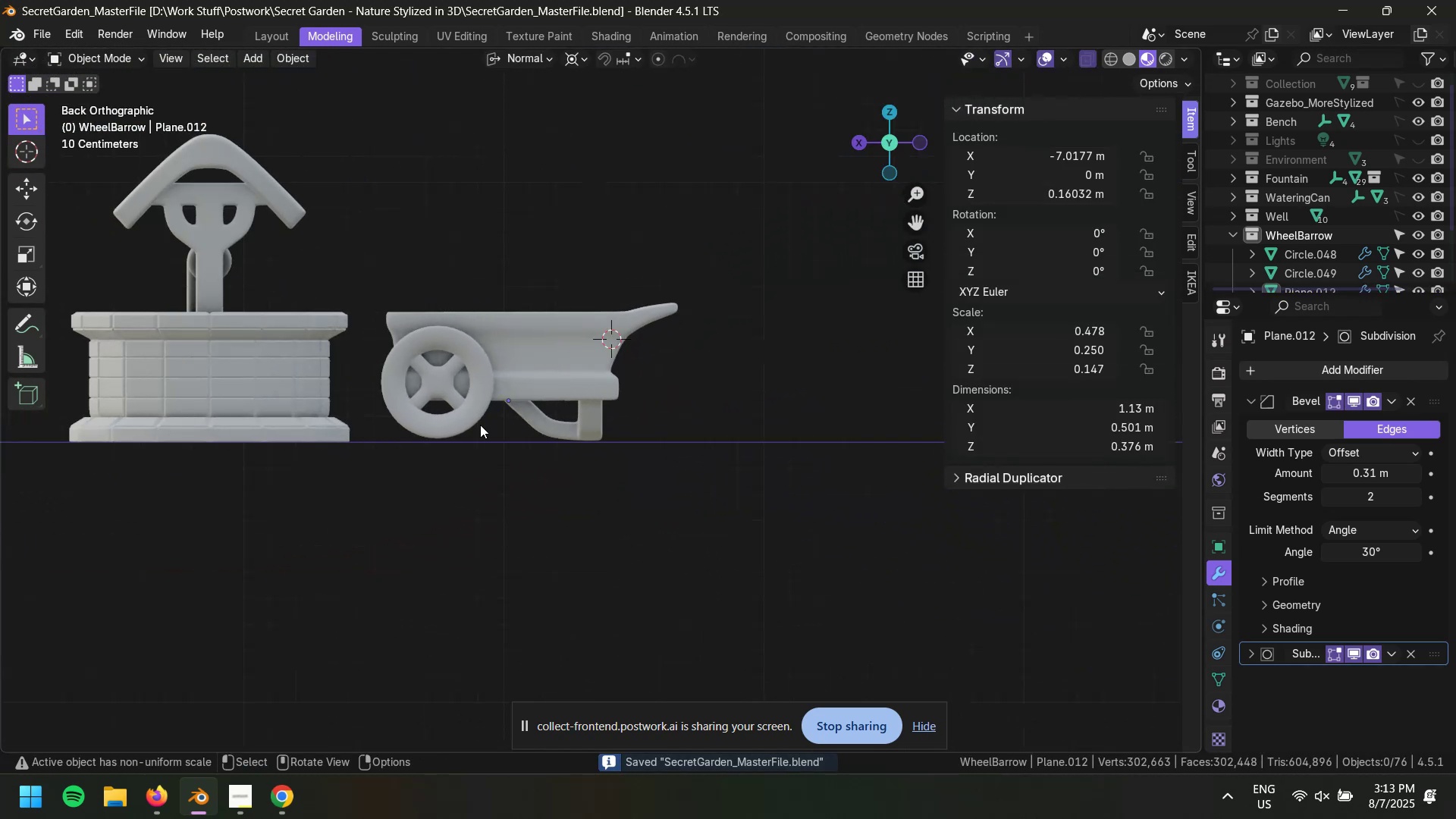 
key(Tab)
 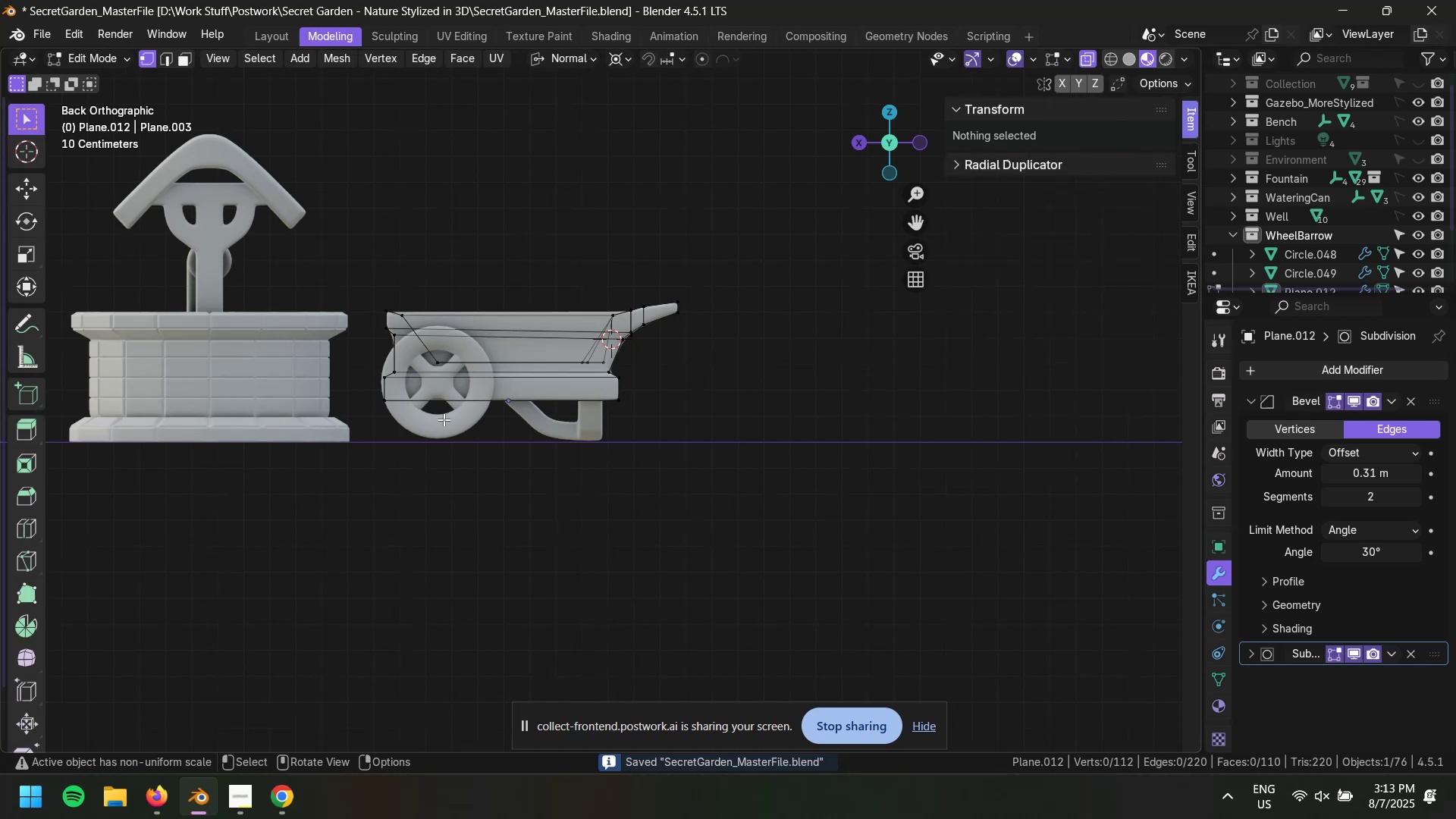 
scroll: coordinate [420, 416], scroll_direction: up, amount: 5.0
 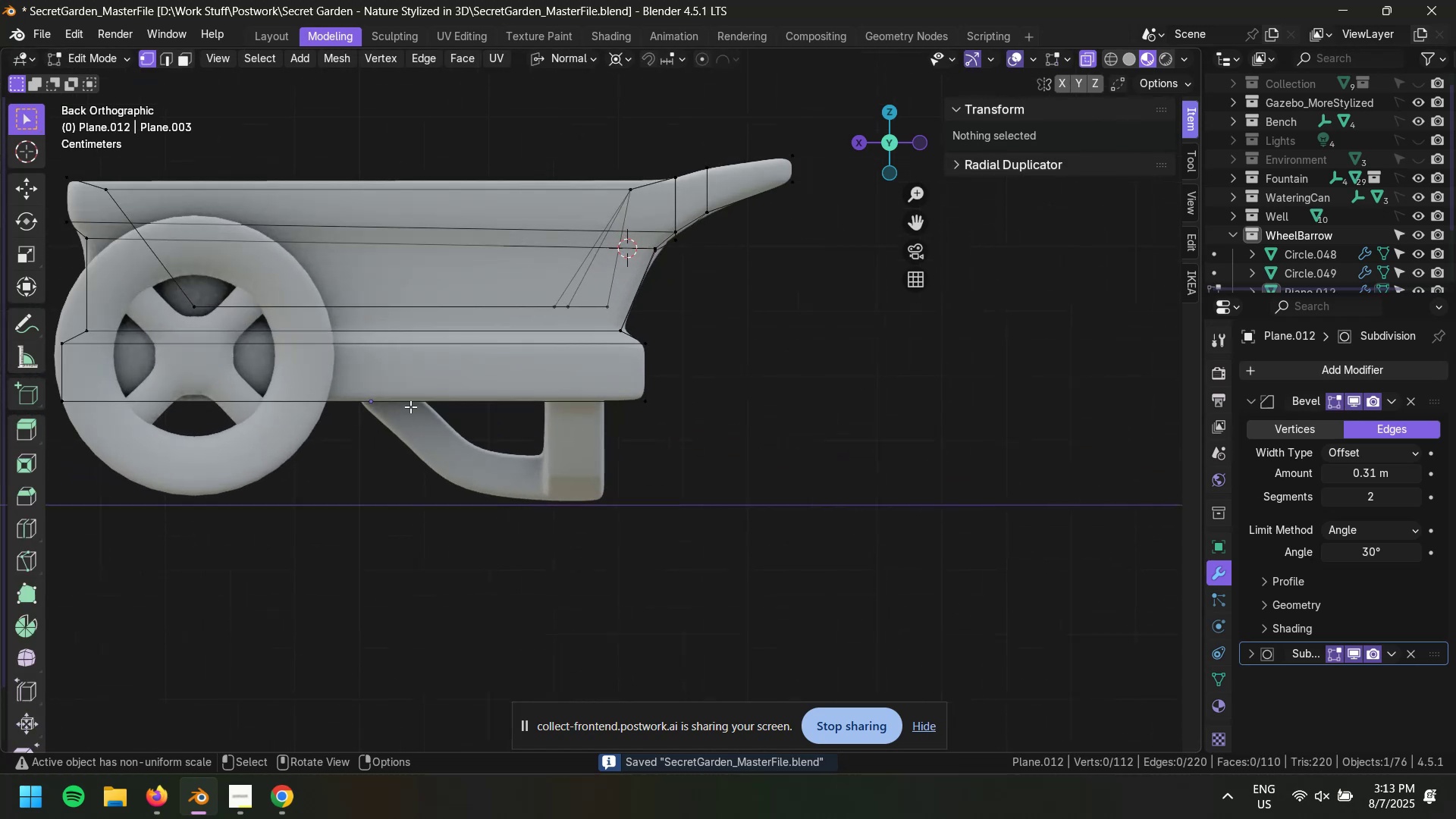 
hold_key(key=ShiftLeft, duration=0.63)
 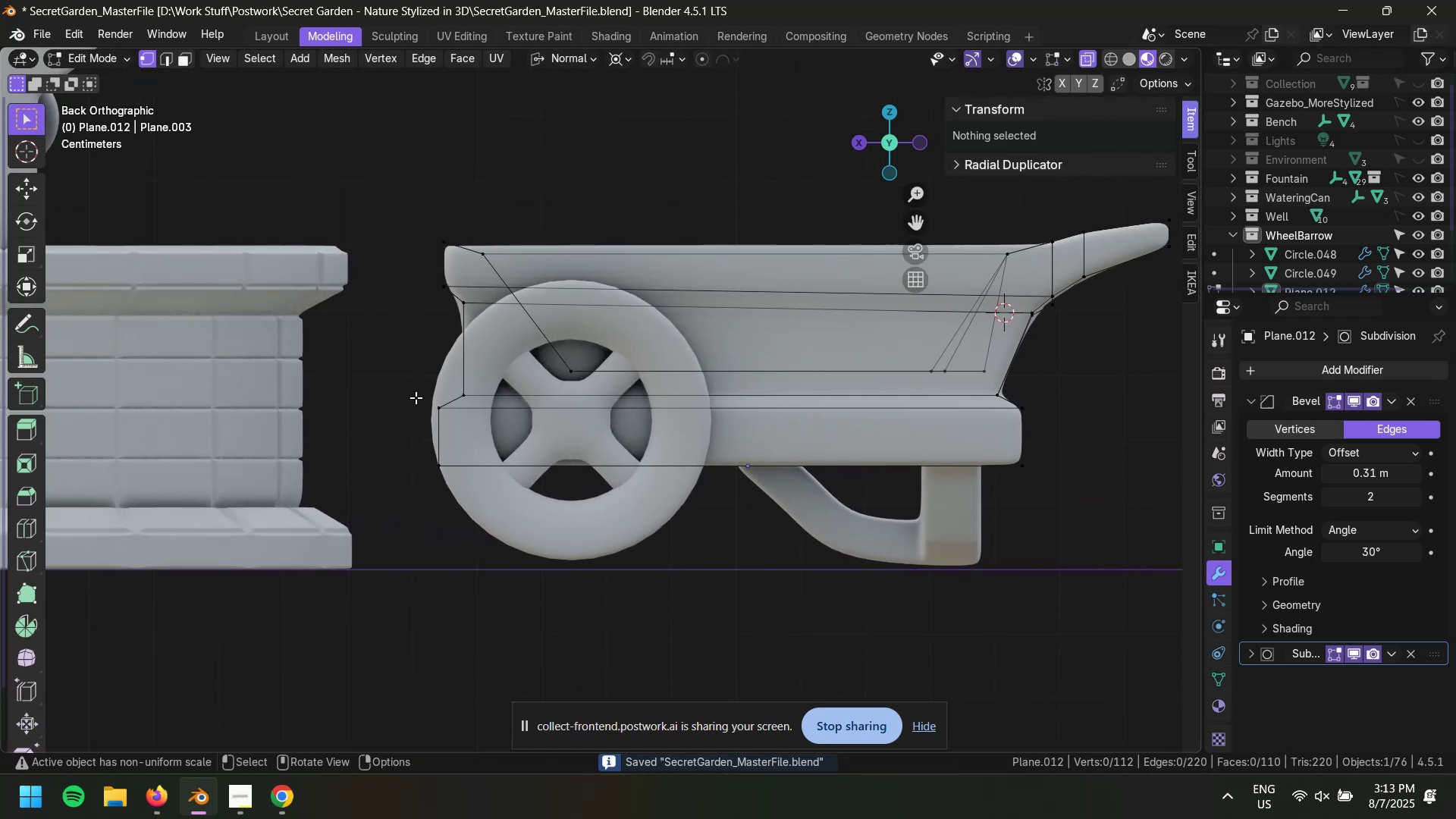 
left_click_drag(start_coordinate=[380, 375], to_coordinate=[535, 513])
 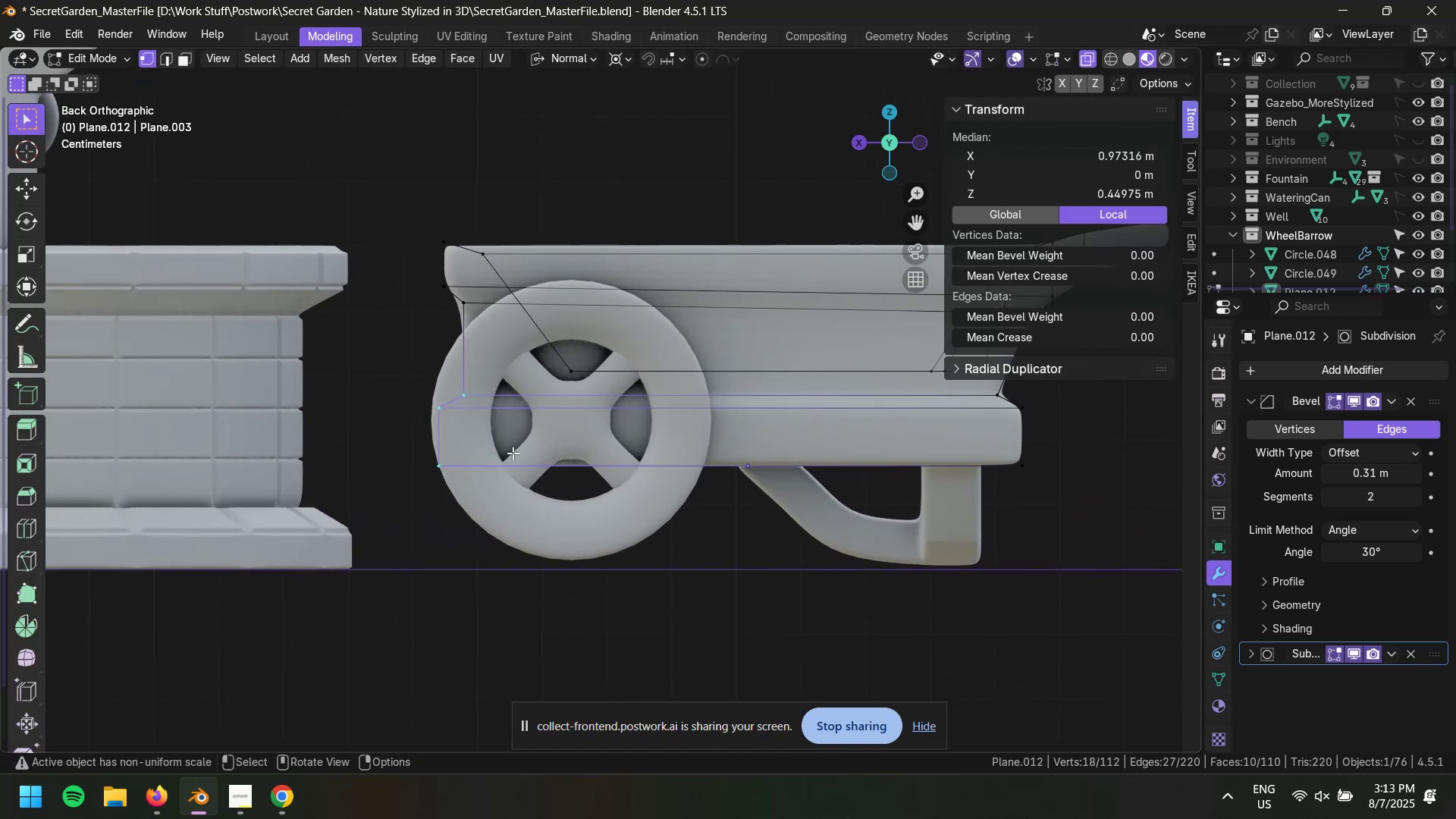 
type(gxx)
 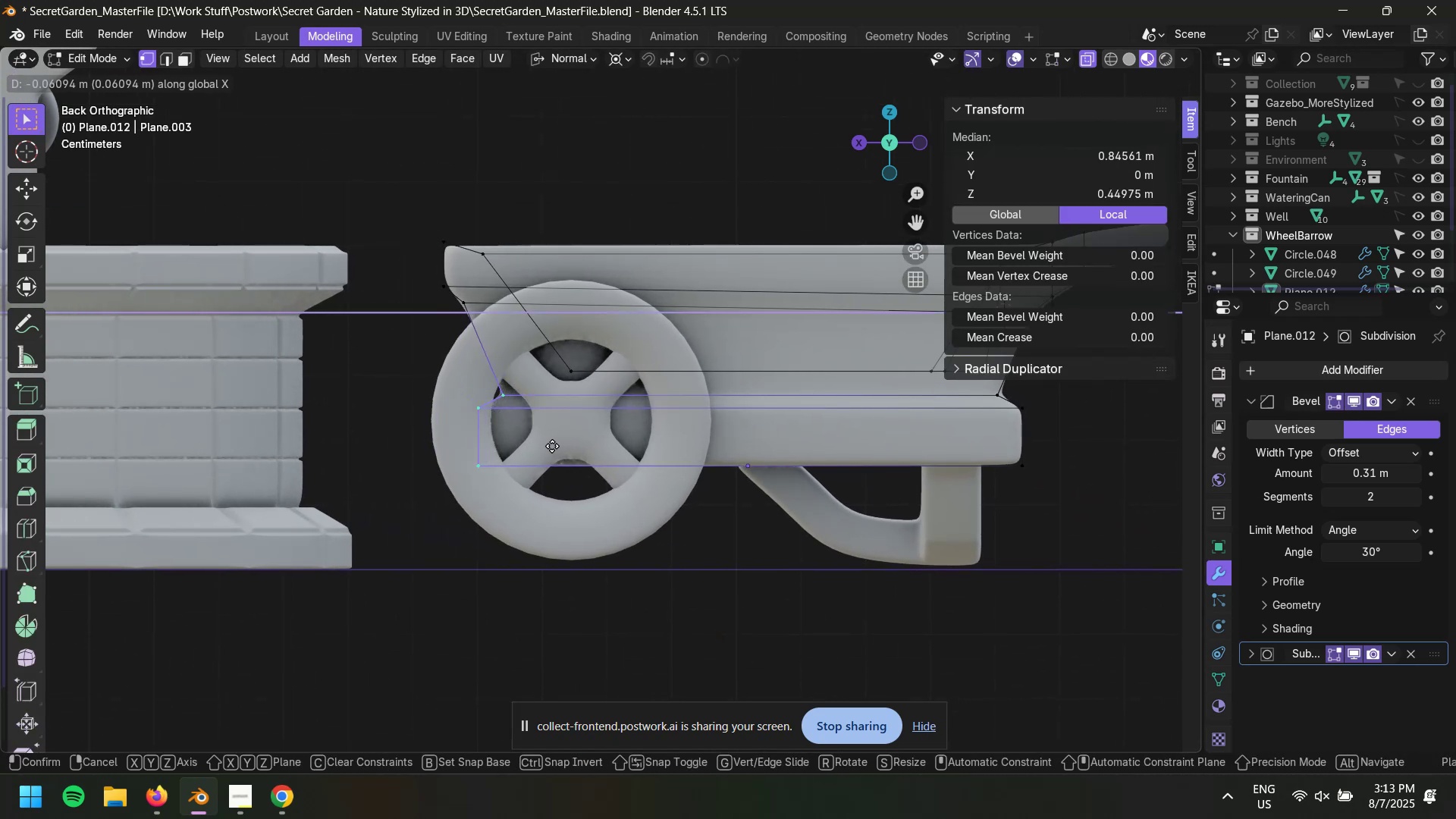 
wait(6.08)
 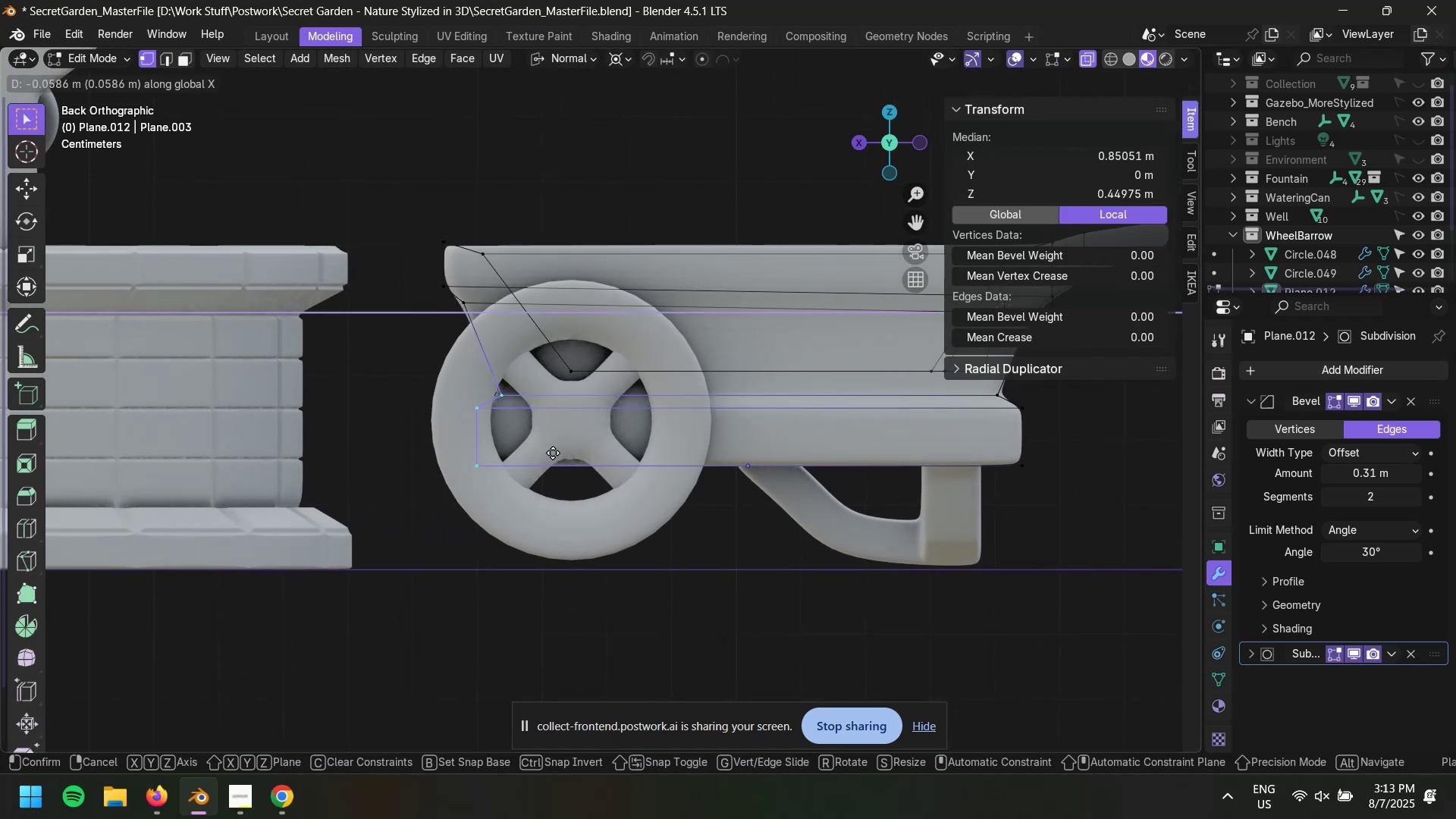 
left_click([551, 445])
 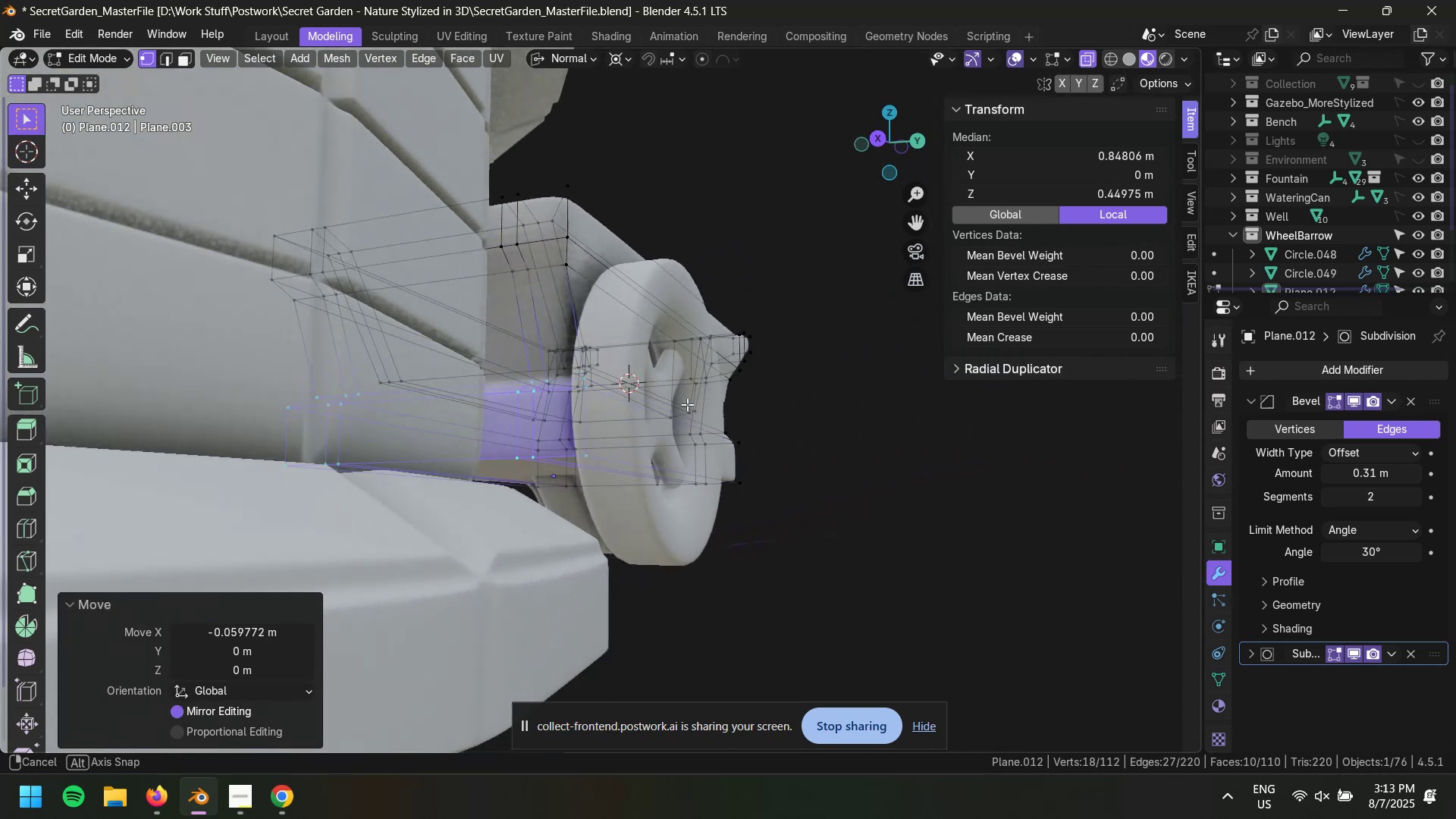 
key(Control+Z)
 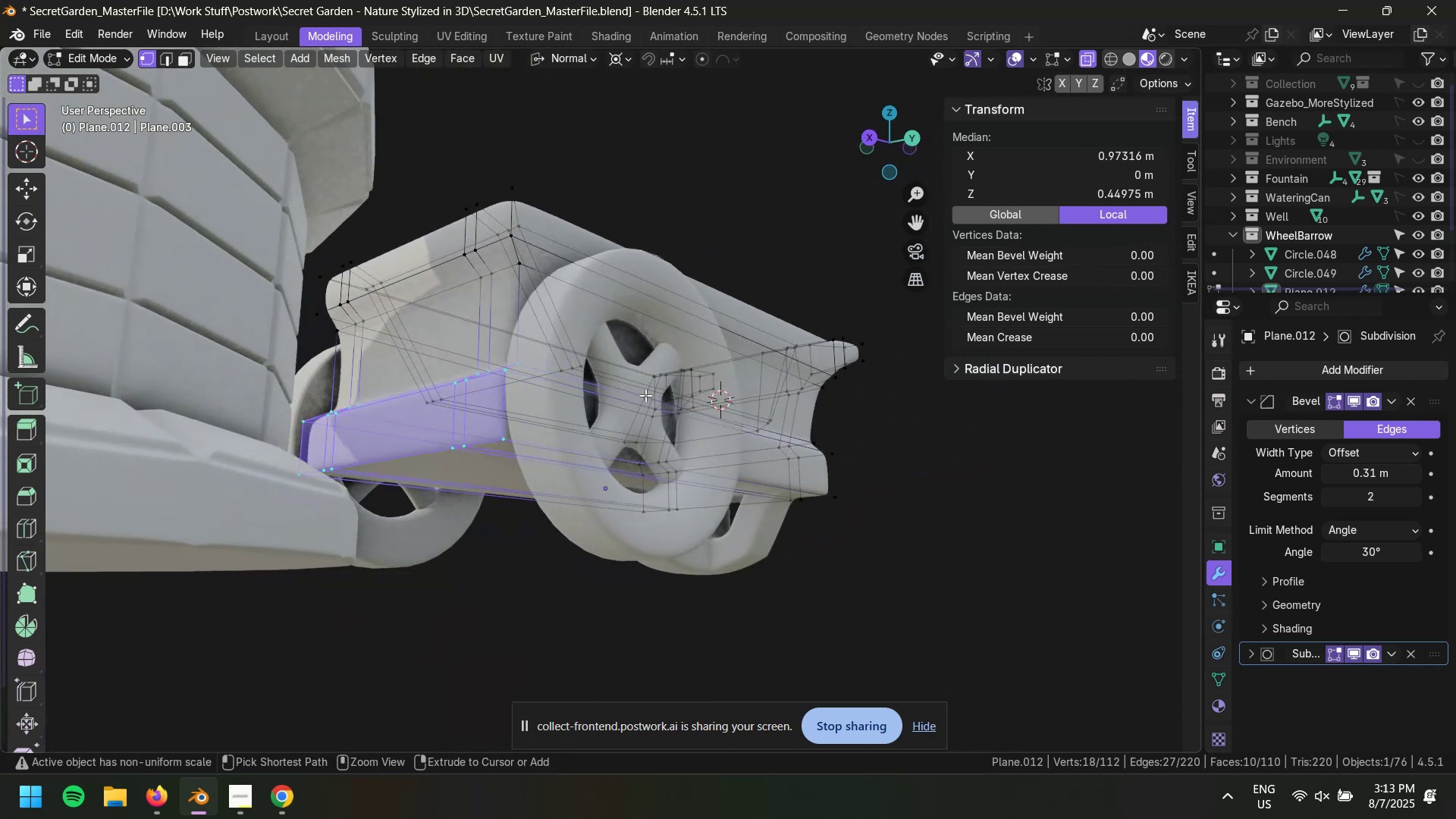 
key(Control+Shift+Z)
 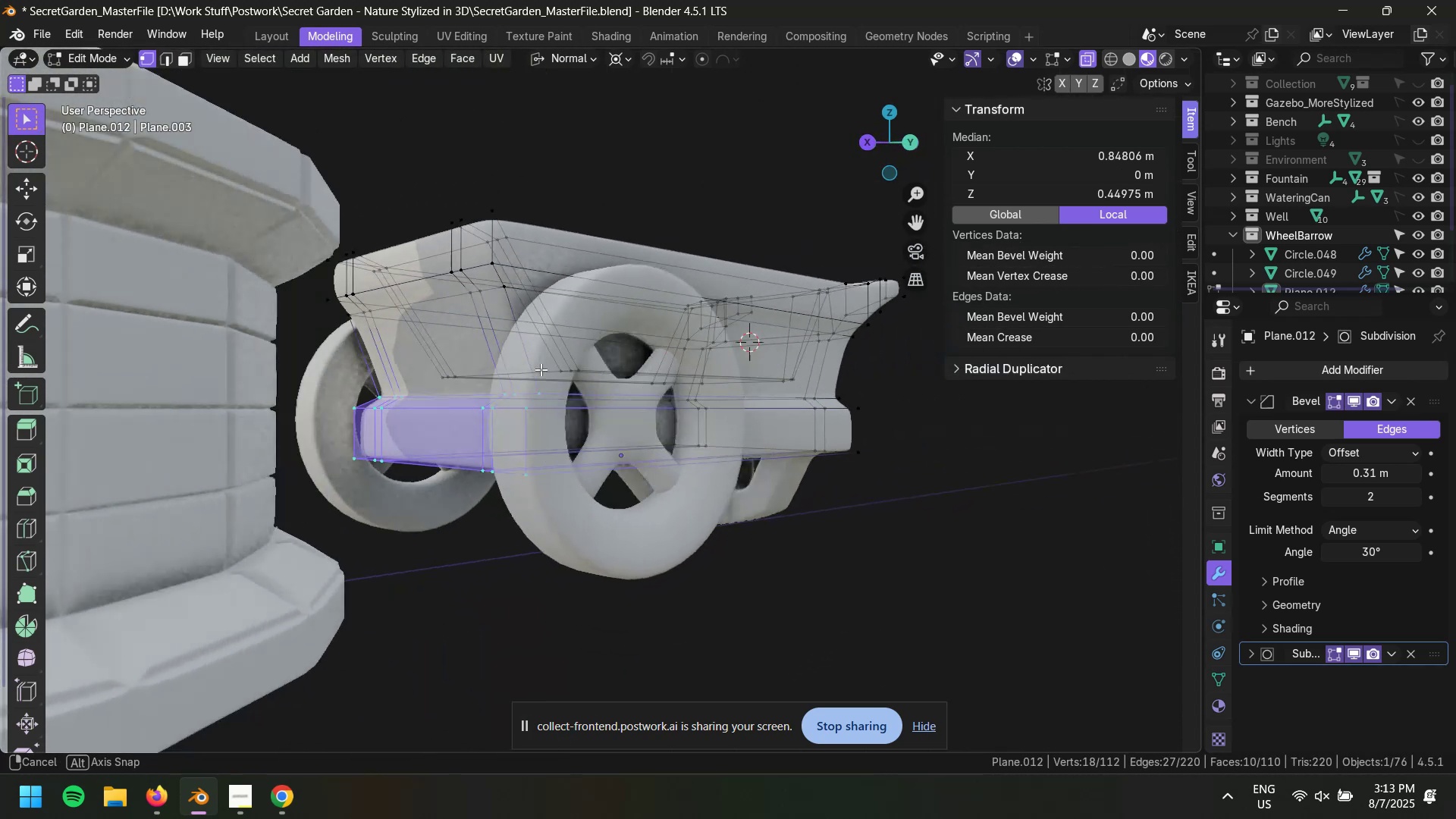 
key(Control+S)
 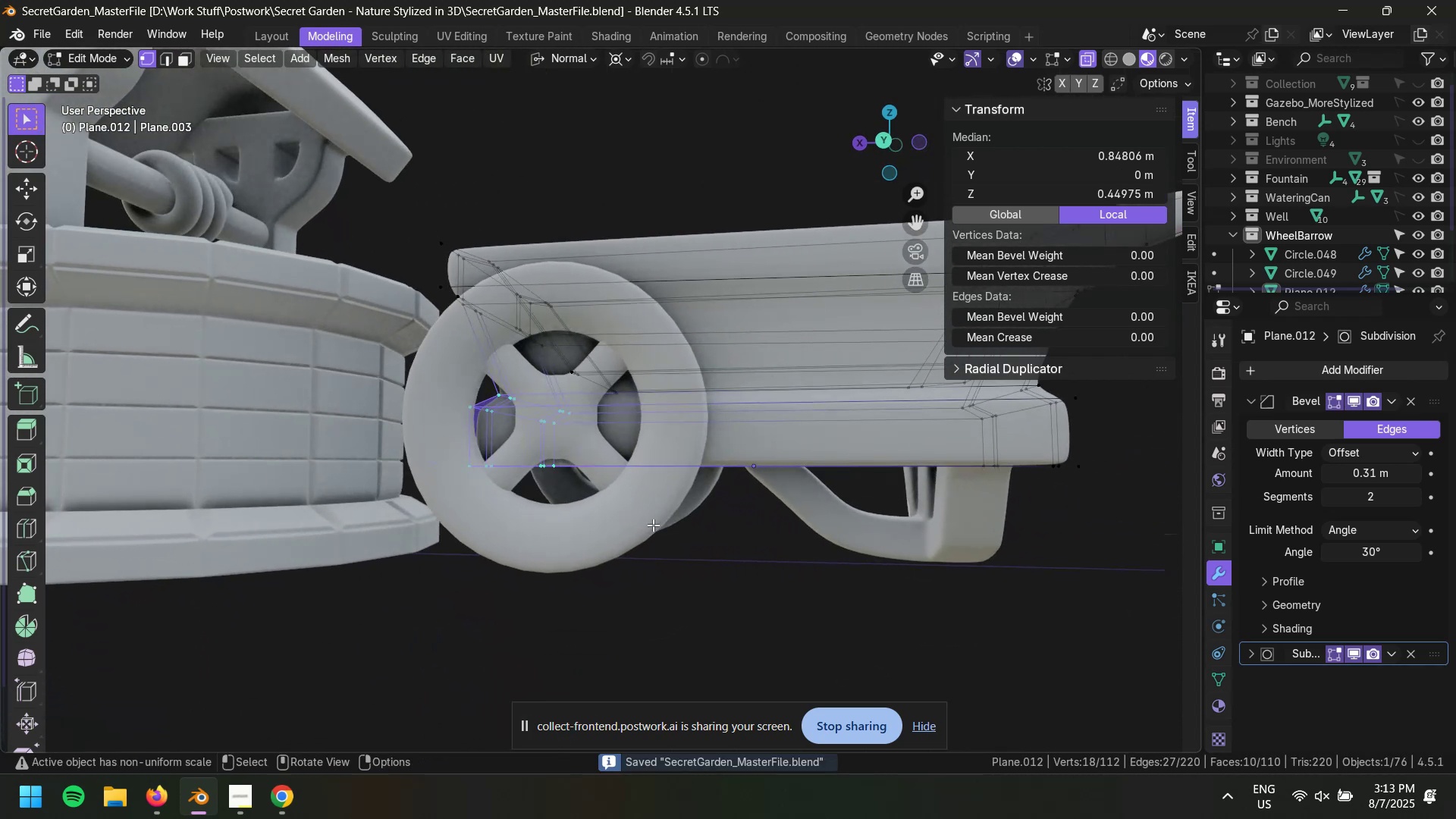 
scroll: coordinate [682, 542], scroll_direction: down, amount: 2.0
 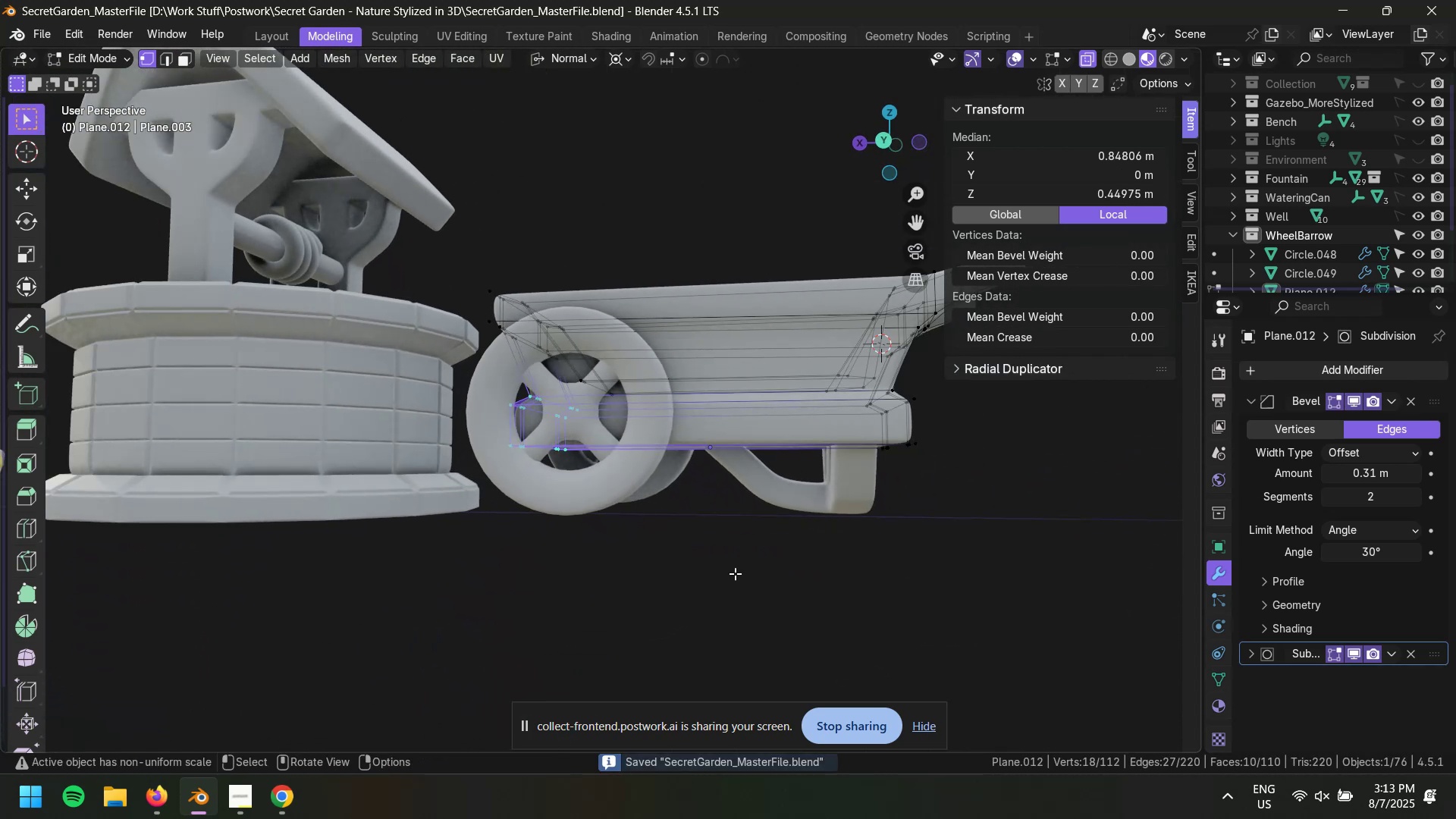 
left_click([743, 581])
 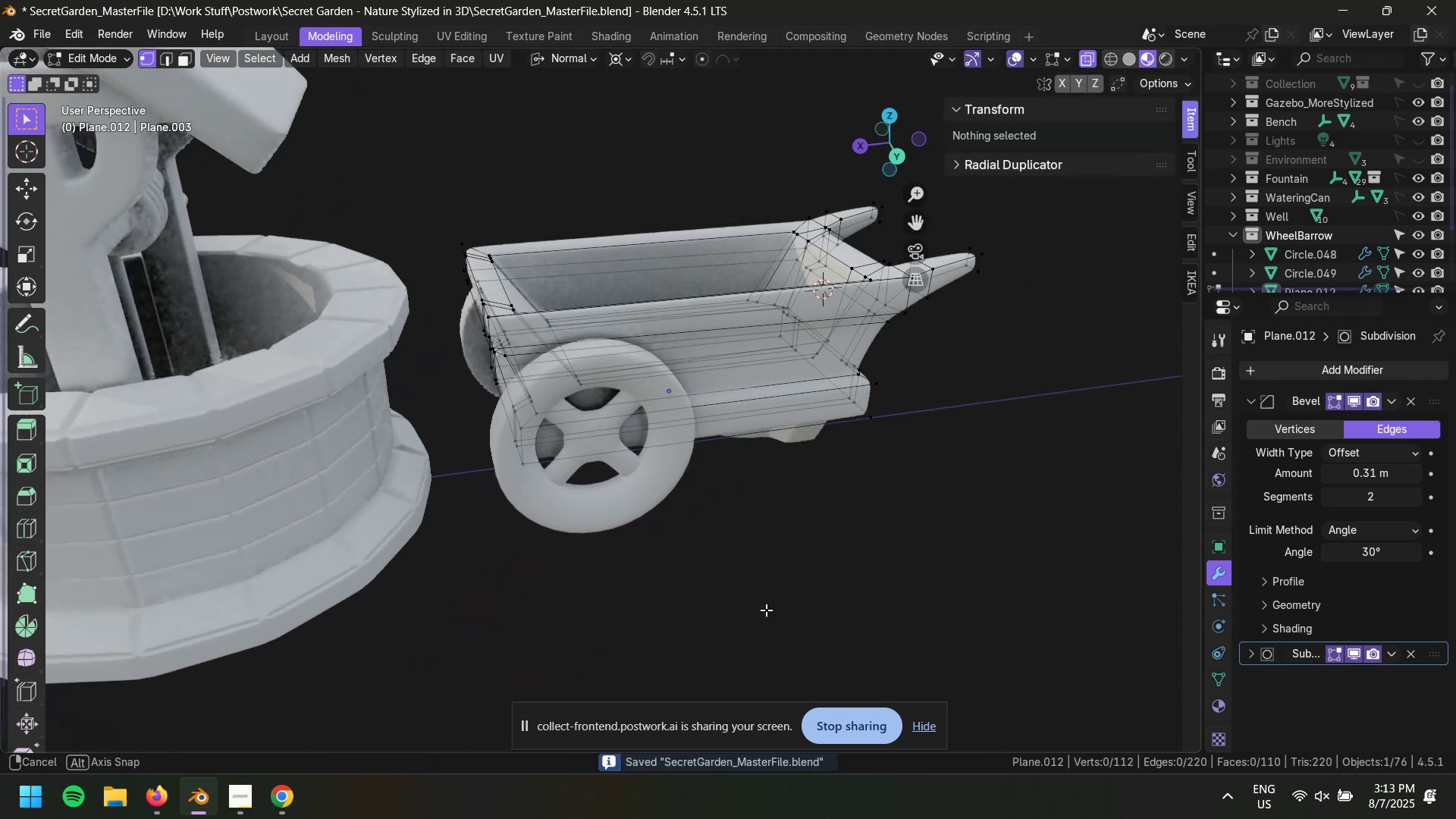 
key(Tab)
 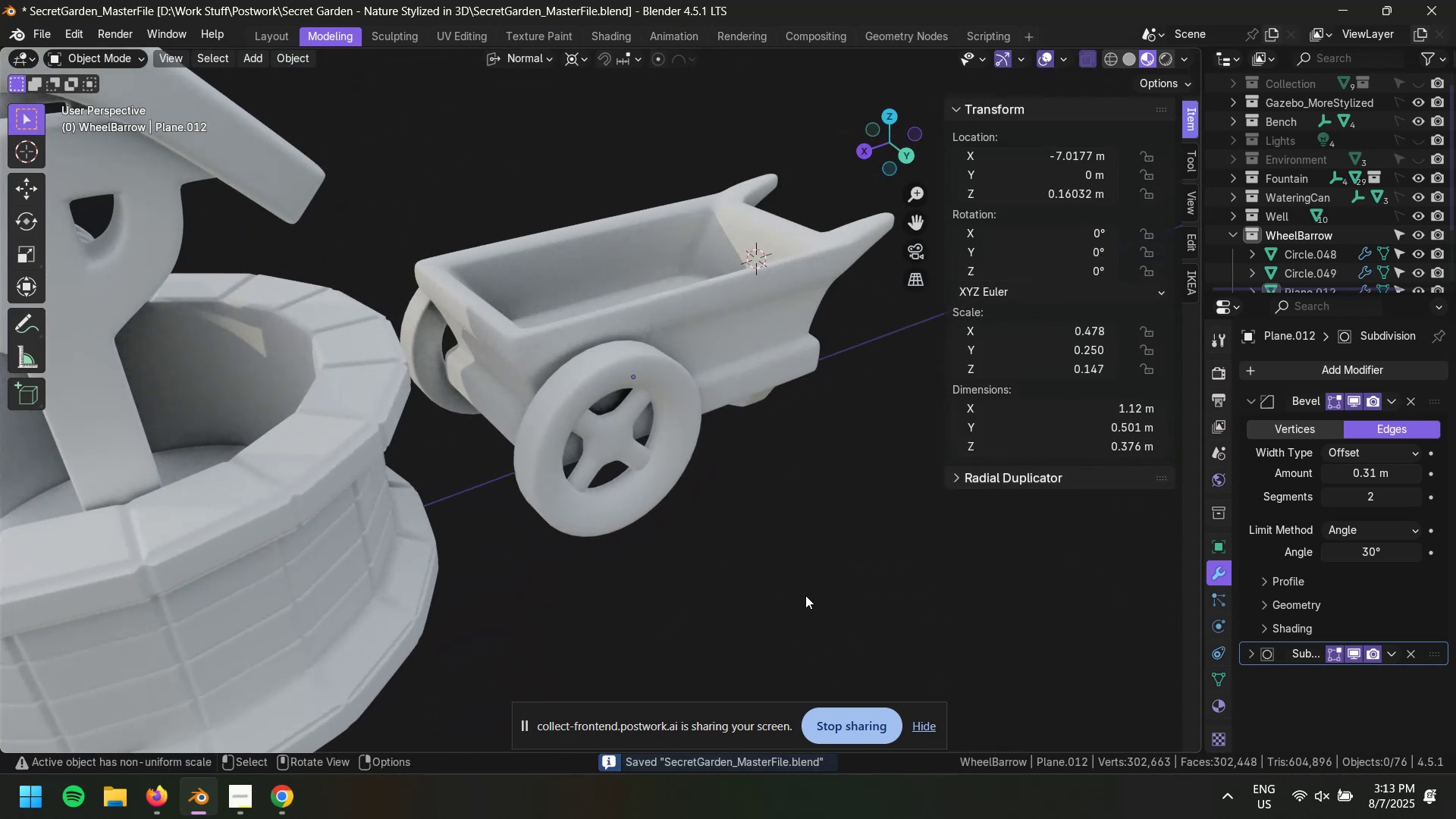 
scroll: coordinate [805, 595], scroll_direction: down, amount: 1.0
 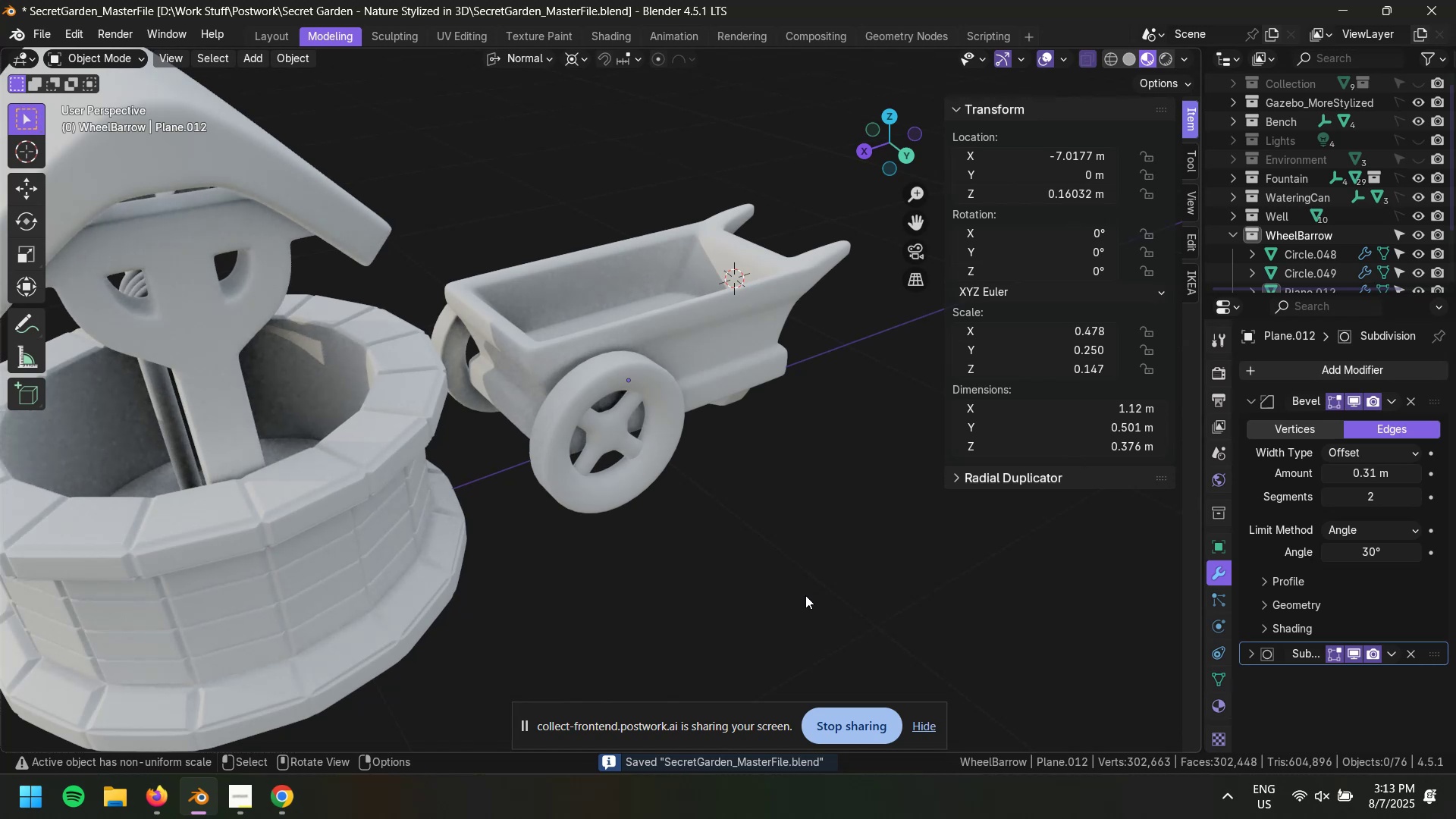 
key(Control+S)
 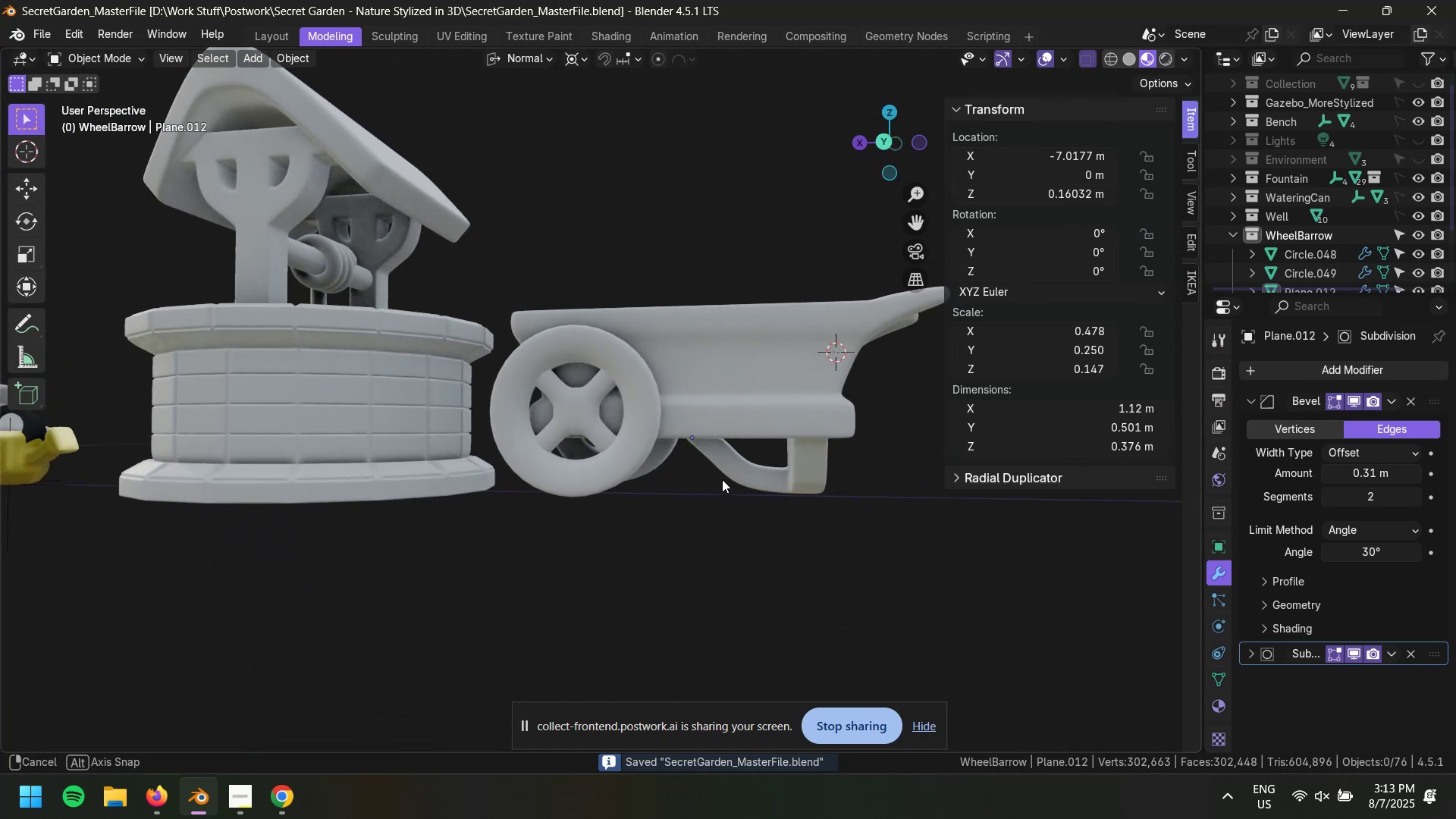 